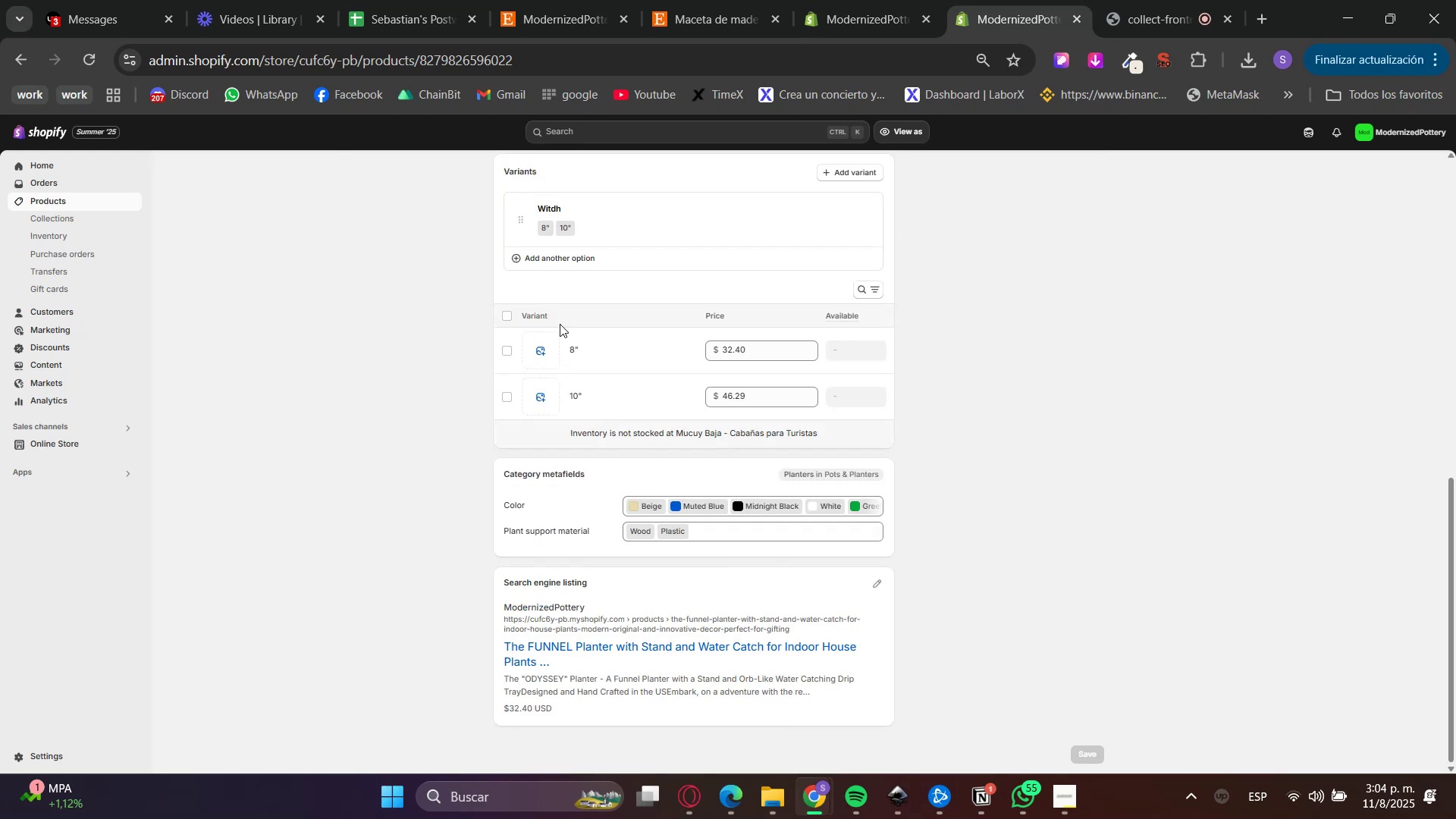 
left_click([549, 265])
 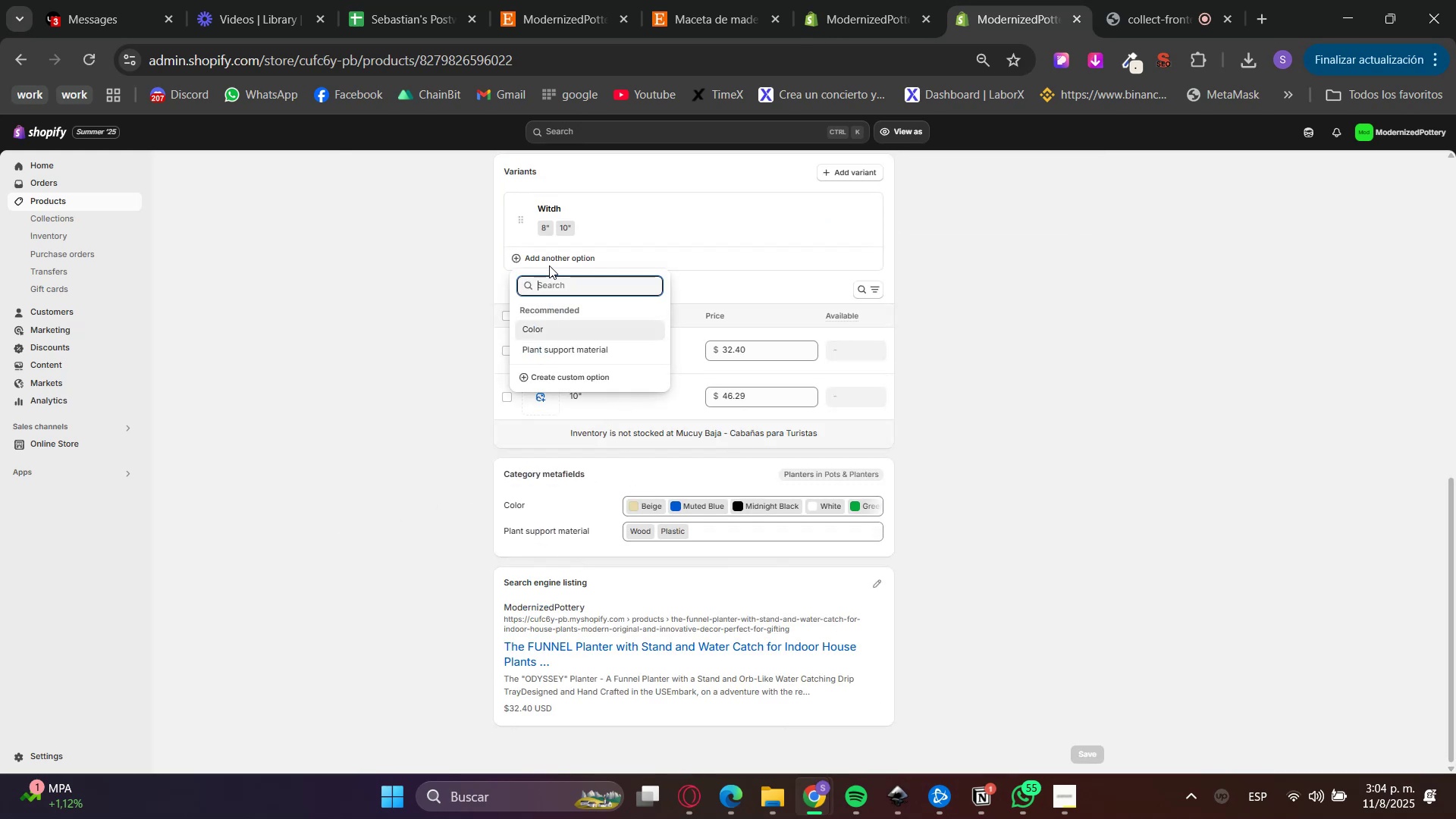 
left_click([435, 268])
 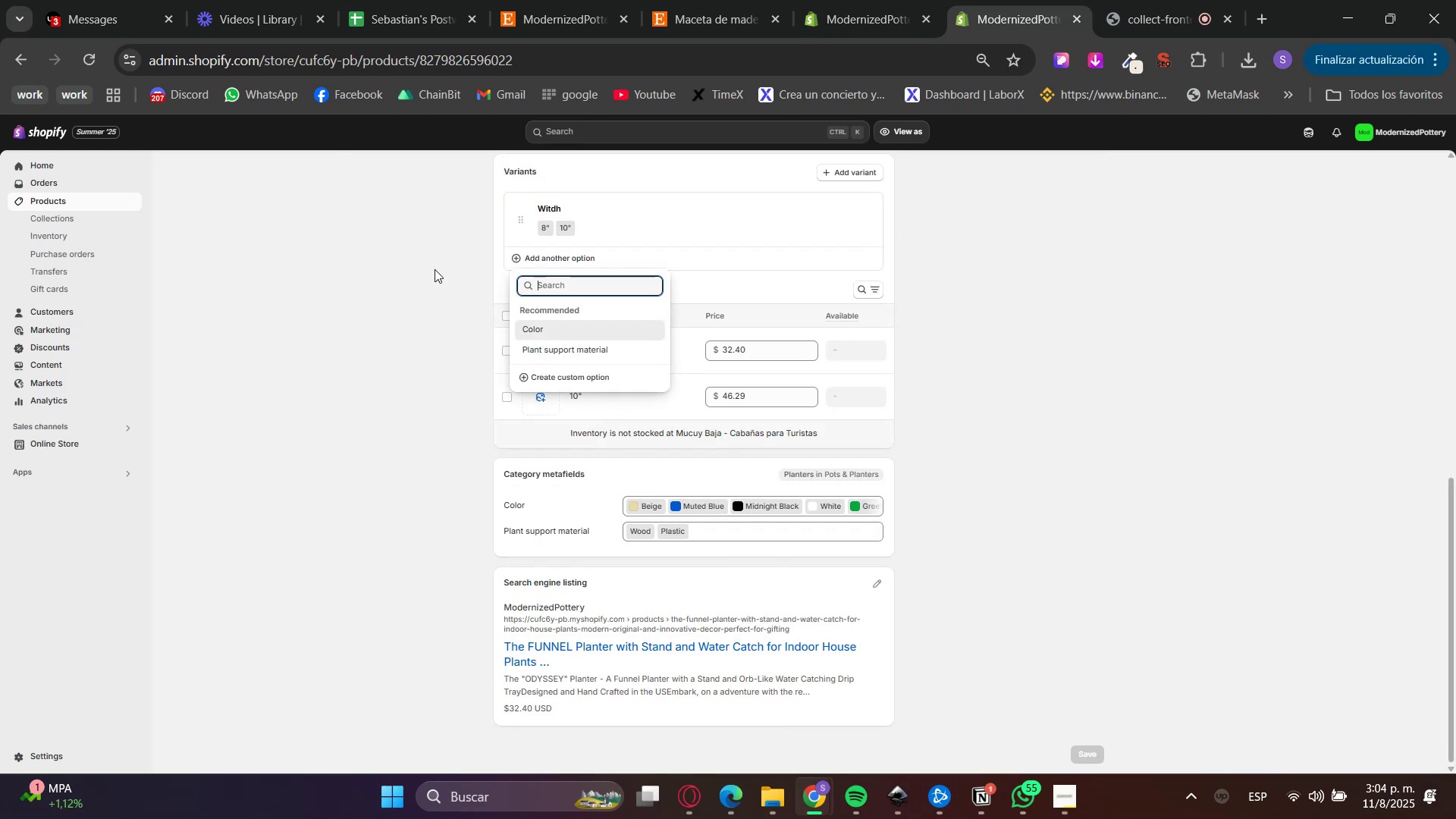 
scroll: coordinate [447, 294], scroll_direction: up, amount: 1.0
 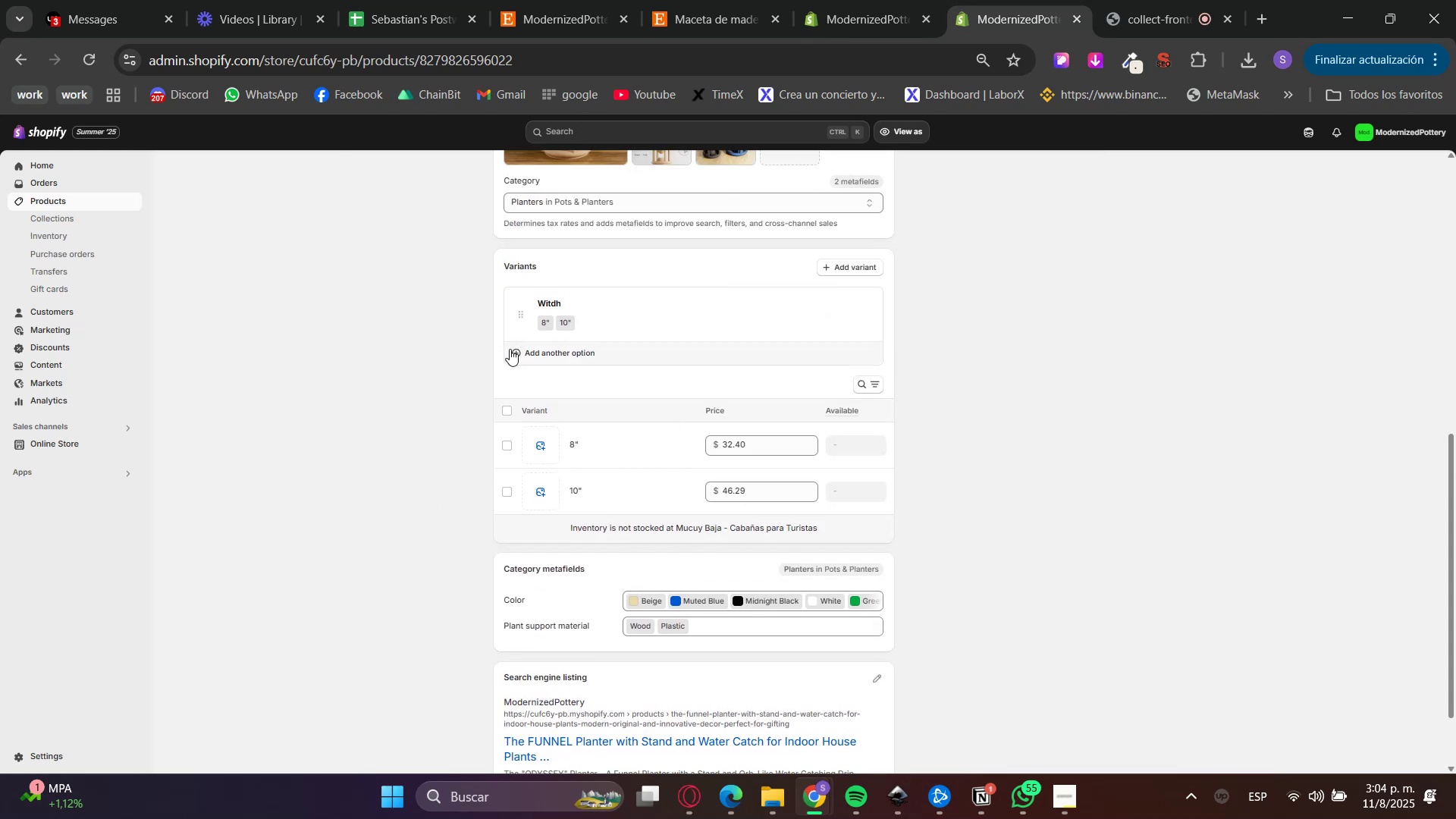 
left_click([538, 345])
 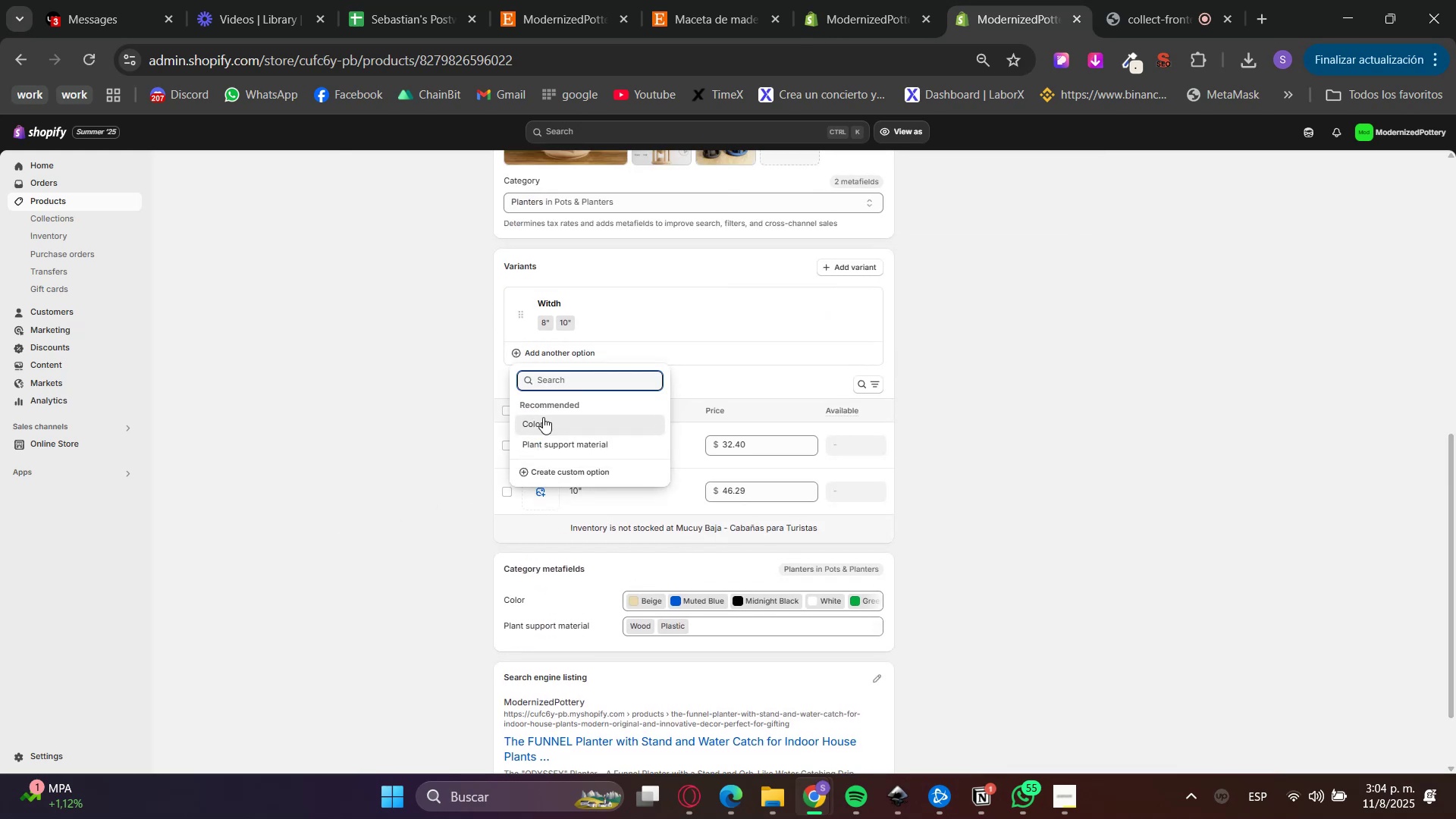 
double_click([460, 413])
 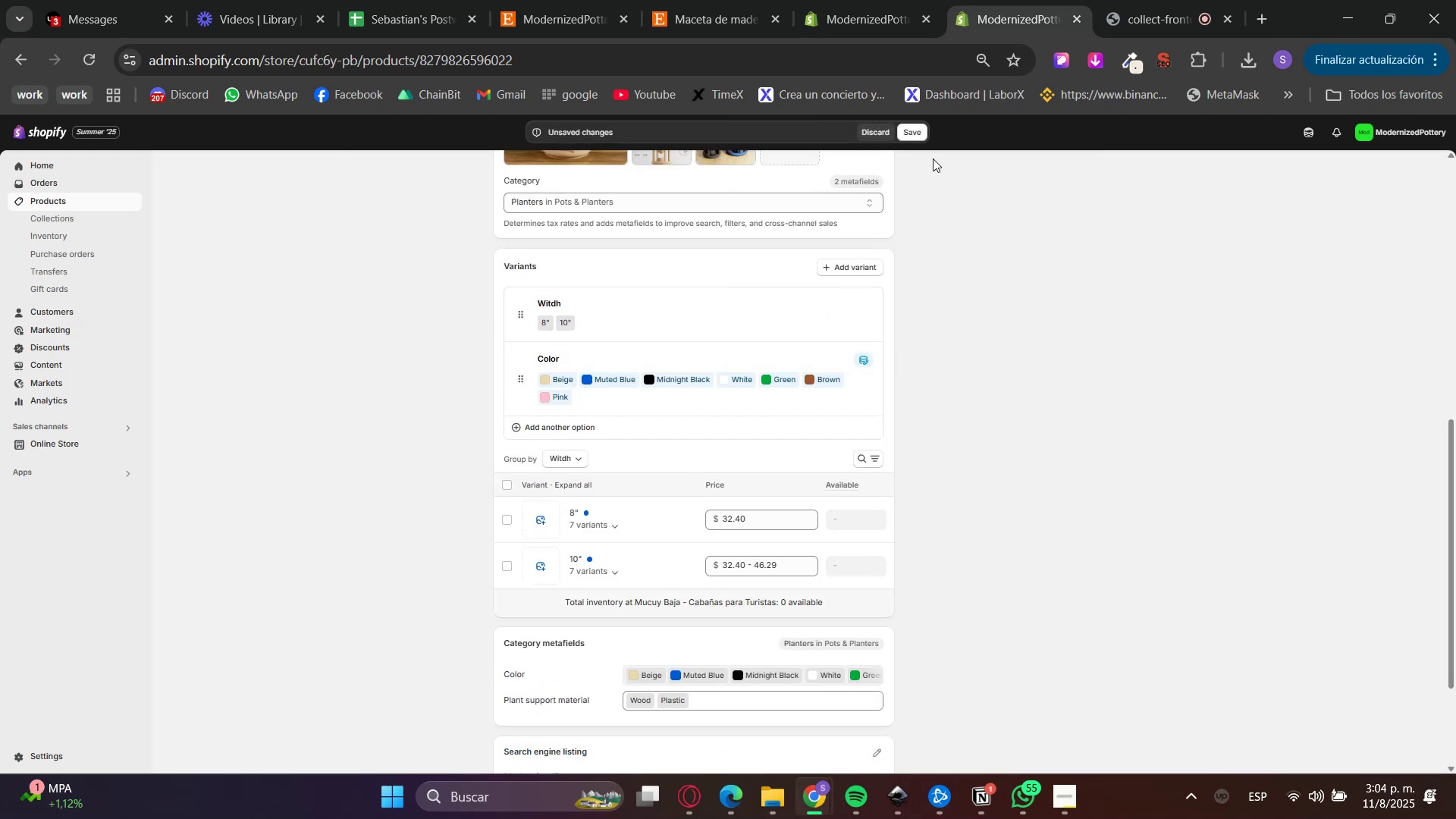 
left_click([916, 134])
 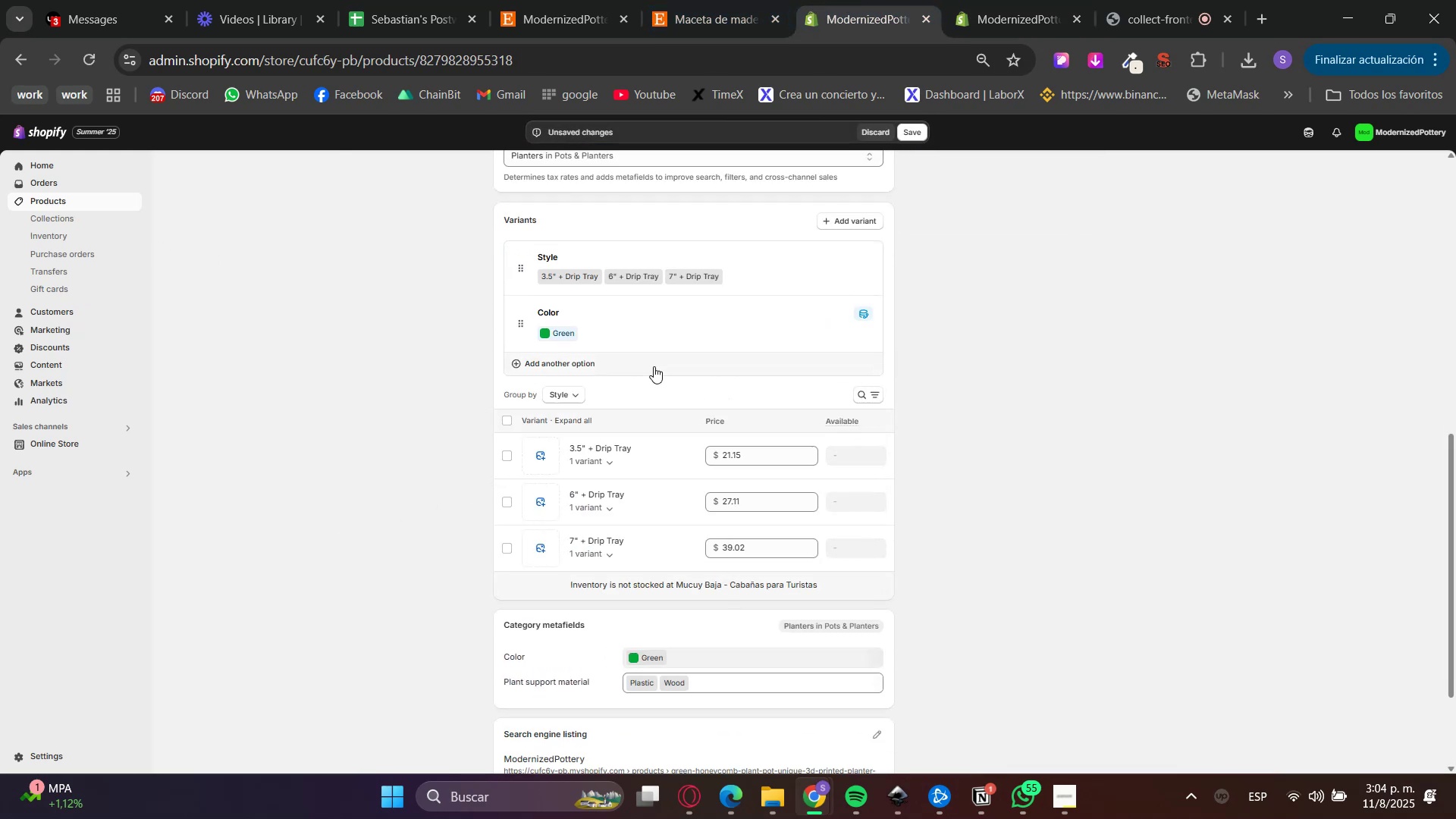 
left_click([697, 661])
 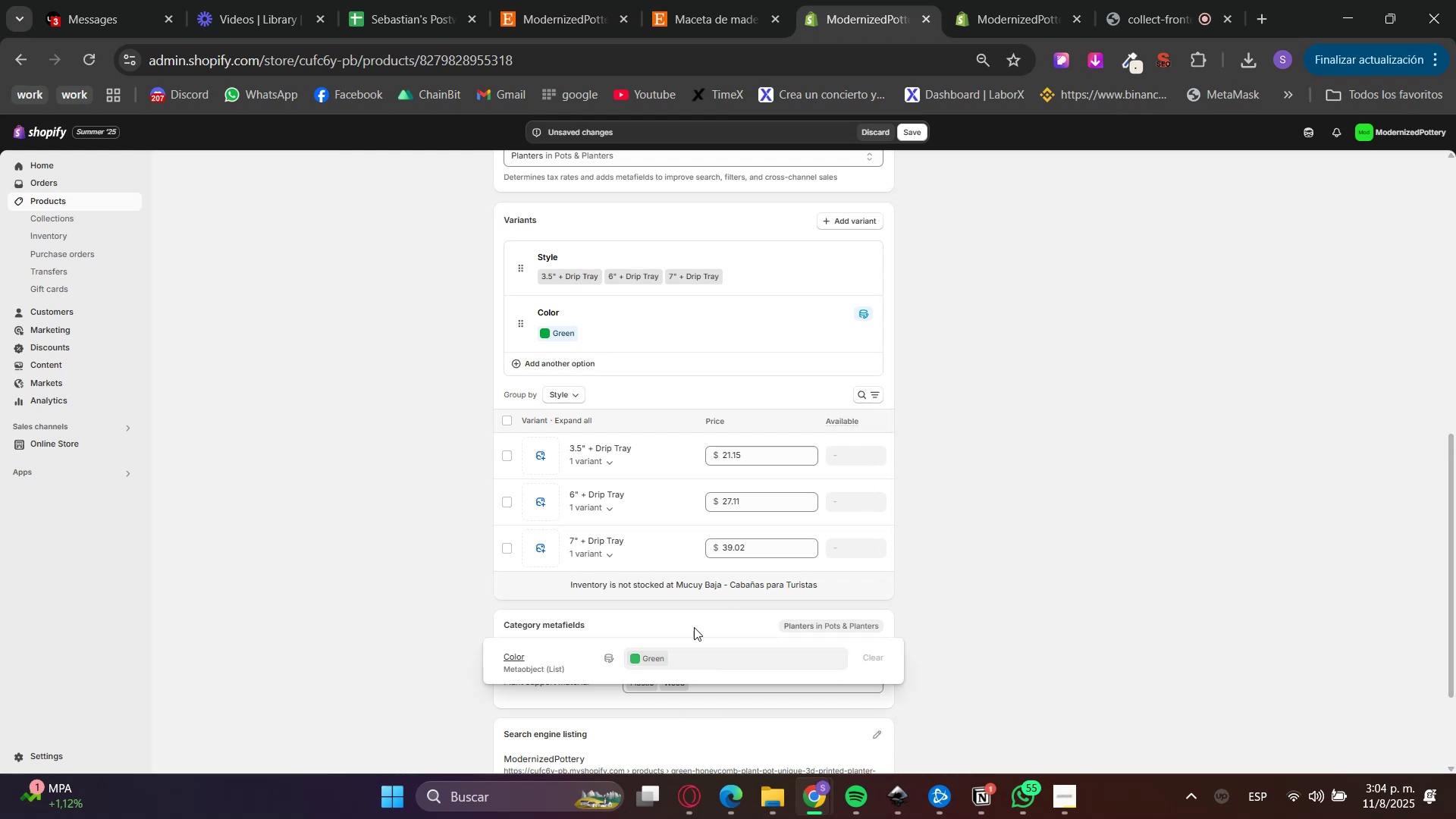 
left_click([642, 323])
 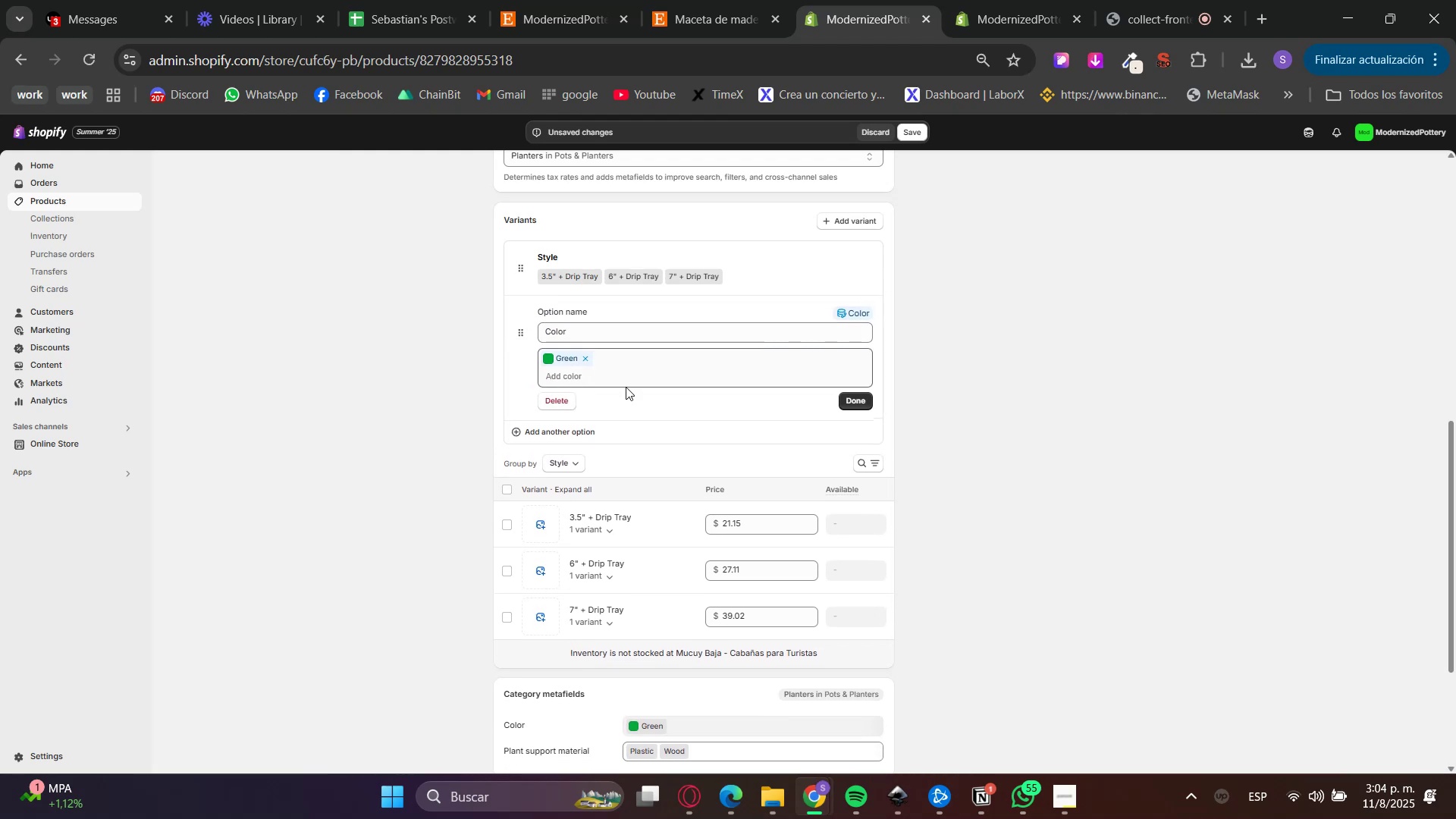 
left_click([620, 383])
 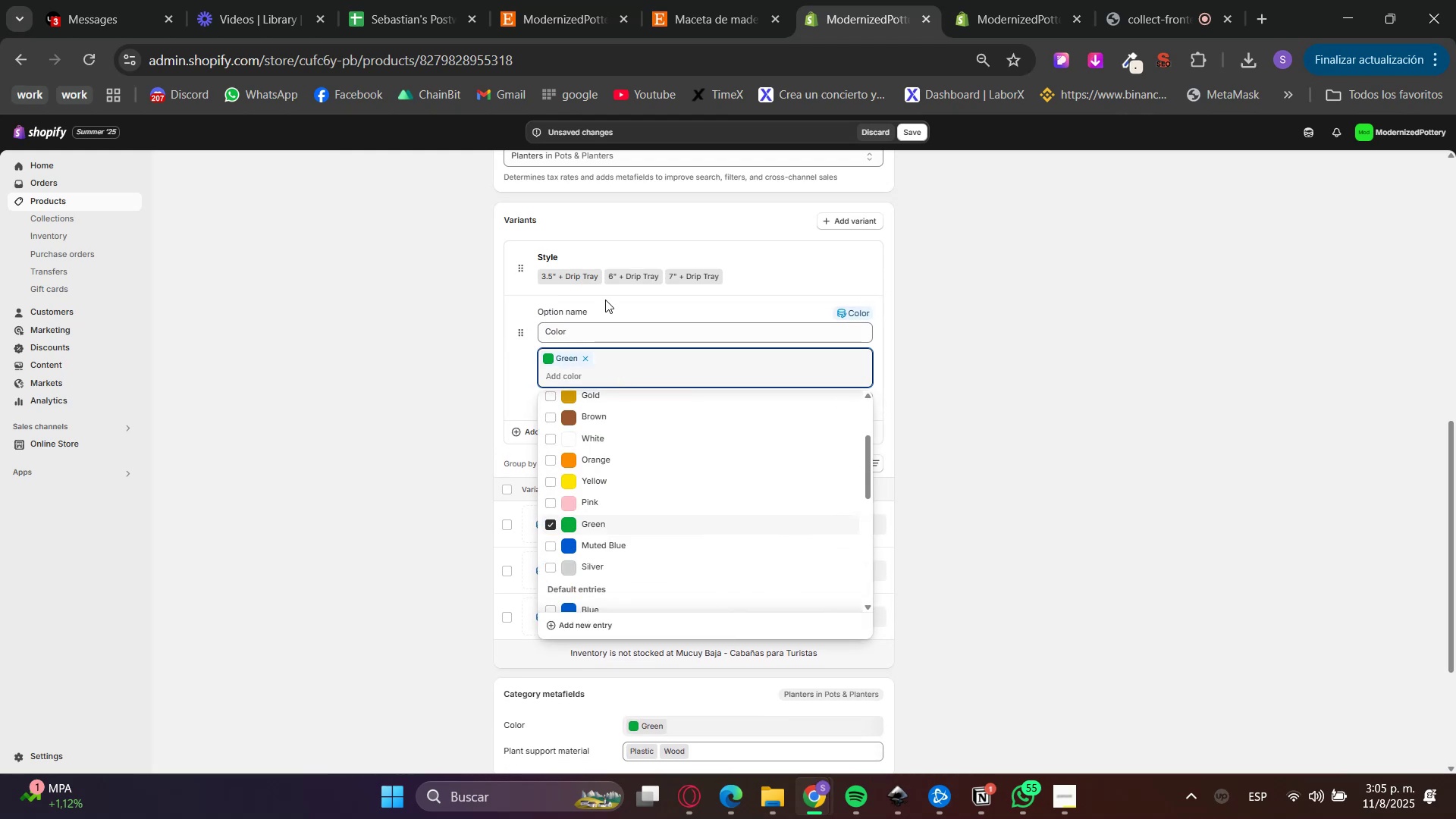 
left_click([718, 0])
 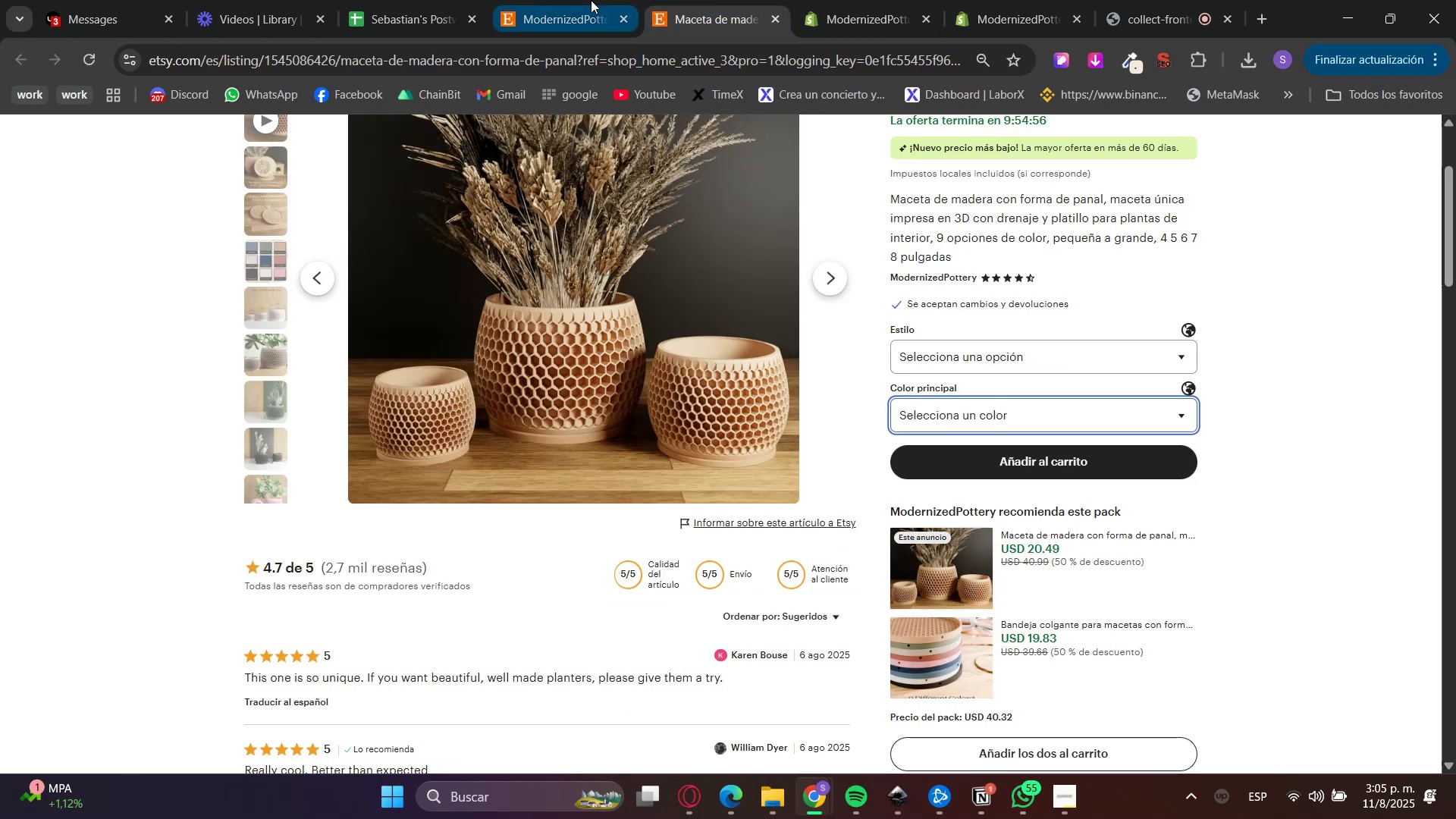 
double_click([701, 0])
 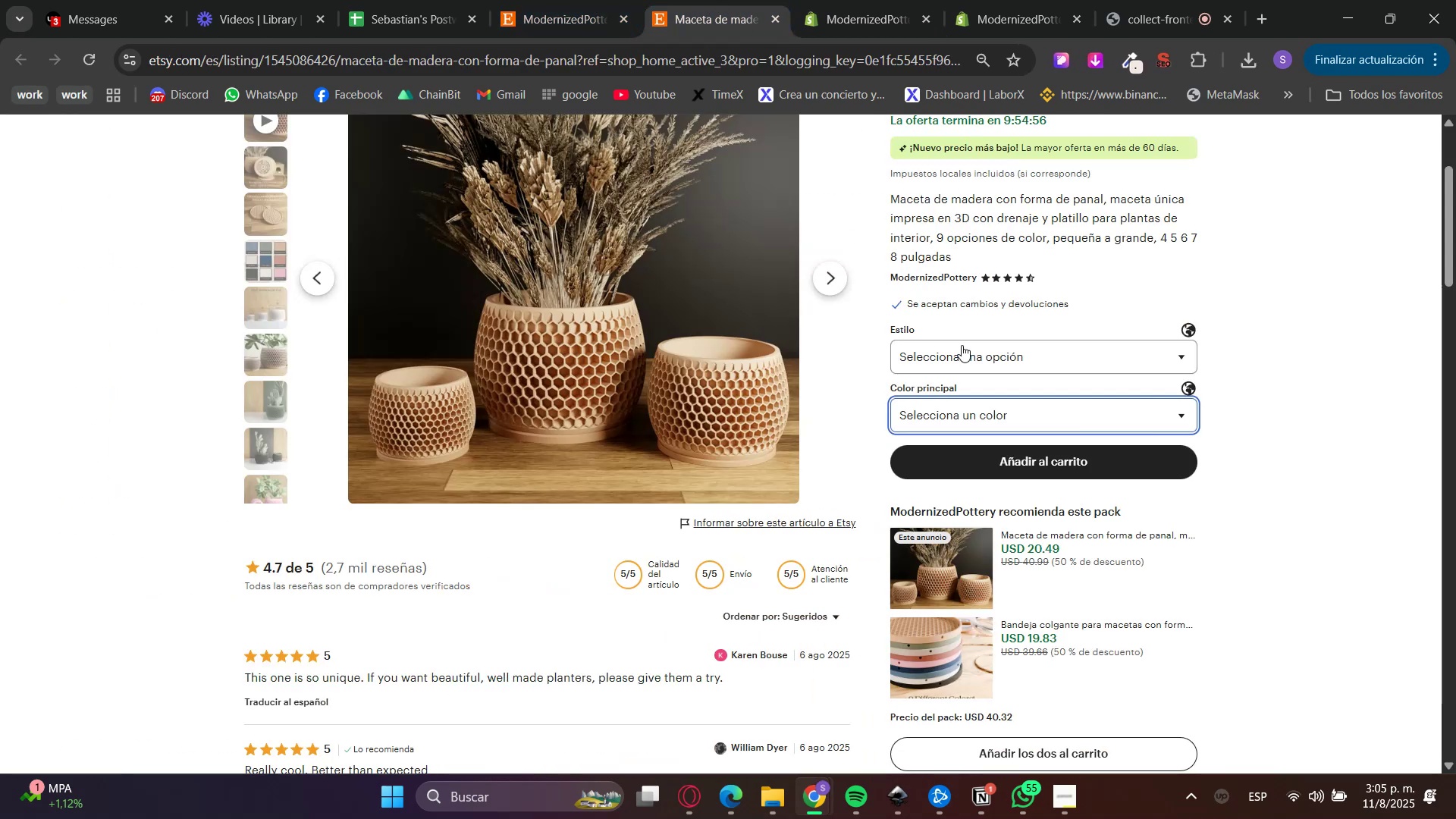 
left_click([994, 413])
 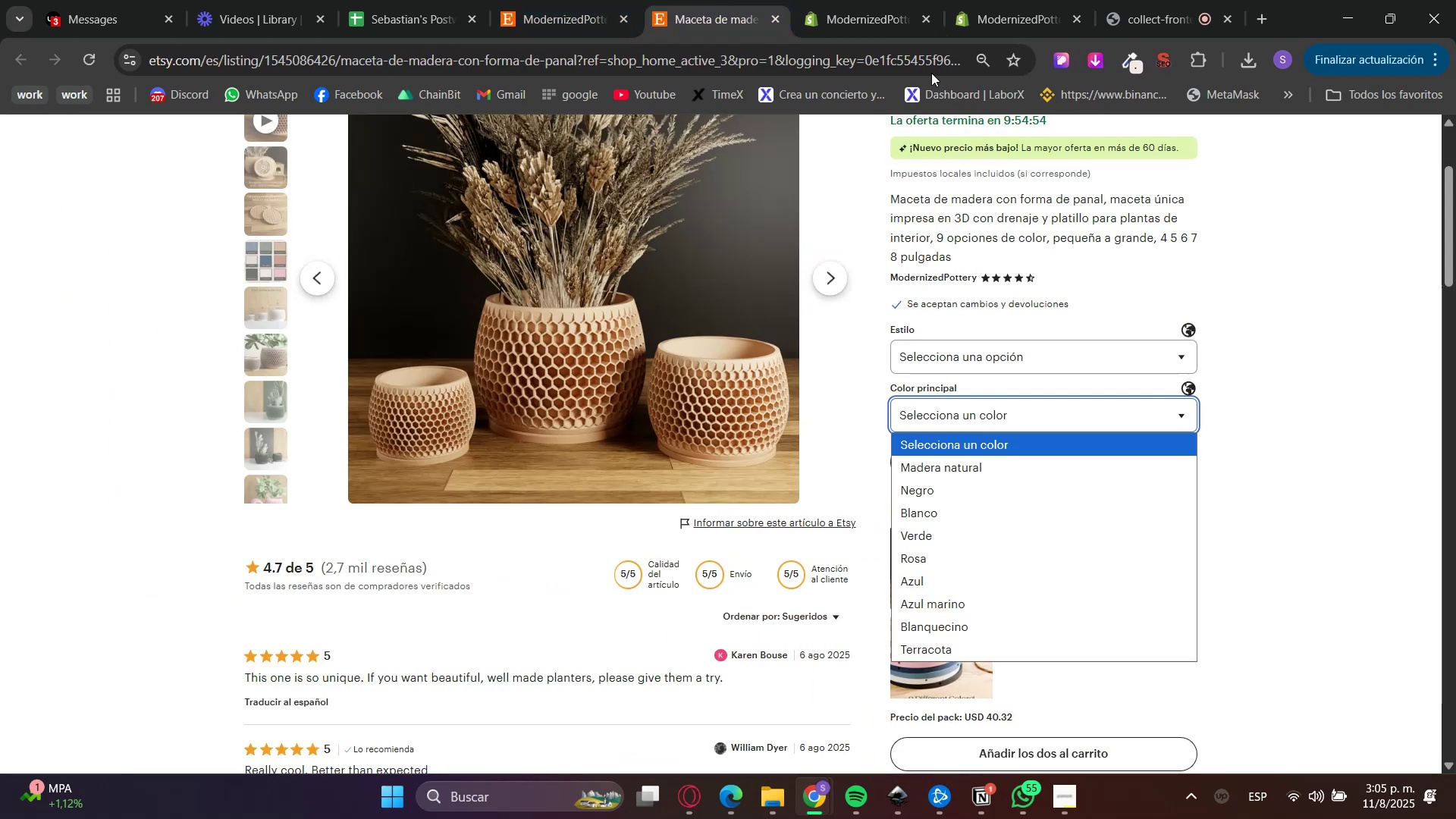 
double_click([971, 0])
 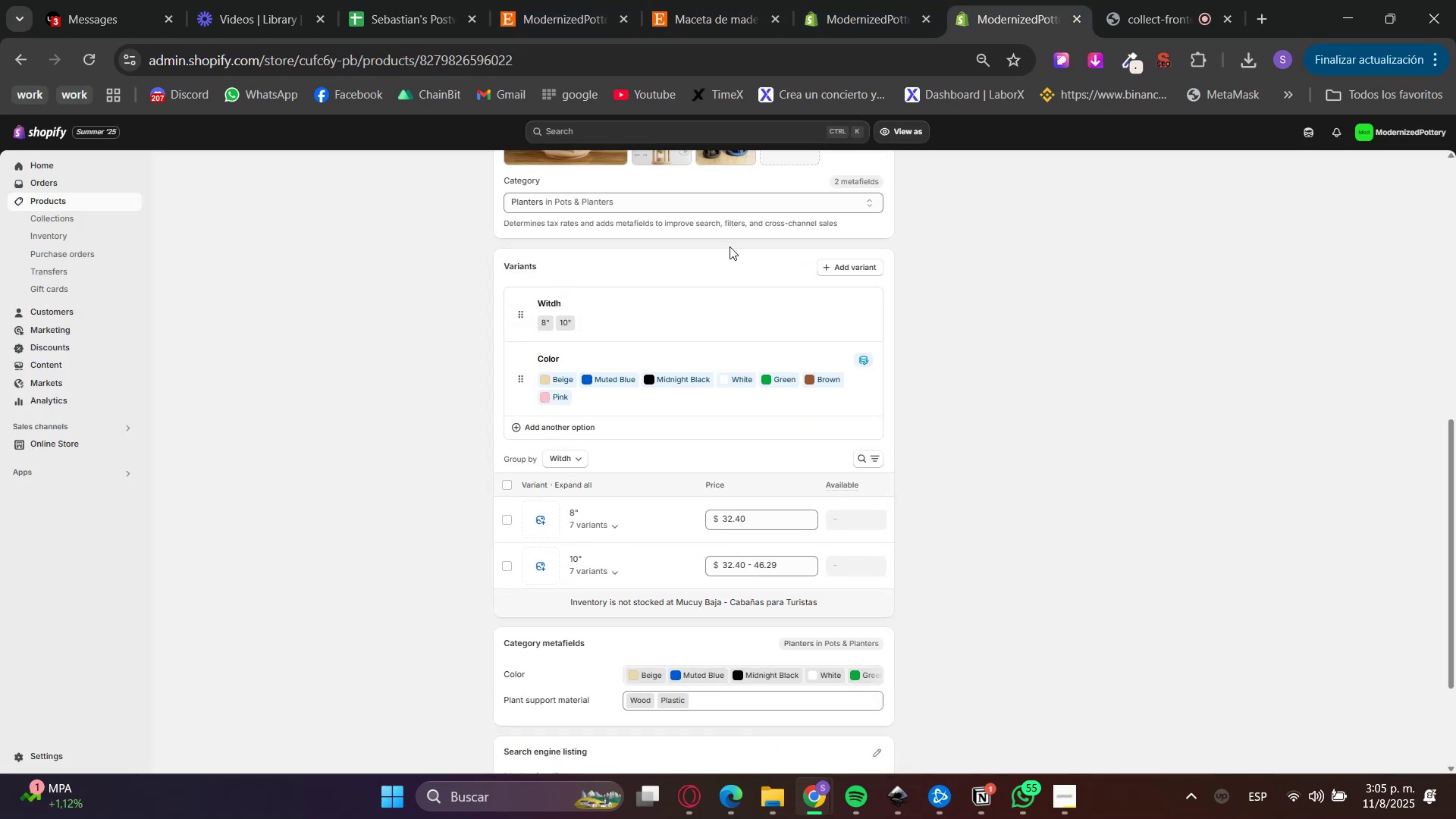 
left_click([884, 0])
 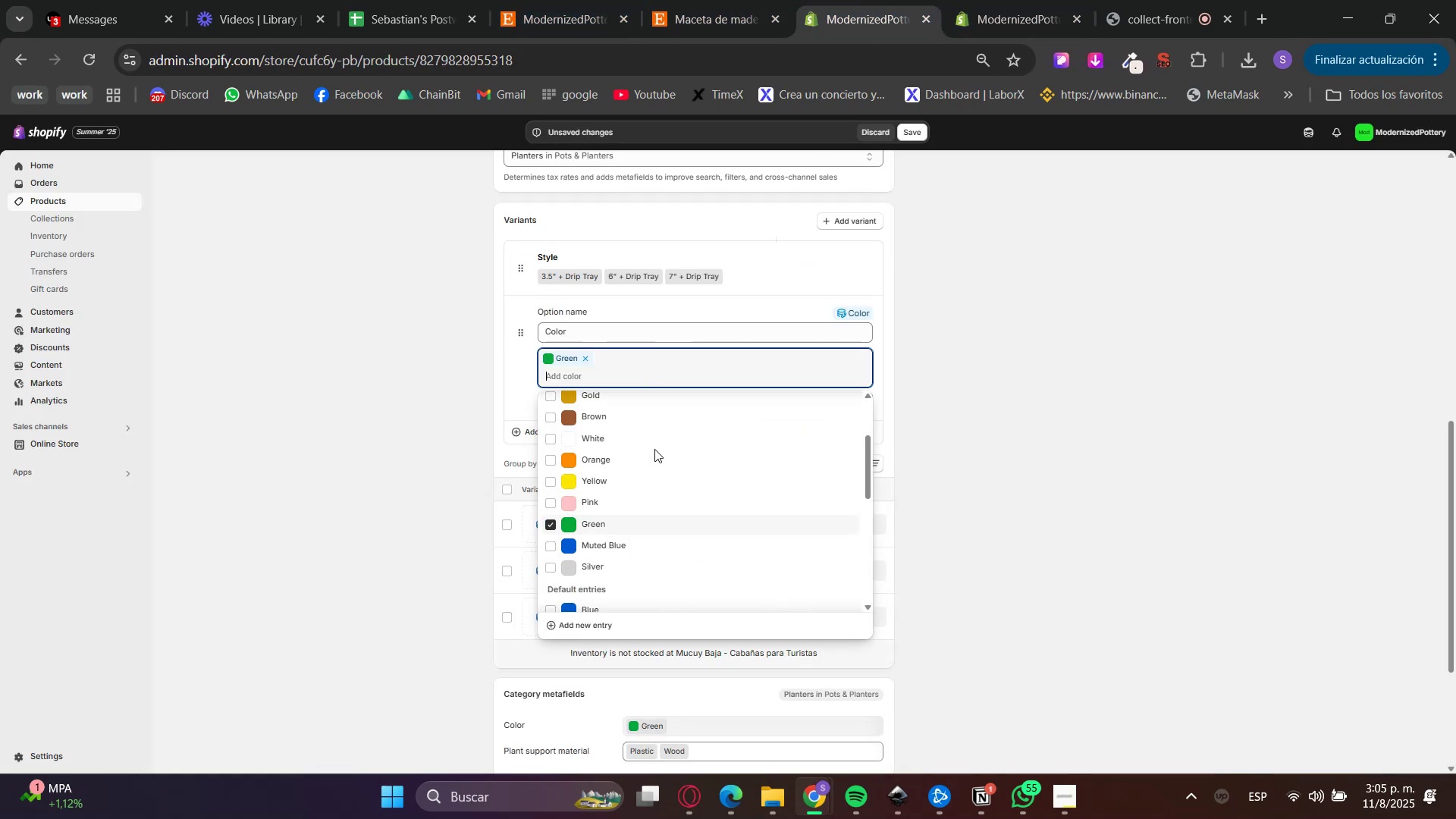 
scroll: coordinate [627, 463], scroll_direction: up, amount: 1.0
 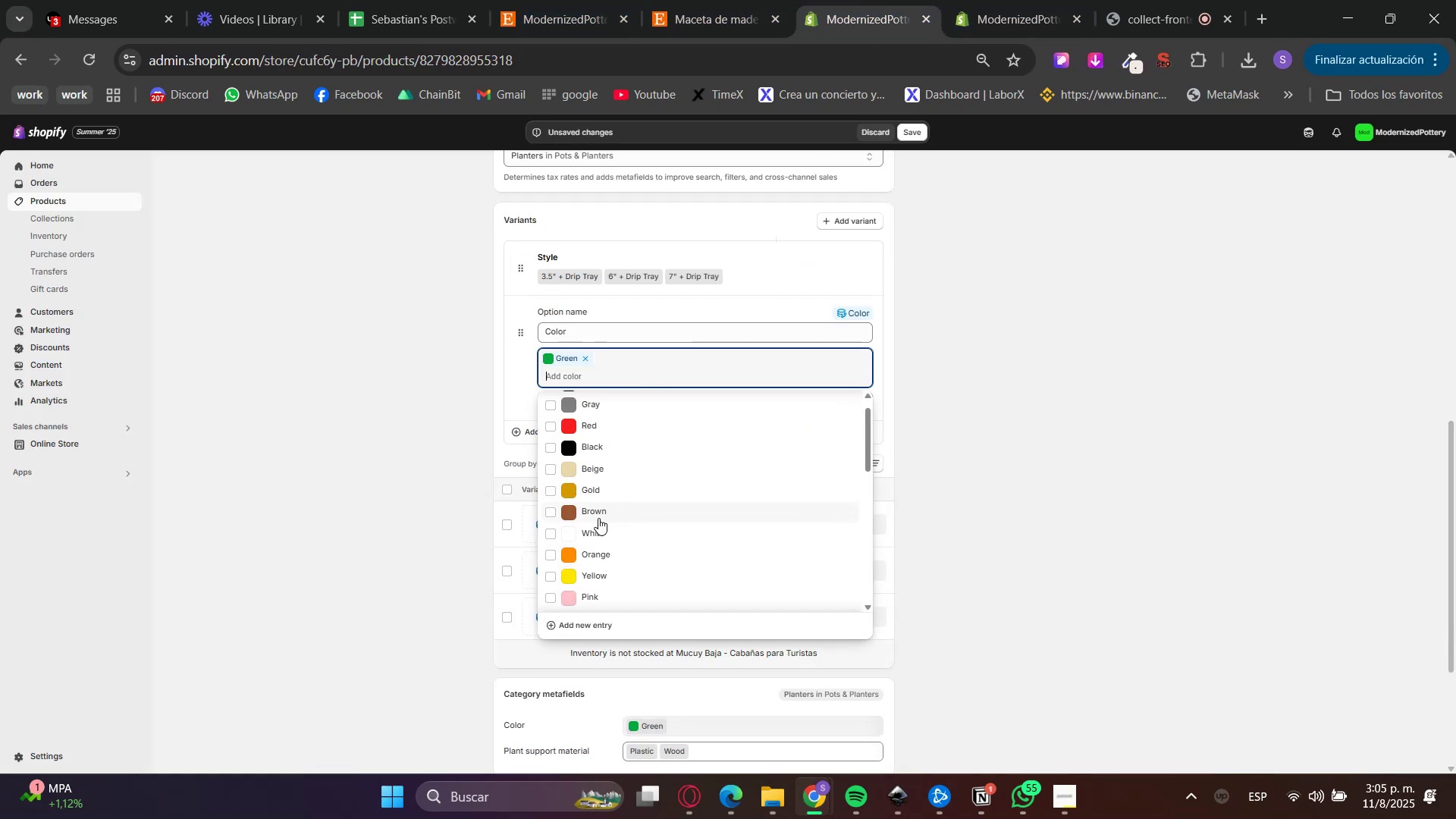 
left_click([597, 516])
 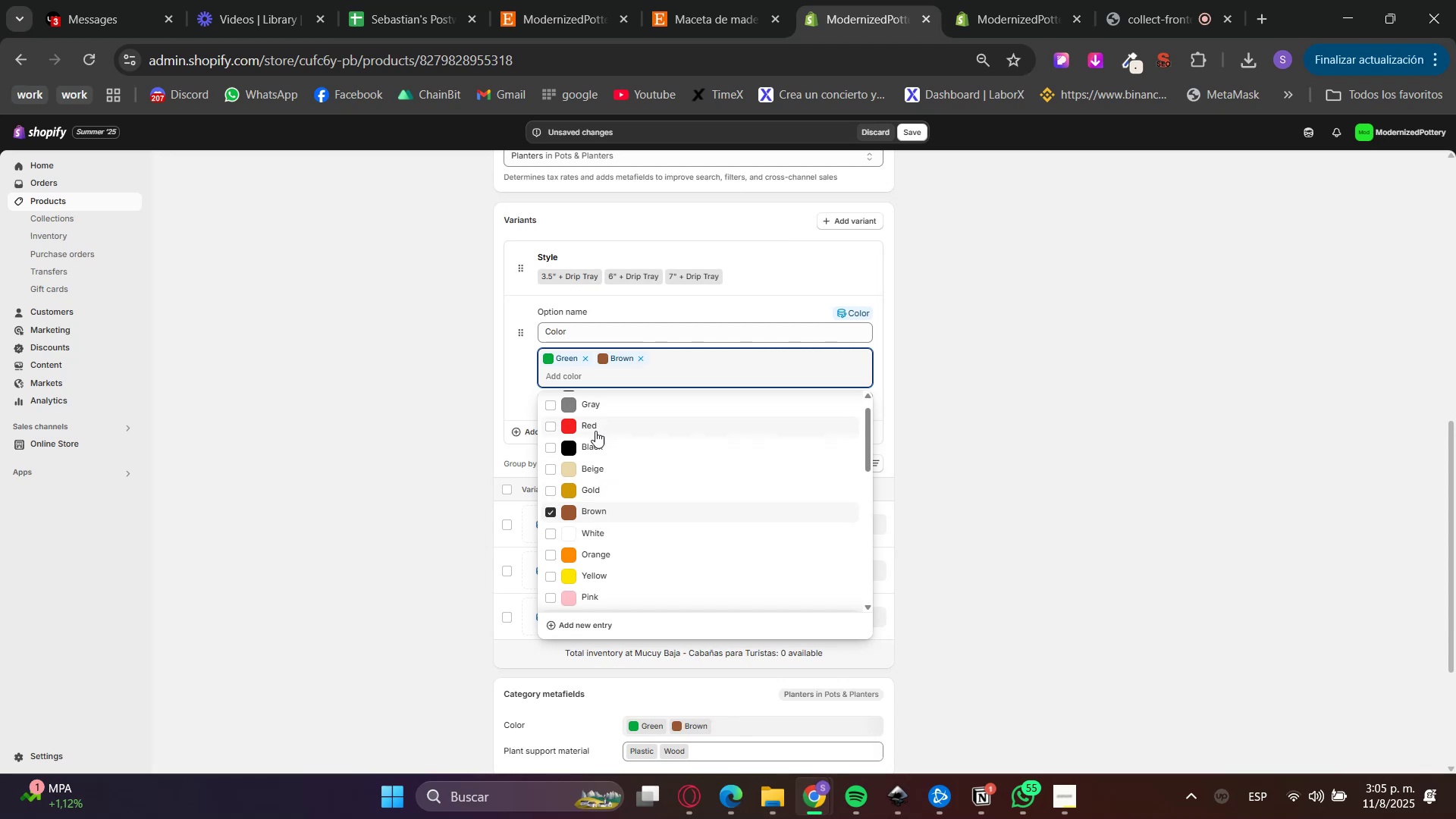 
left_click([595, 442])
 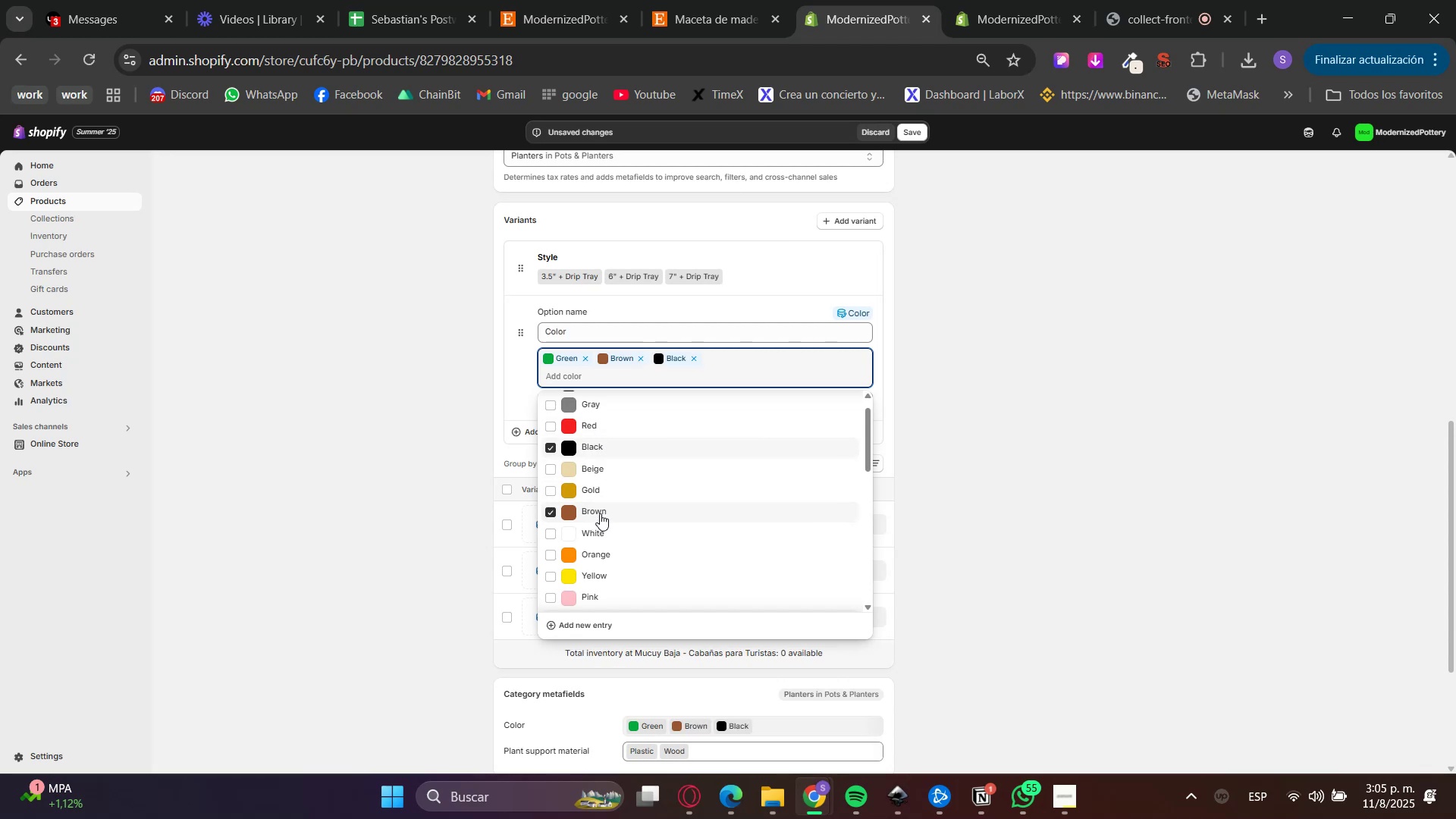 
left_click([599, 534])
 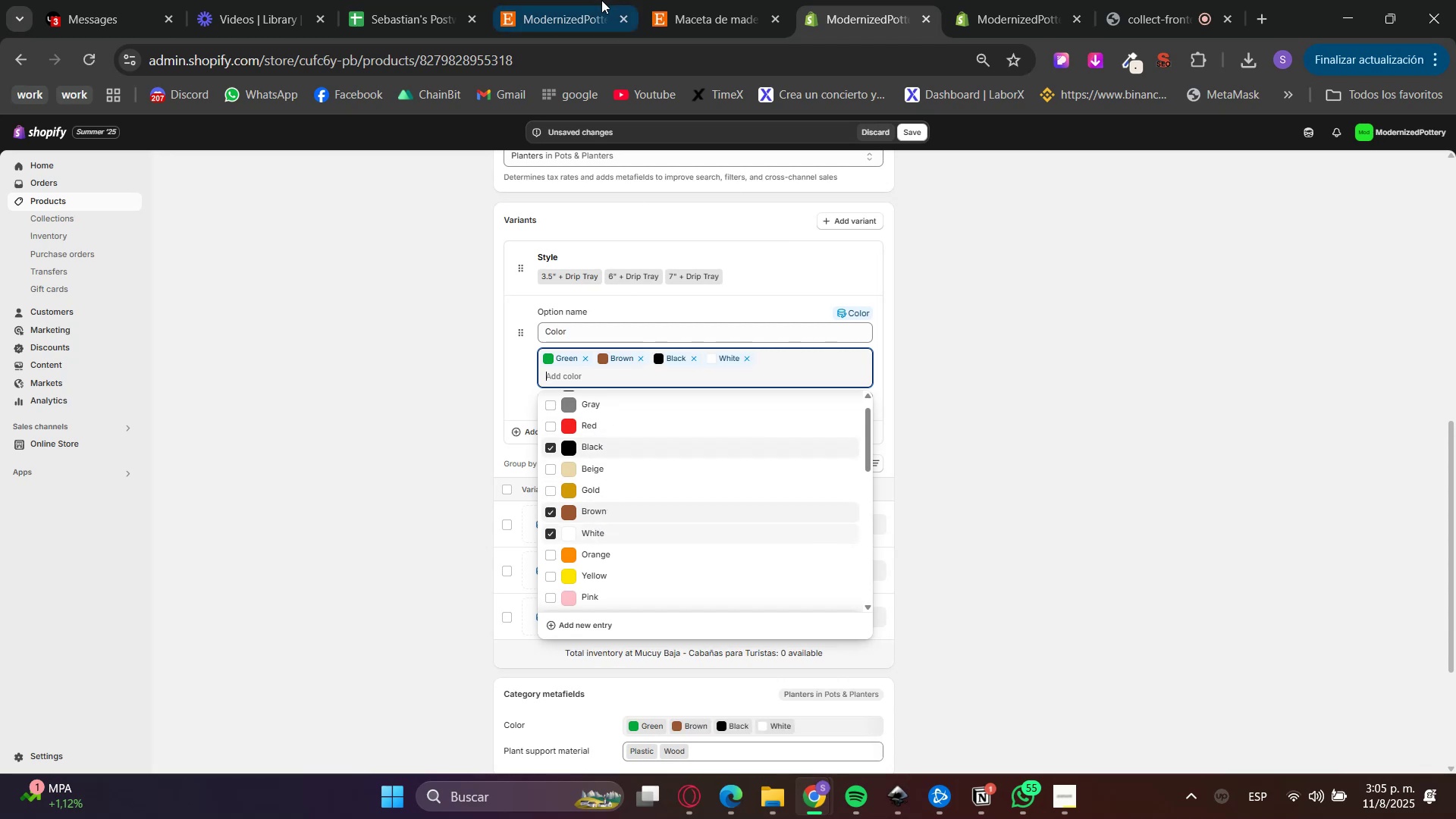 
left_click([613, 0])
 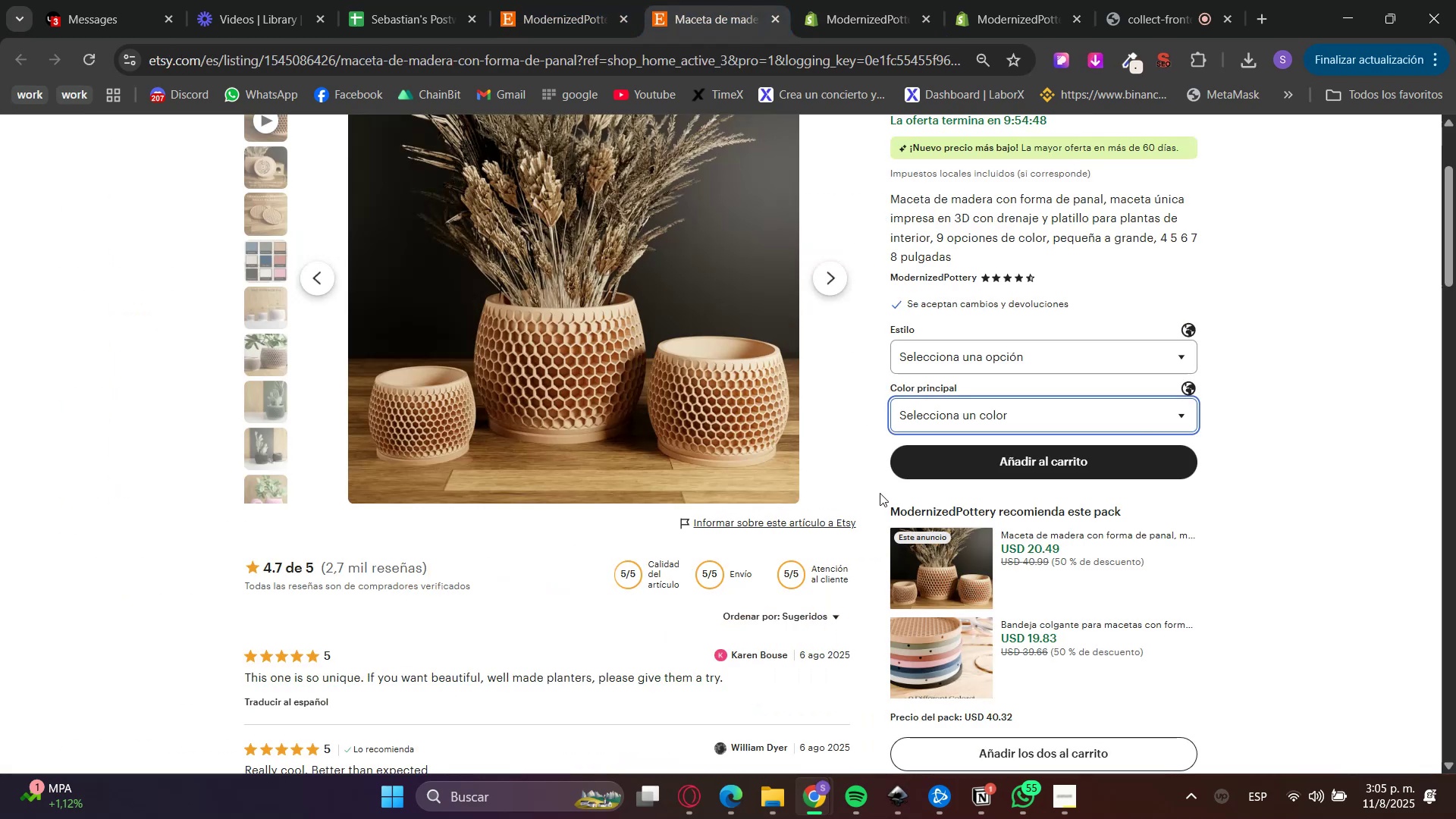 
left_click([959, 431])
 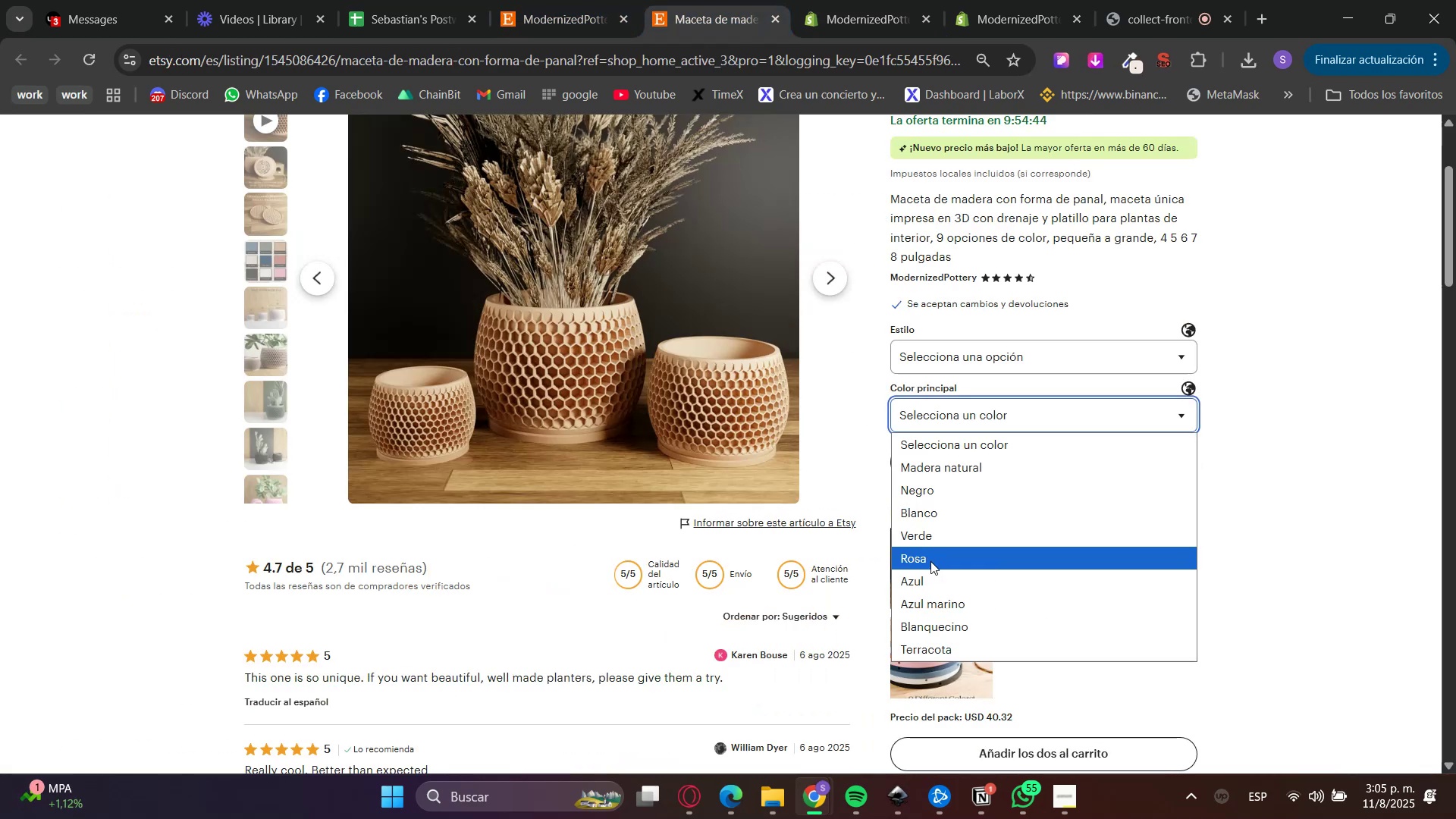 
left_click([912, 0])
 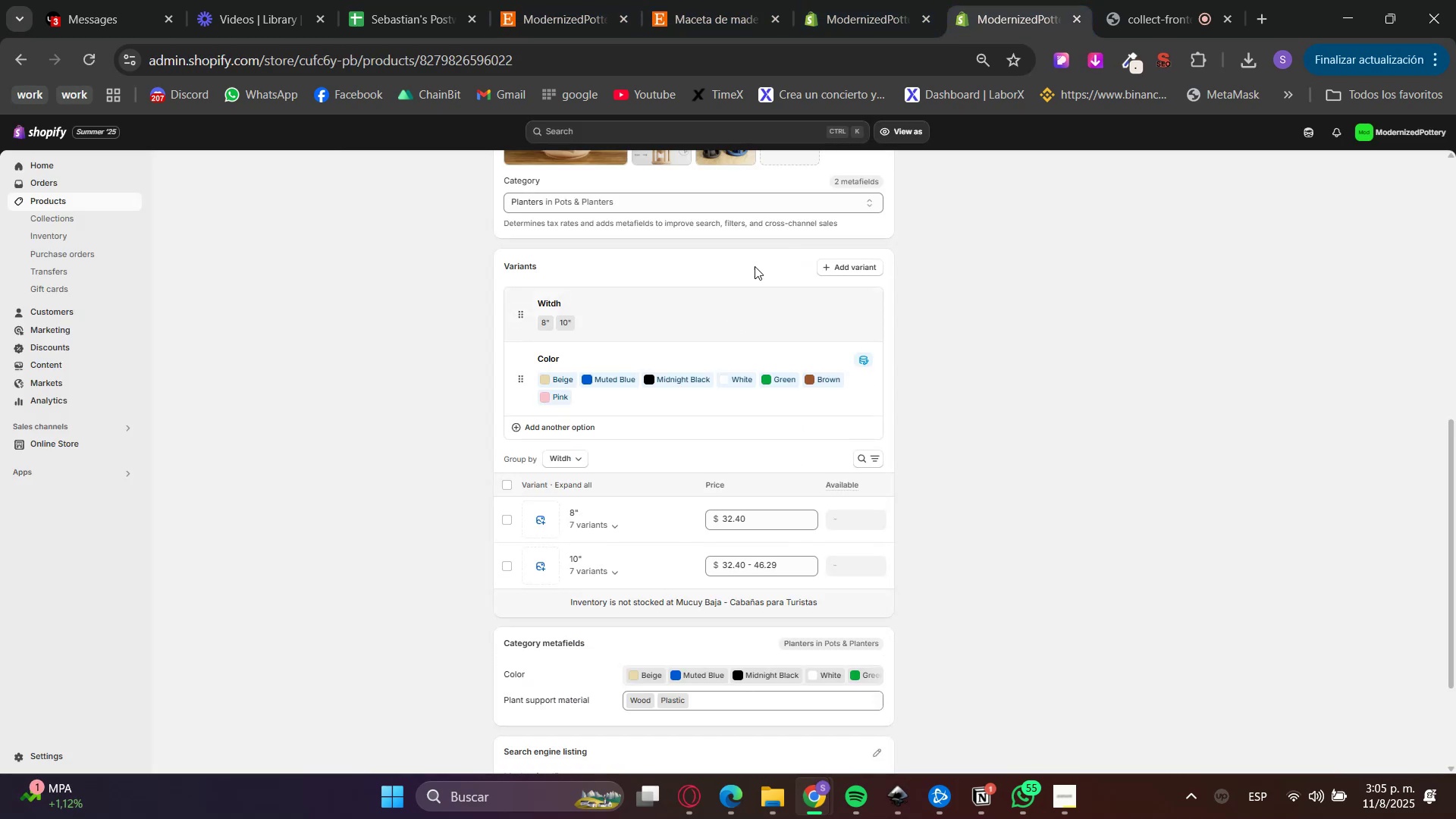 
left_click([916, 0])
 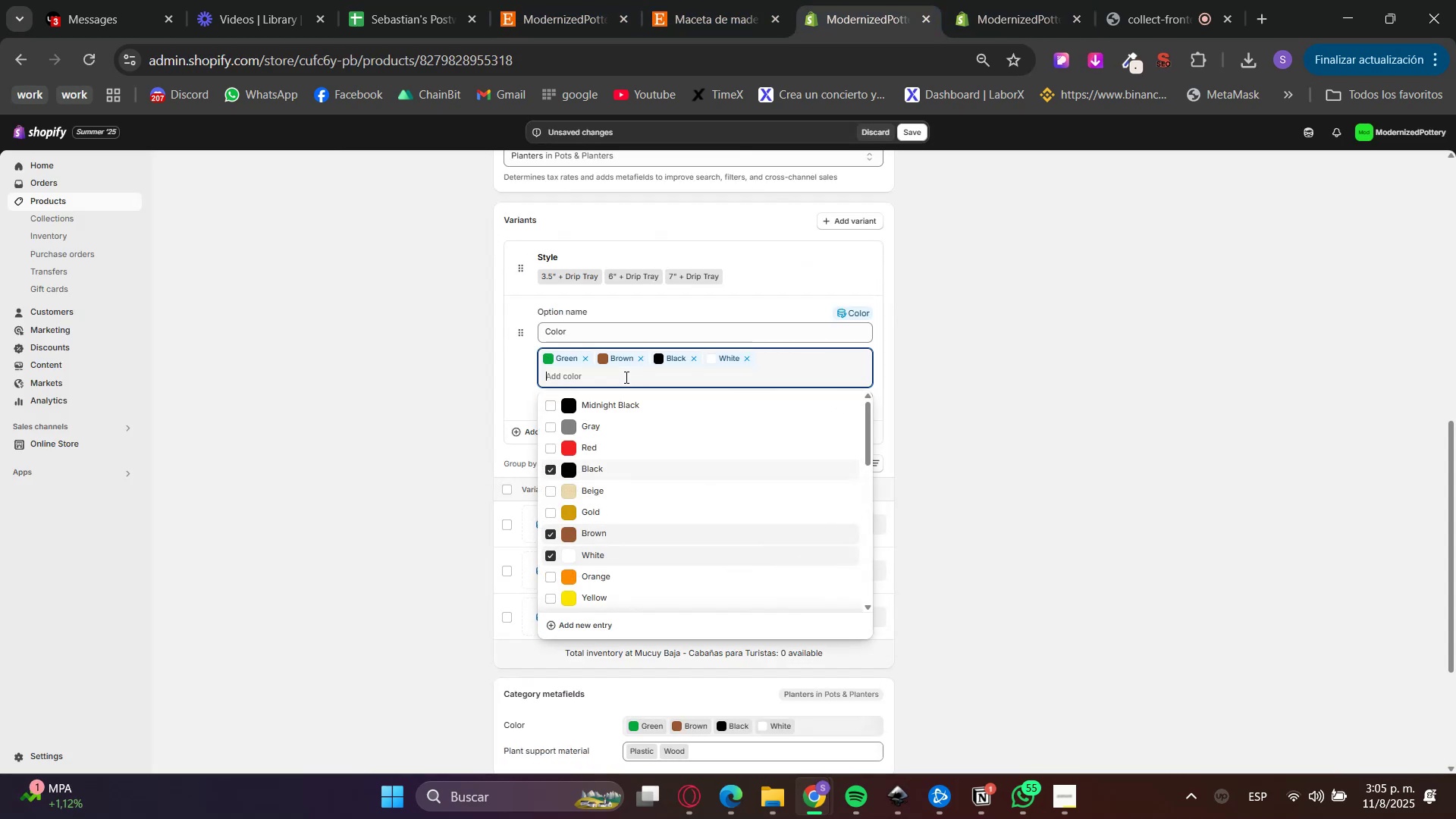 
scroll: coordinate [589, 549], scroll_direction: down, amount: 2.0
 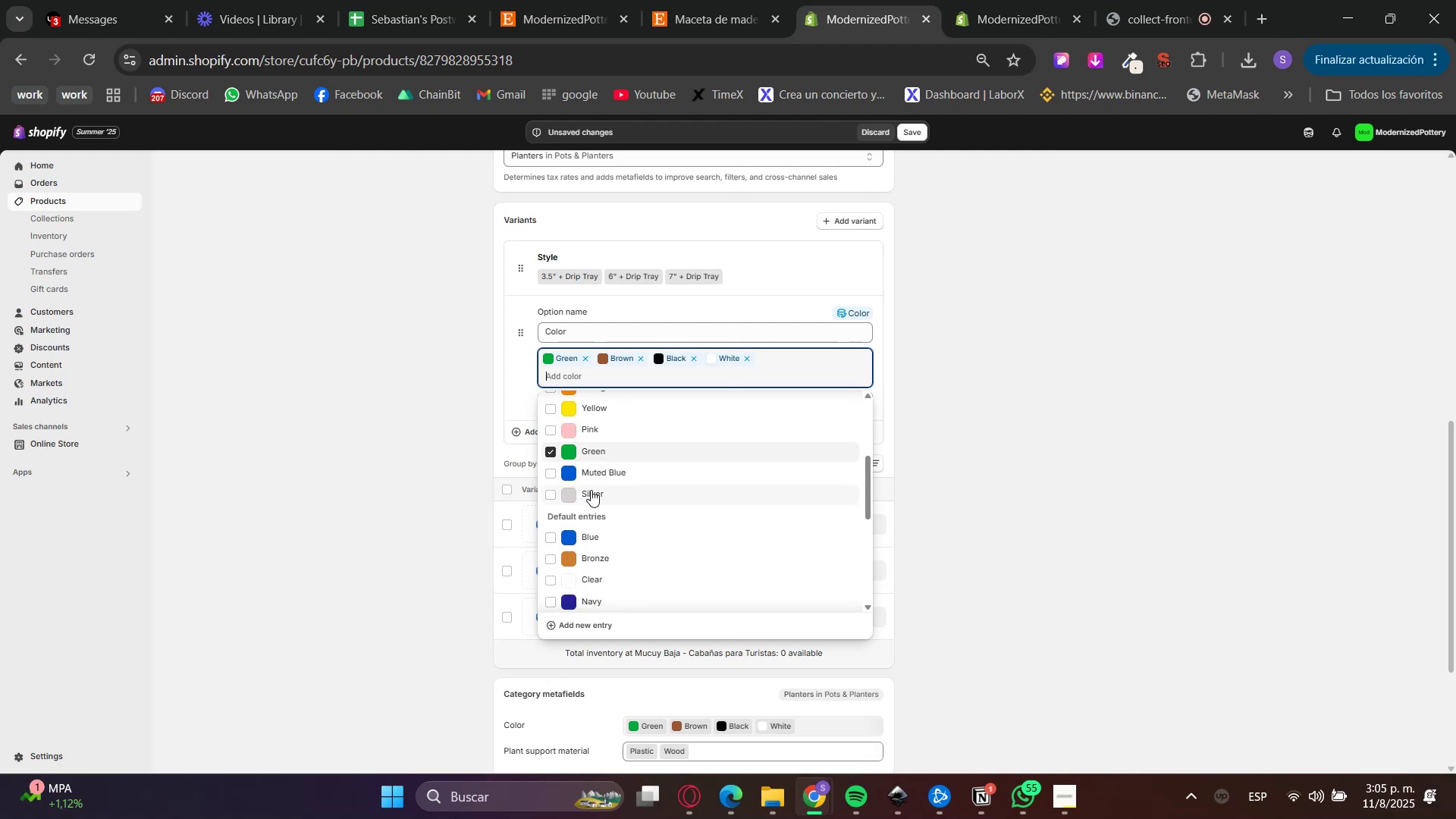 
left_click([593, 471])
 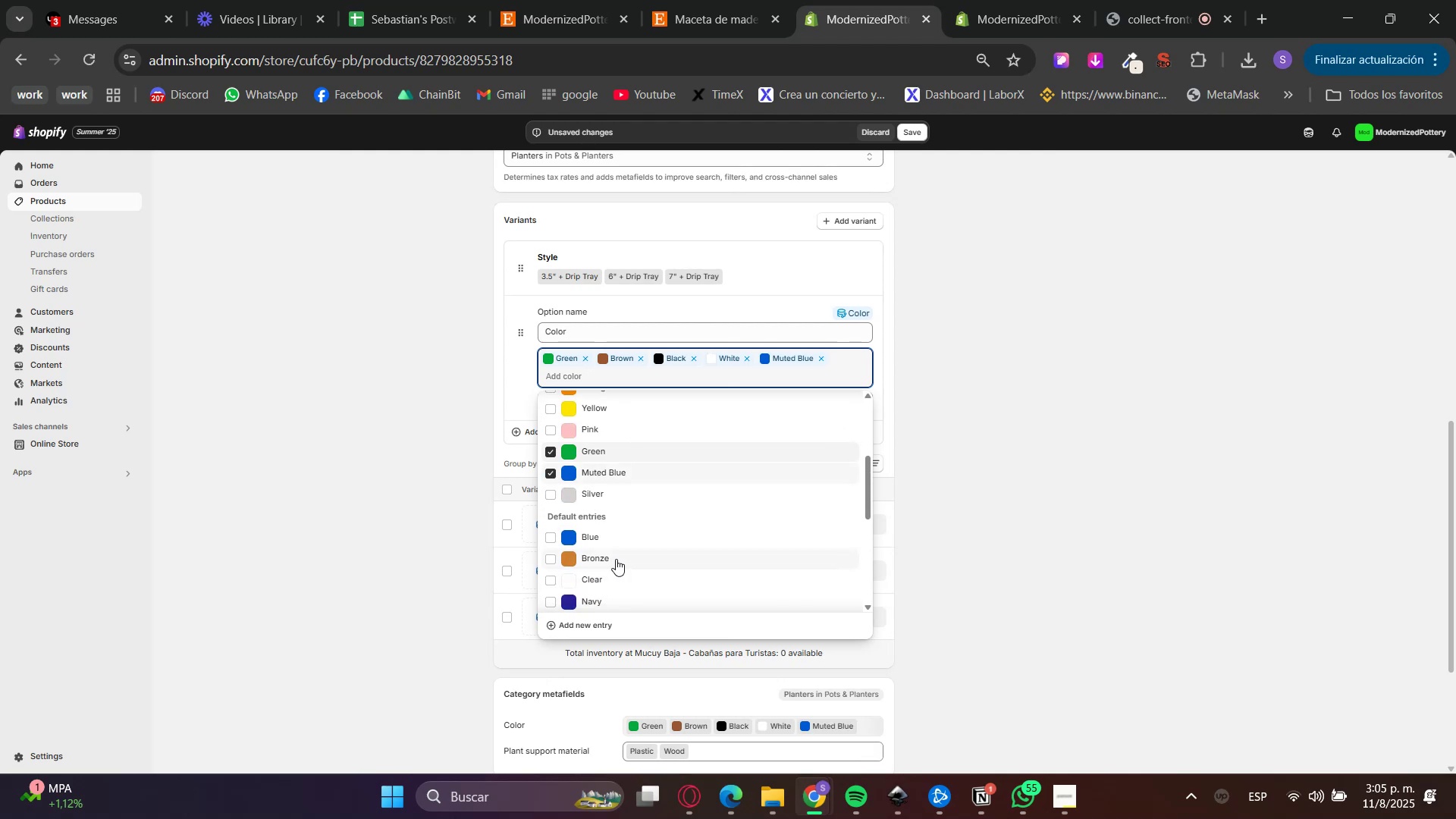 
scroll: coordinate [617, 558], scroll_direction: up, amount: 1.0
 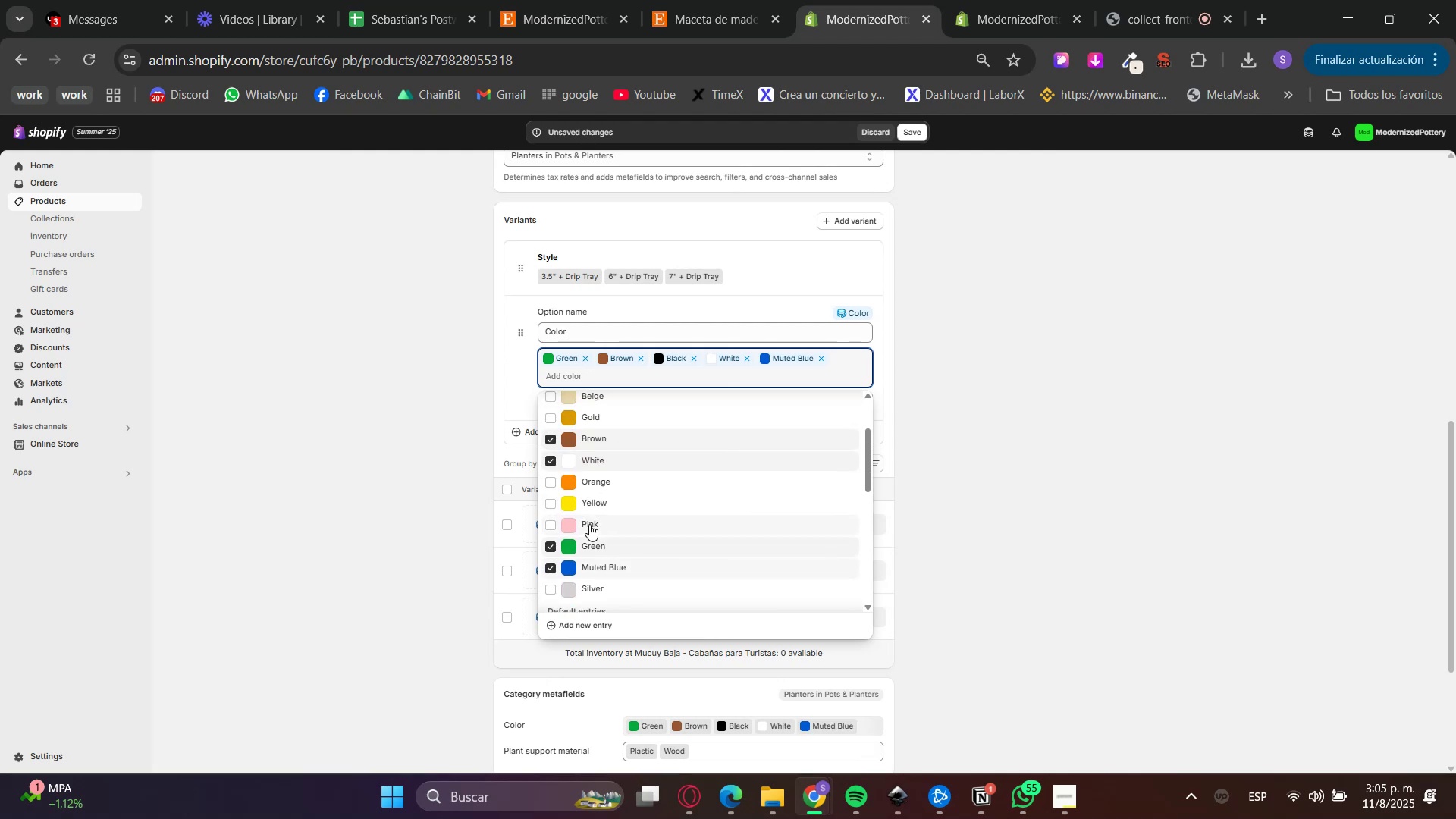 
left_click([588, 529])
 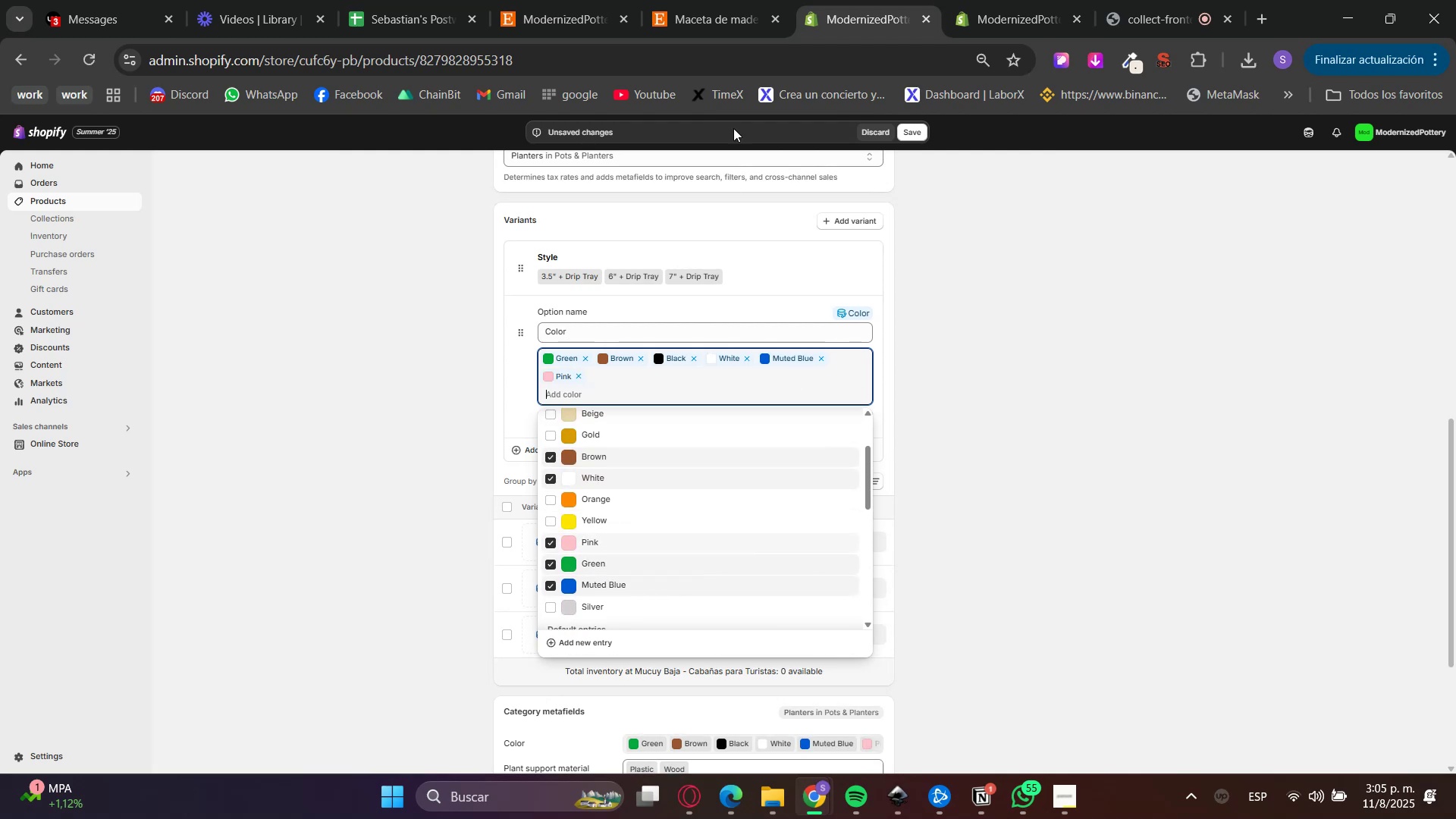 
left_click([660, 0])
 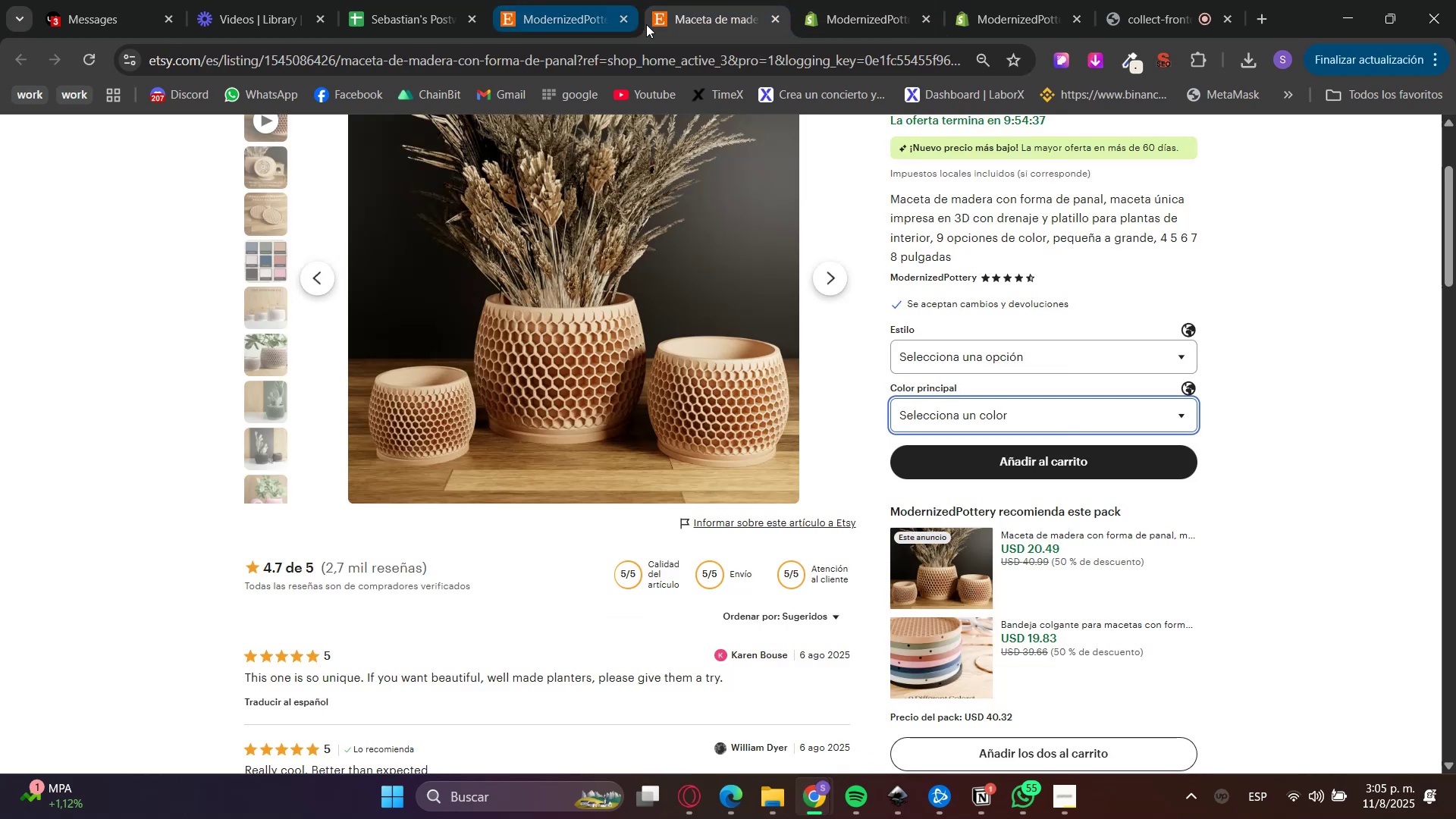 
left_click([917, 404])
 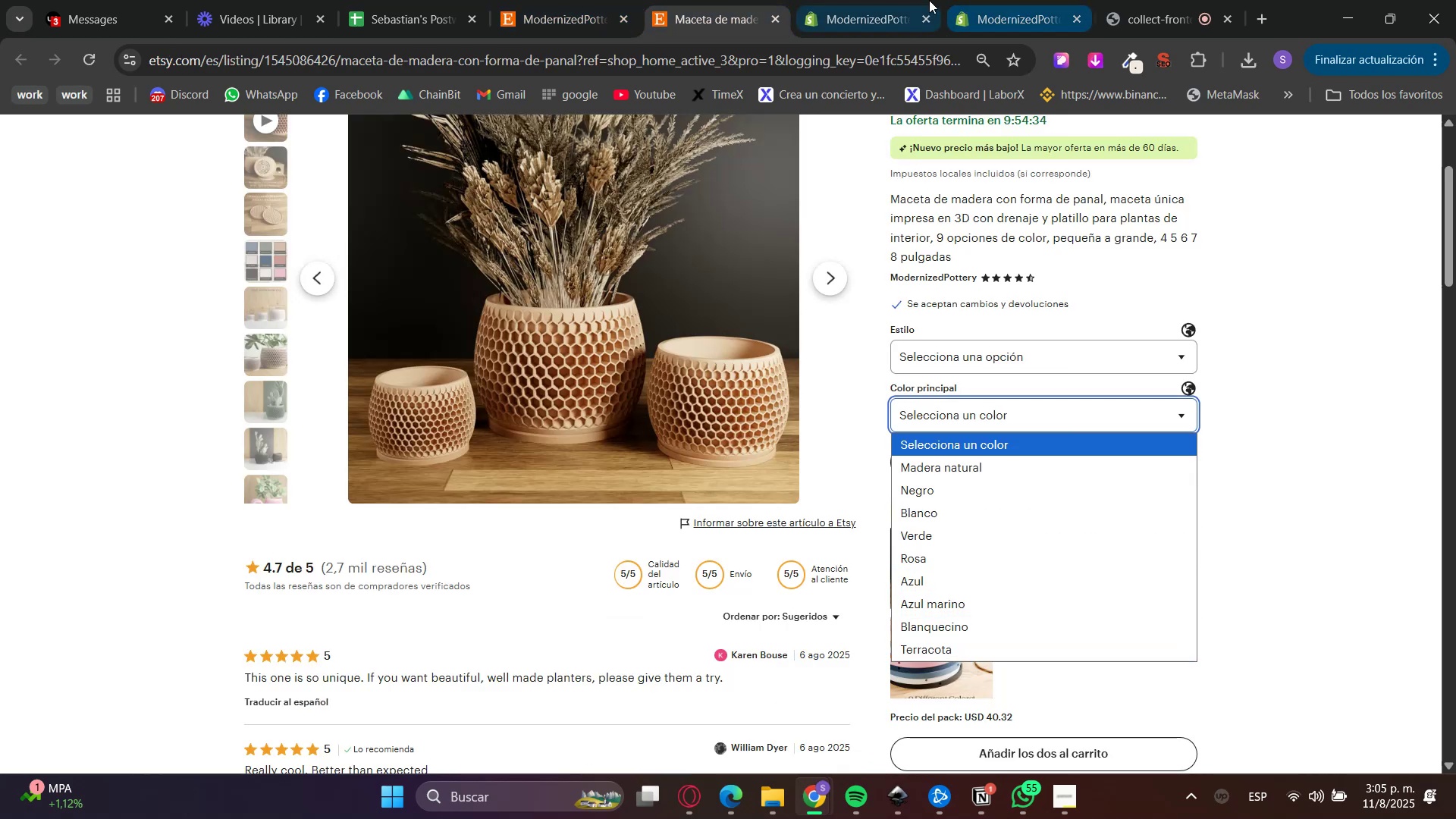 
left_click([947, 416])
 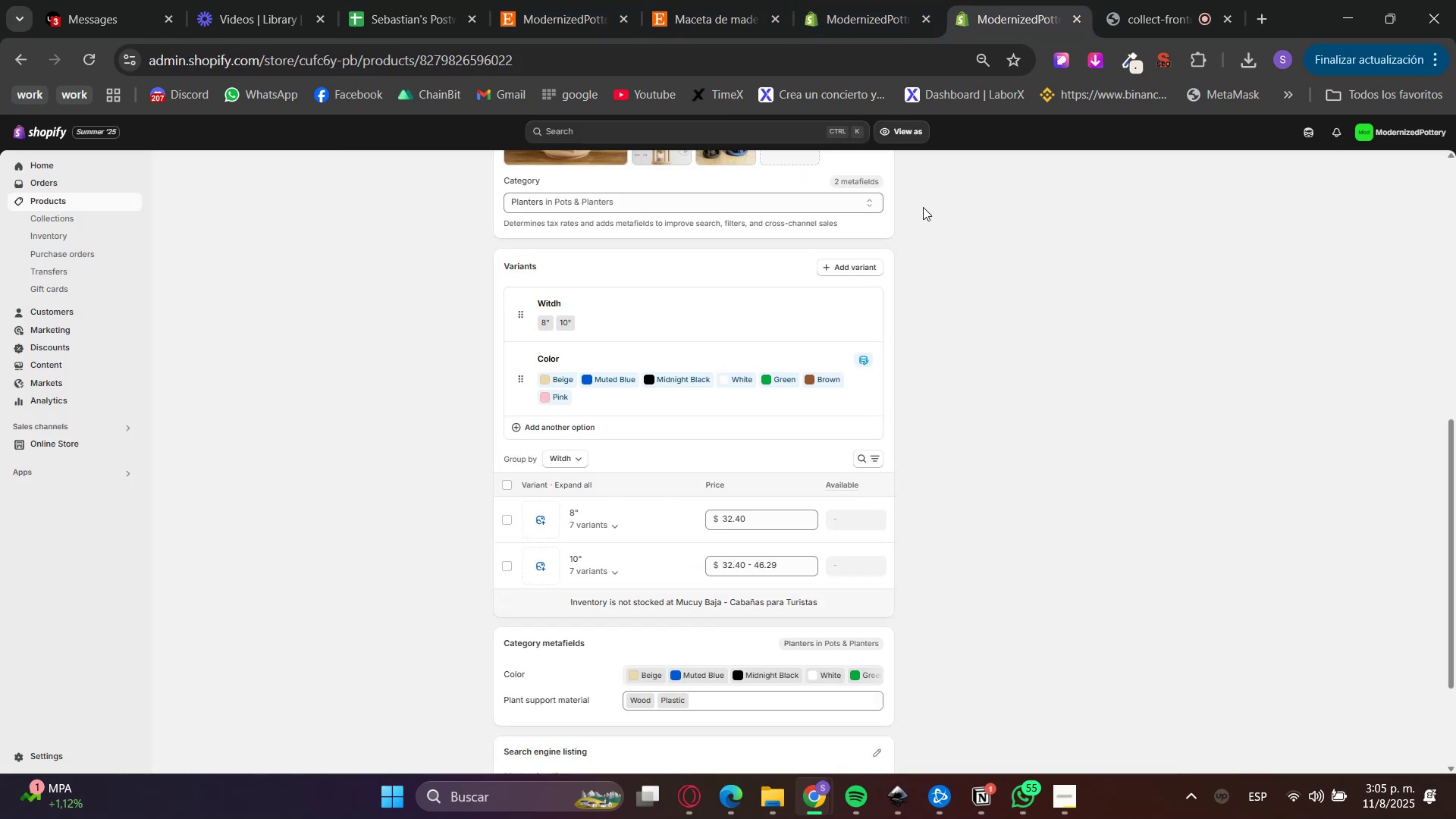 
left_click([932, 0])
 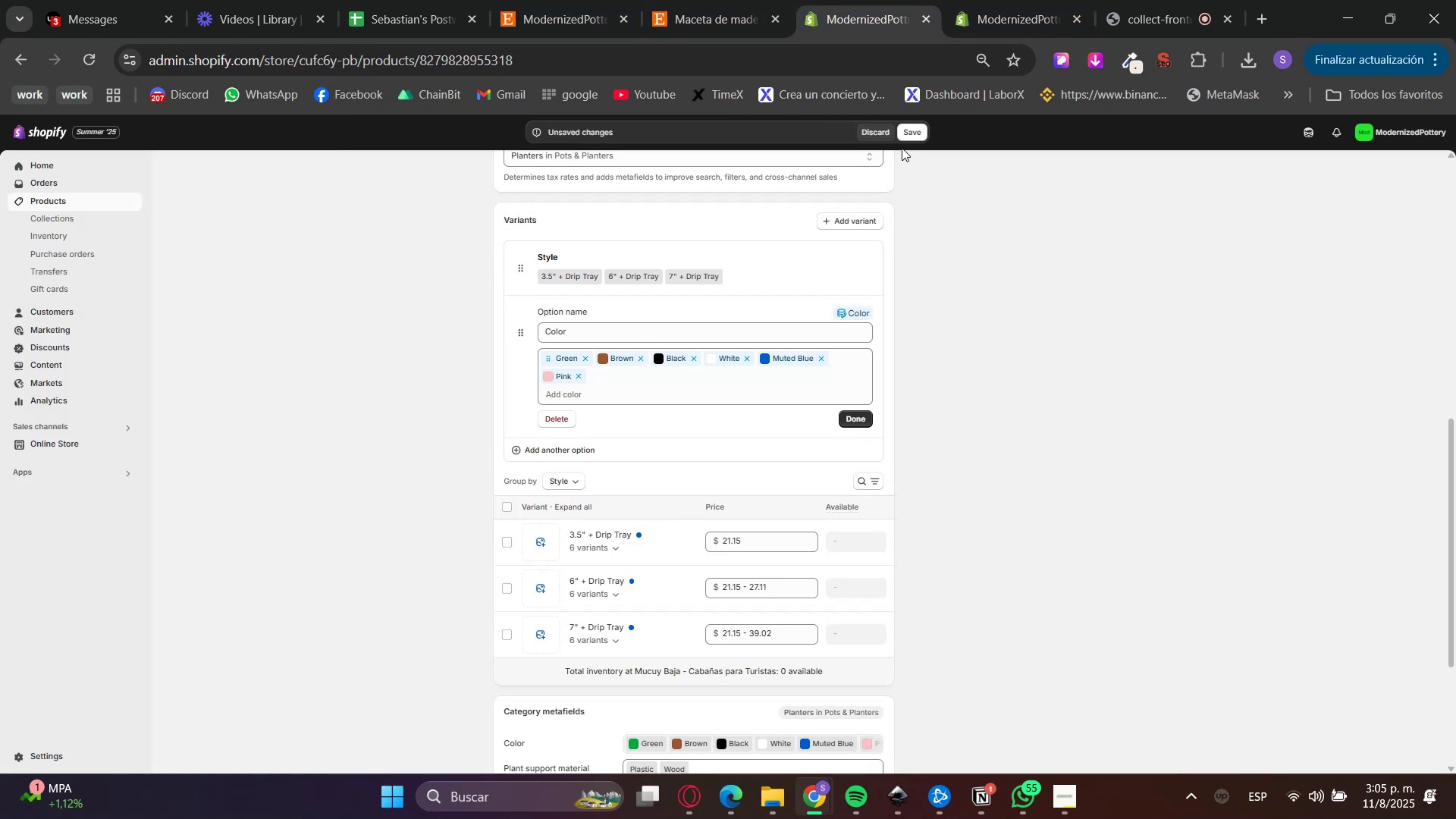 
left_click([918, 134])
 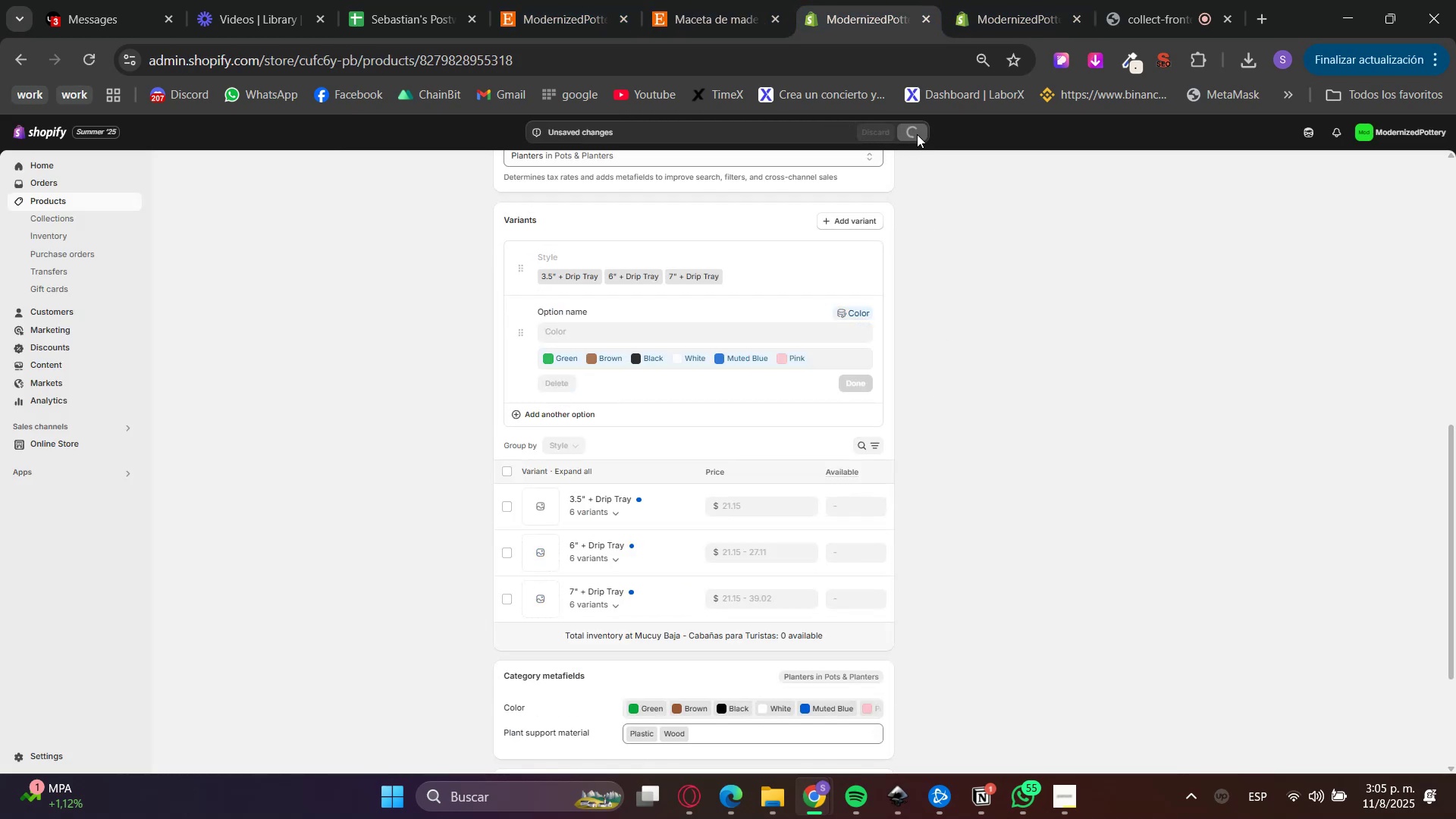 
left_click([1006, 0])
 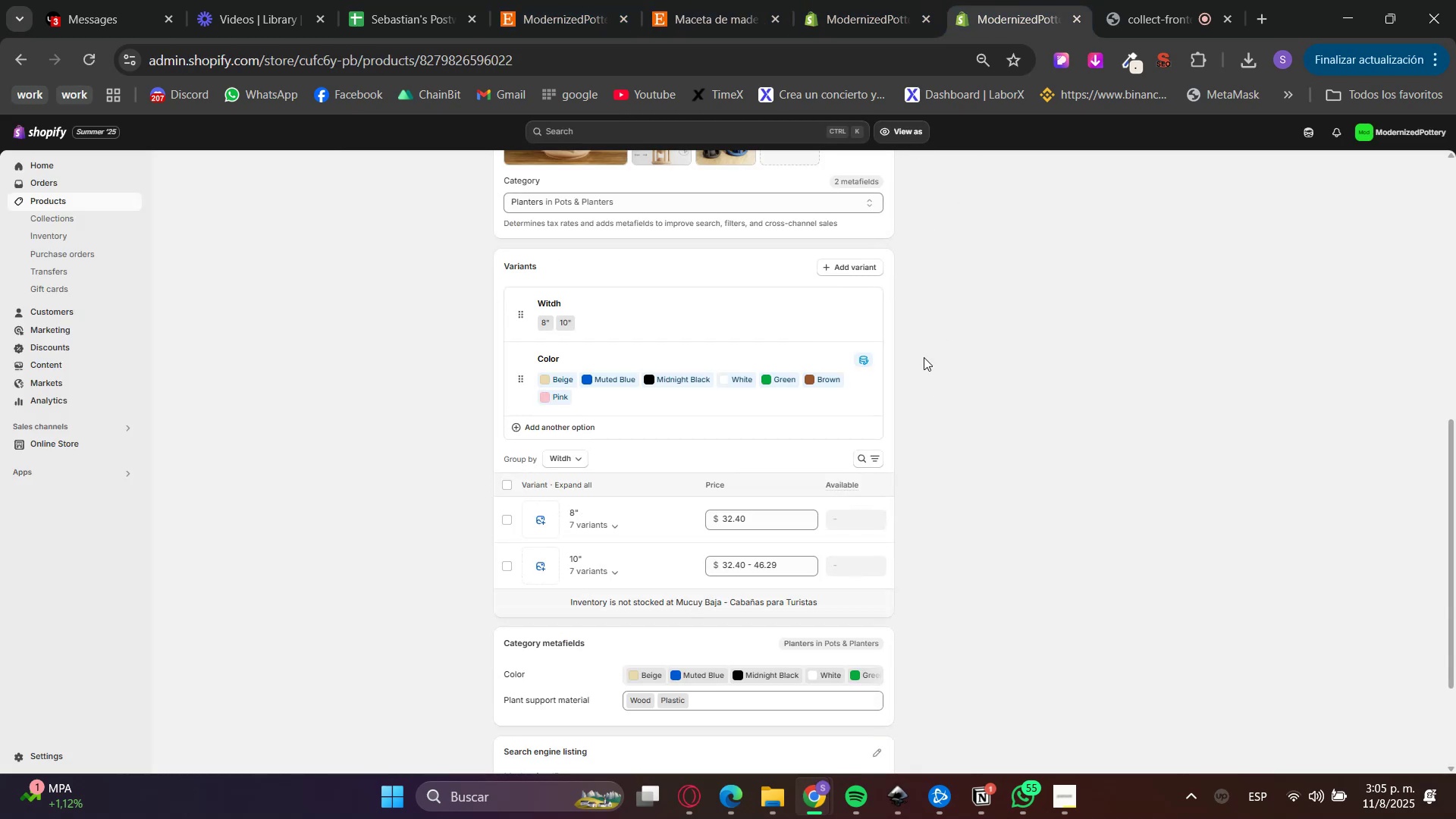 
scroll: coordinate [908, 397], scroll_direction: up, amount: 3.0
 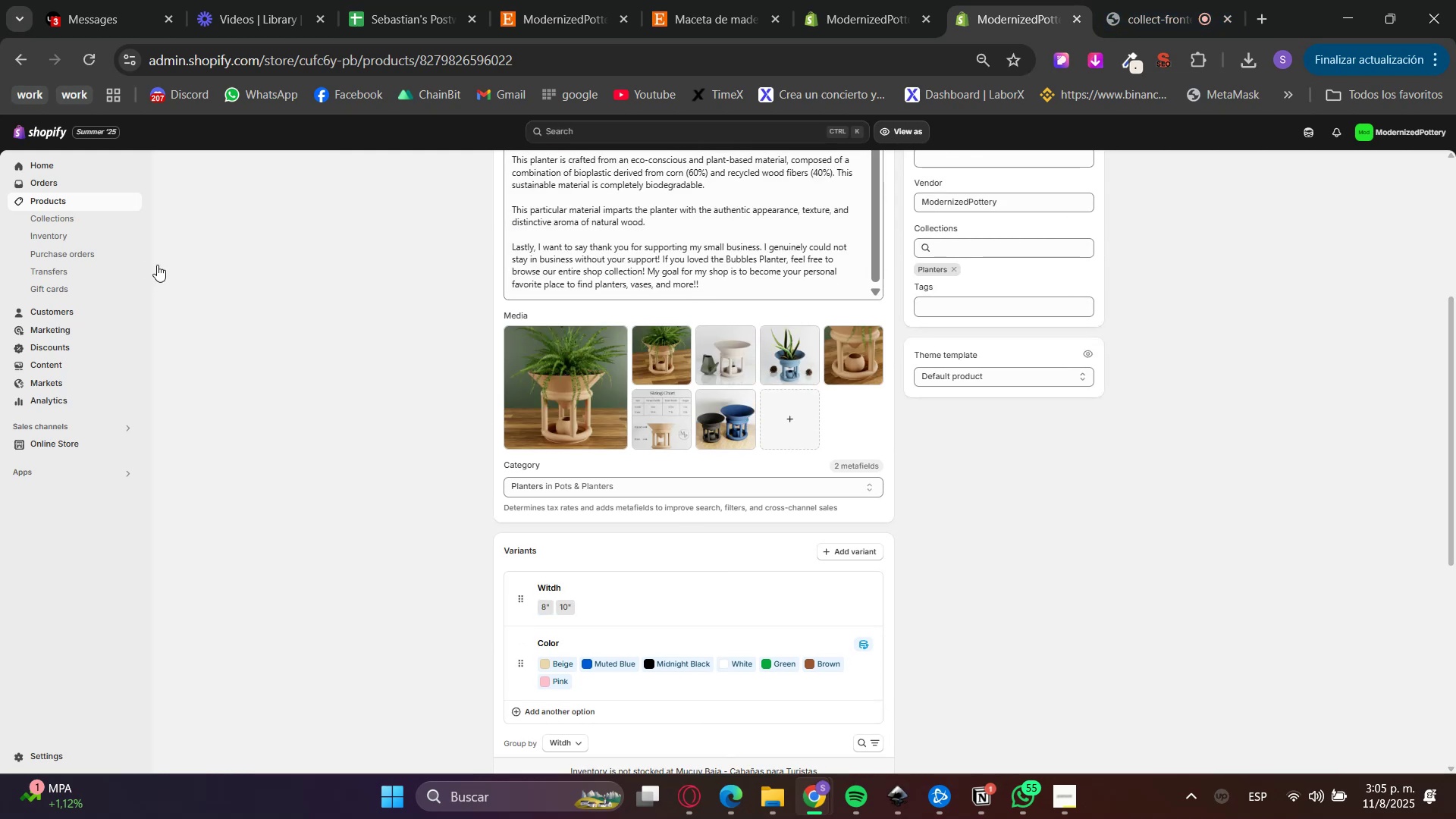 
left_click([129, 203])
 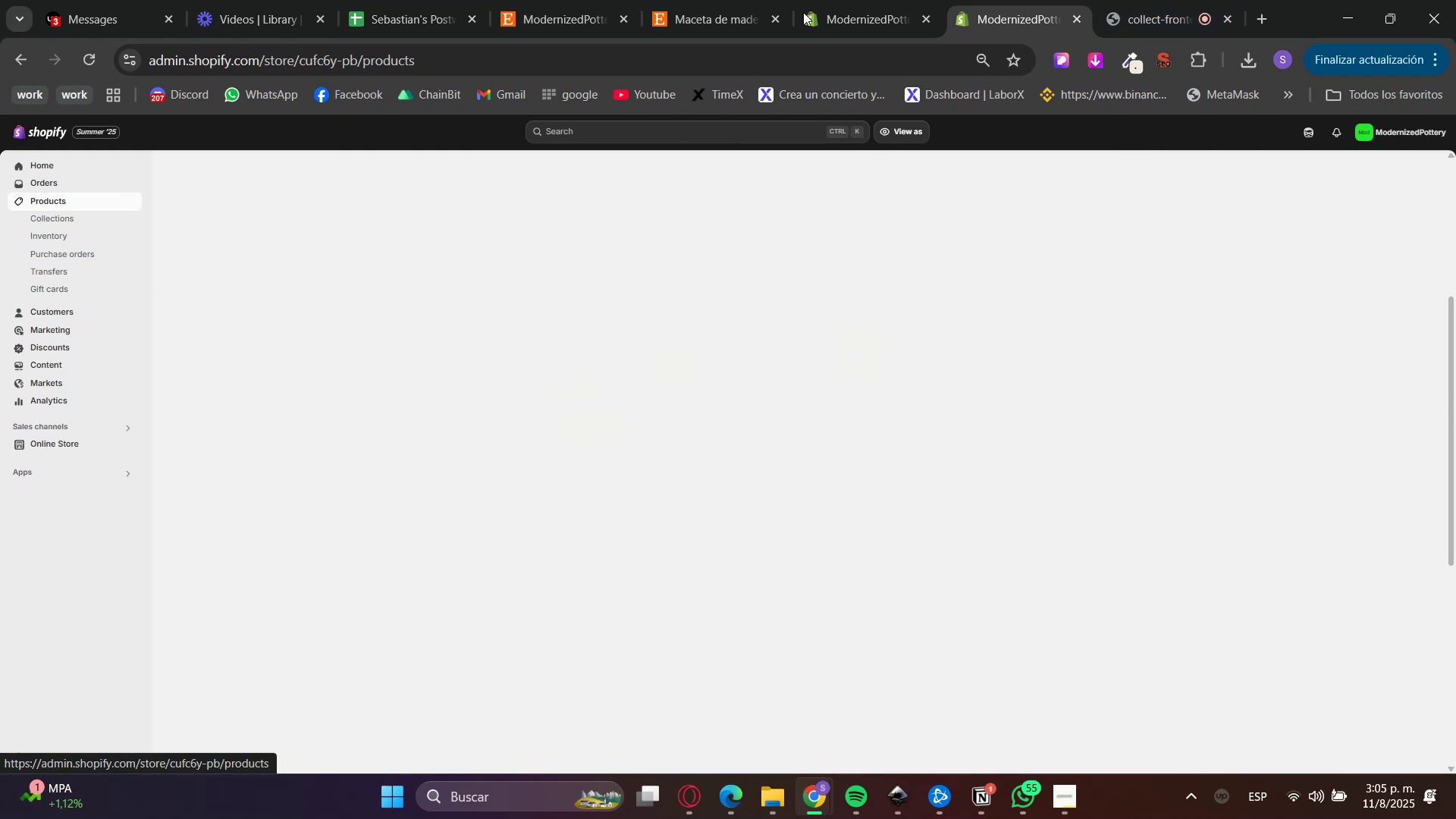 
left_click([881, 5])
 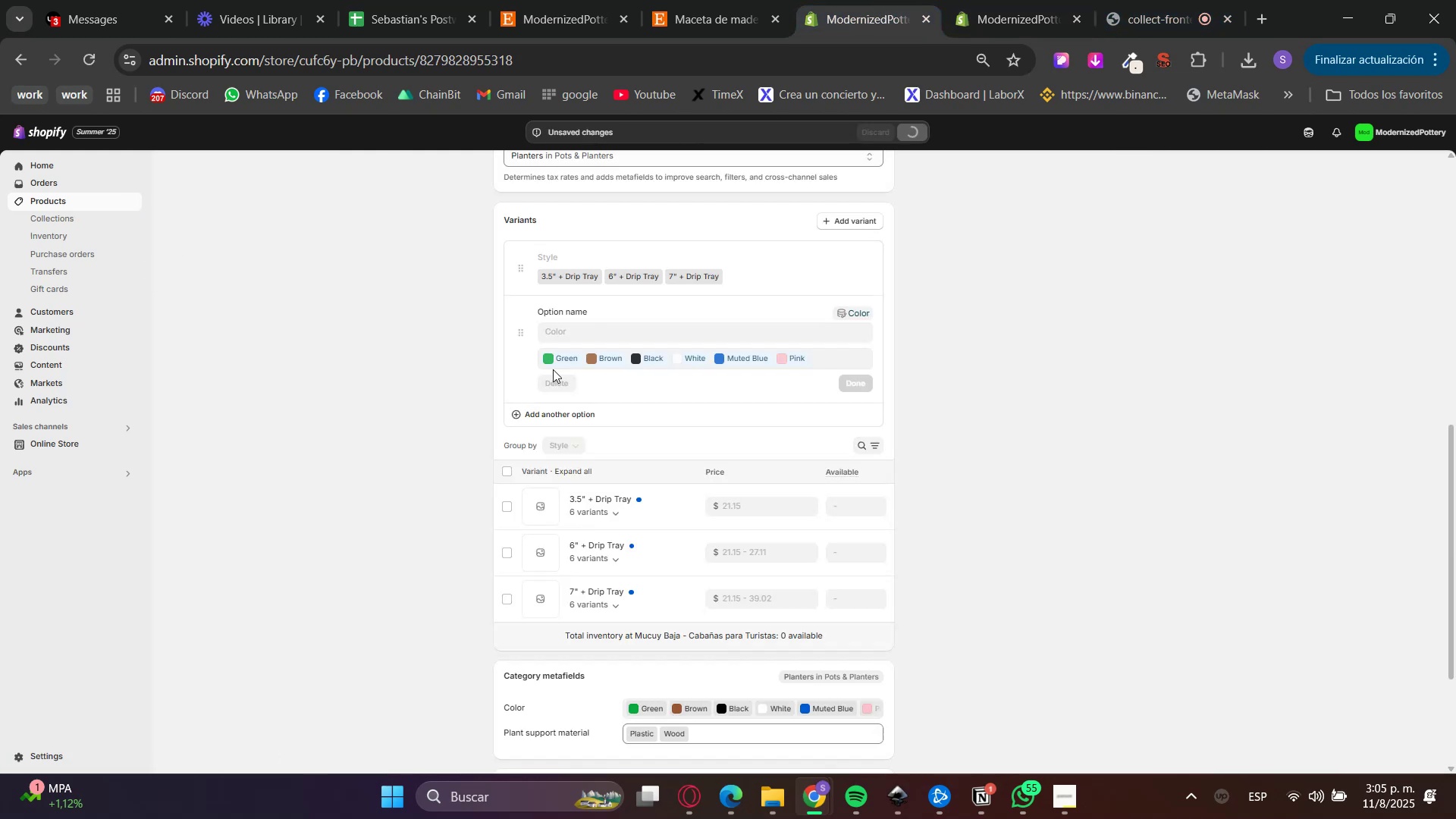 
double_click([1057, 0])
 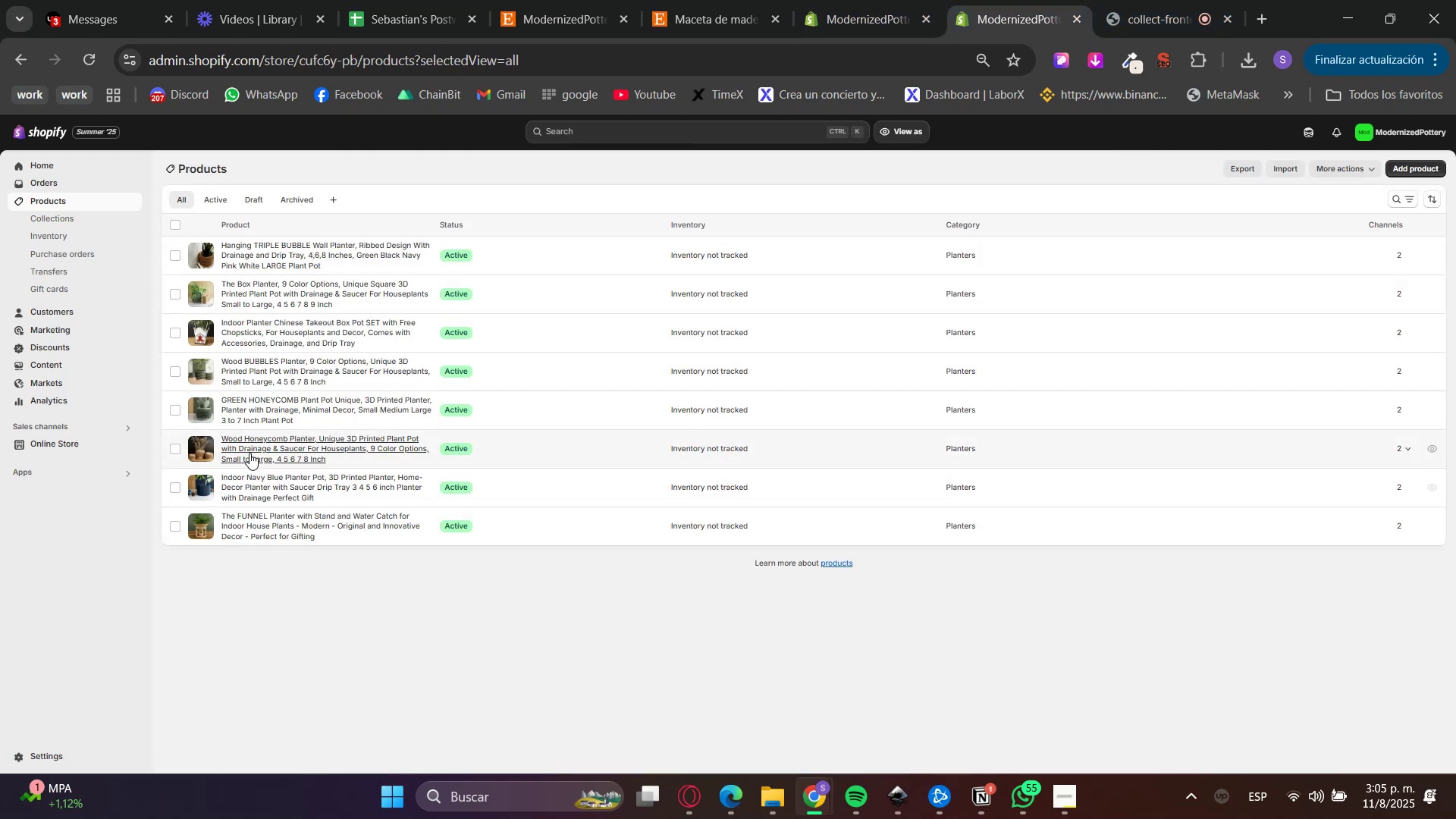 
left_click([255, 488])
 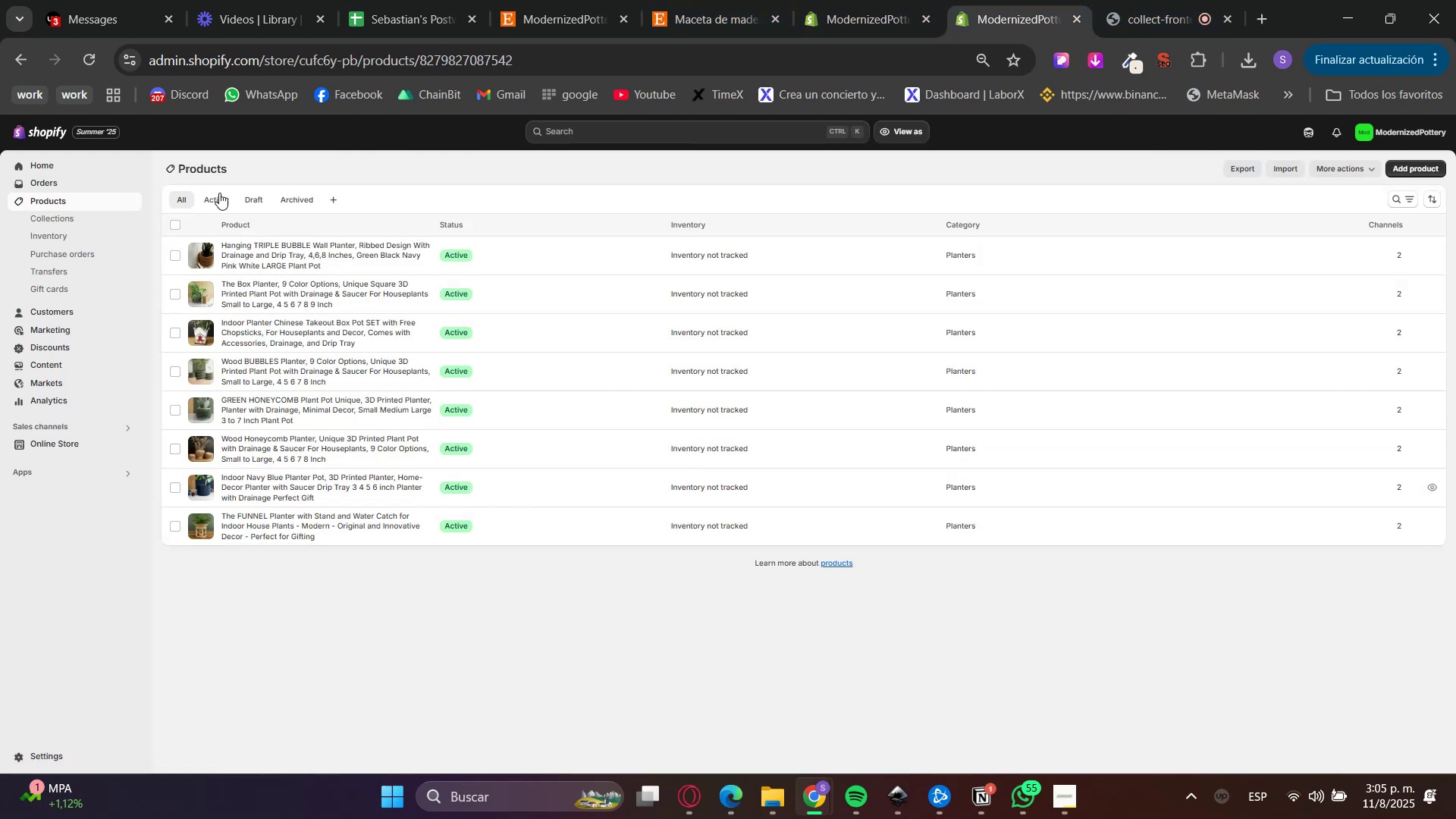 
scroll: coordinate [326, 453], scroll_direction: down, amount: 10.0
 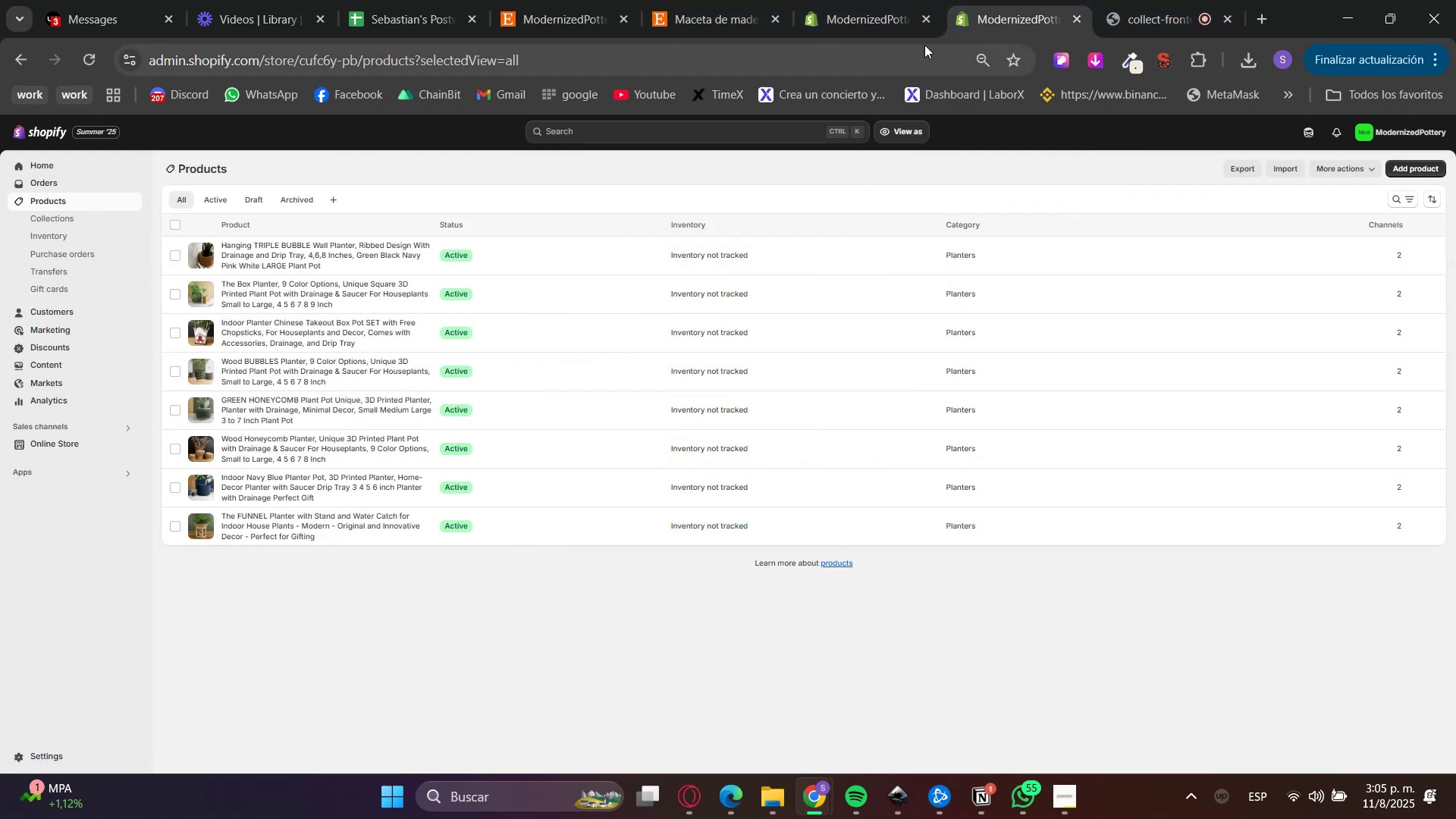 
double_click([930, 0])
 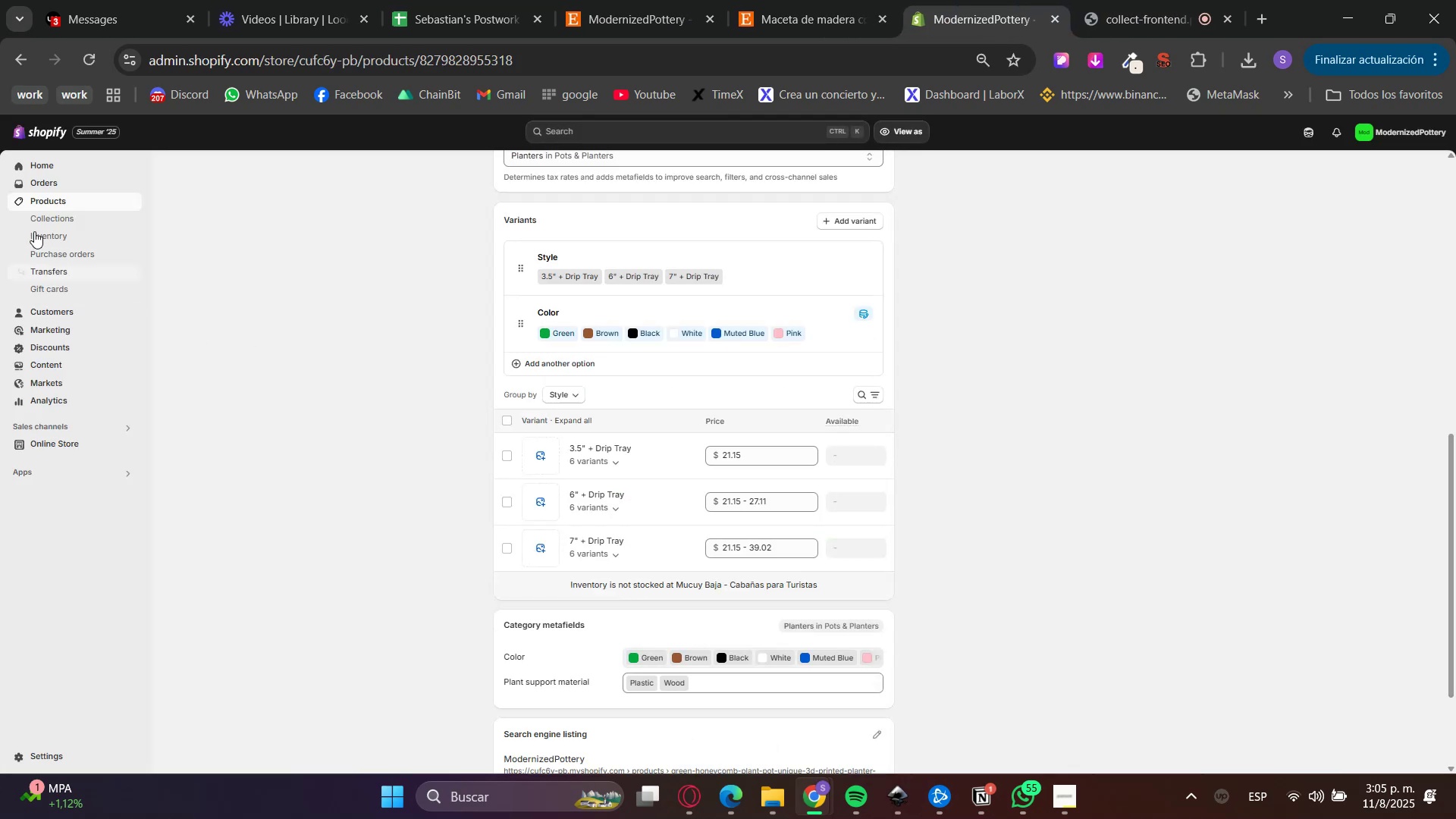 
left_click([70, 200])
 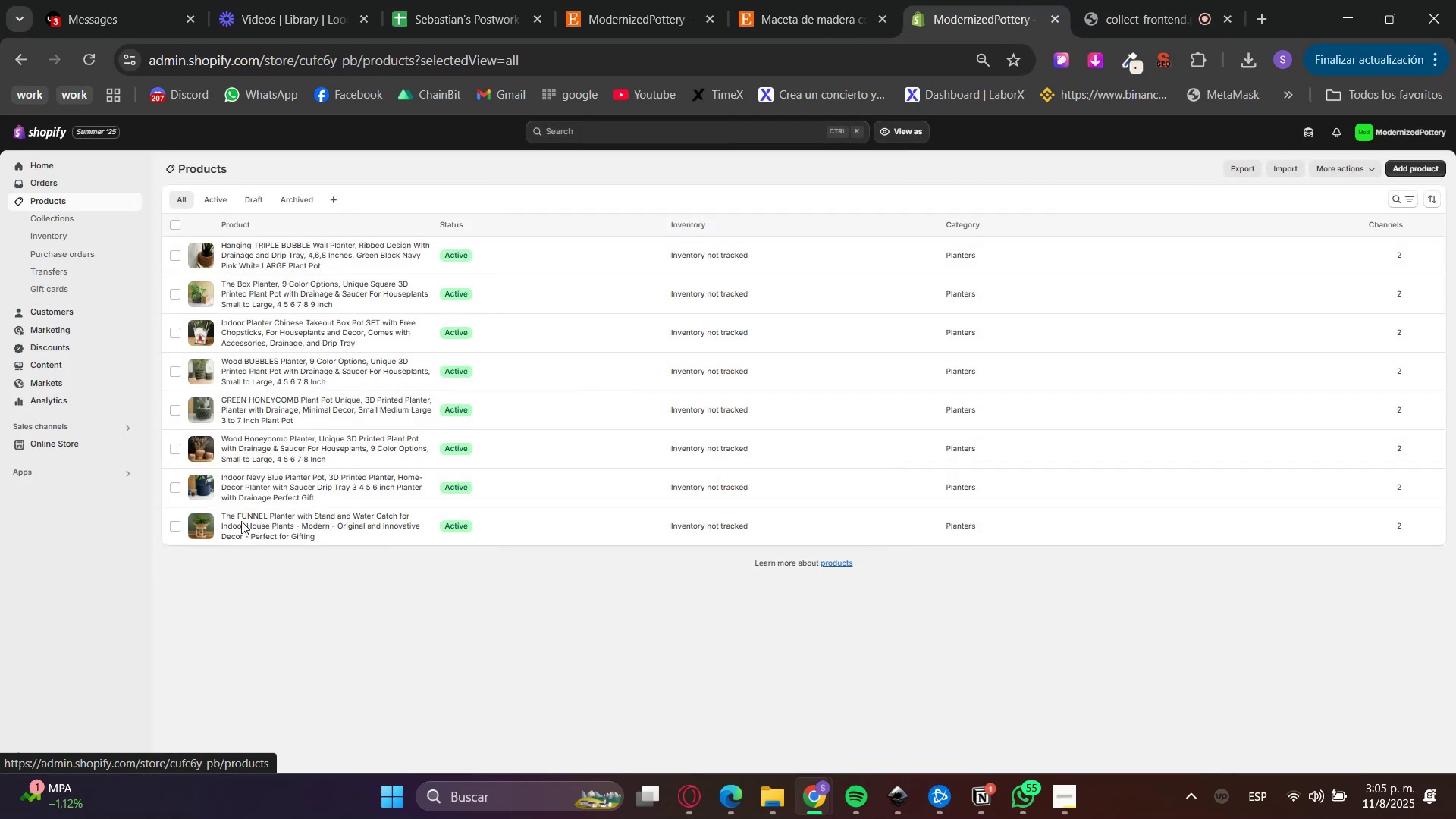 
left_click([261, 408])
 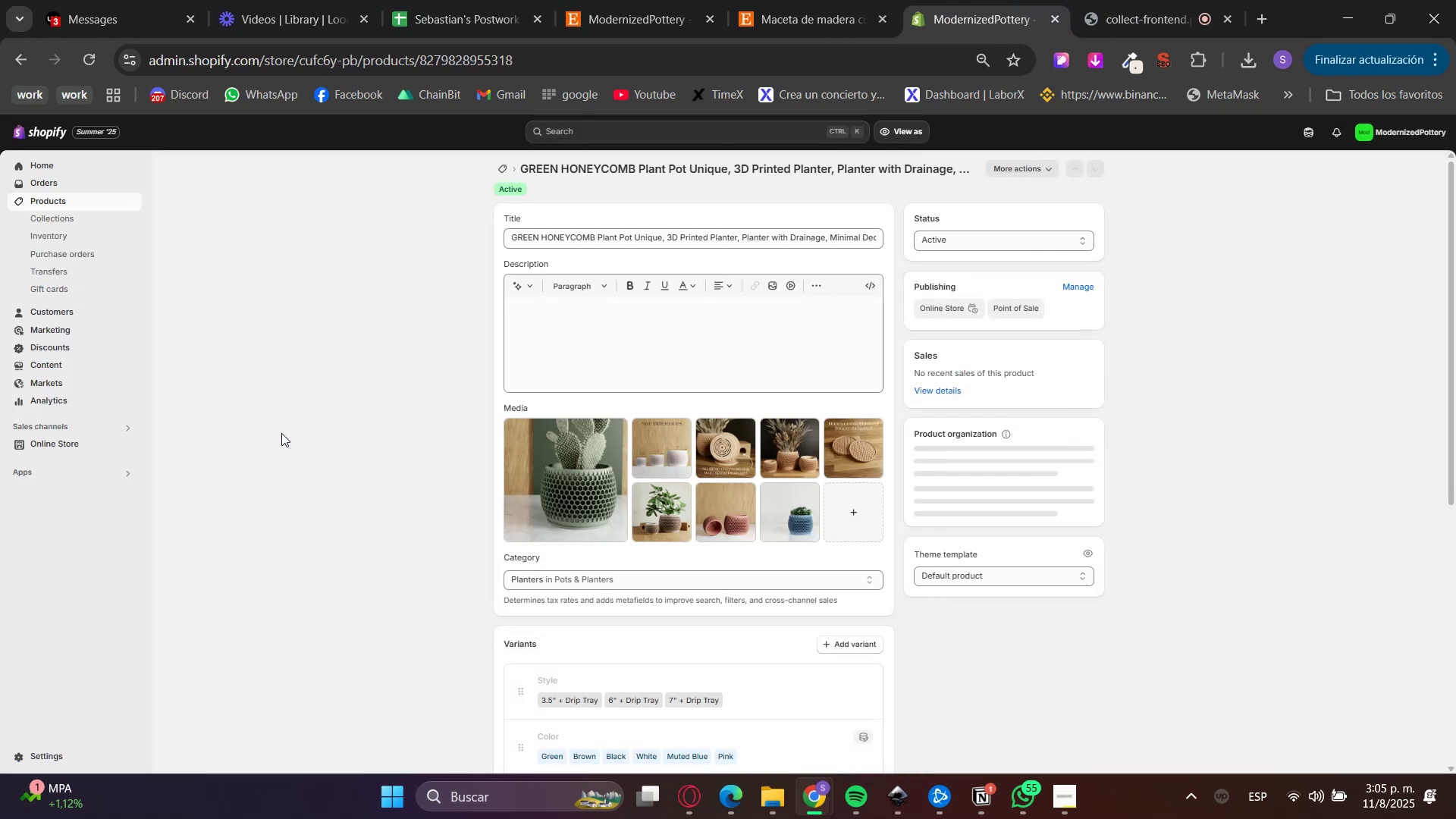 
scroll: coordinate [394, 460], scroll_direction: down, amount: 8.0
 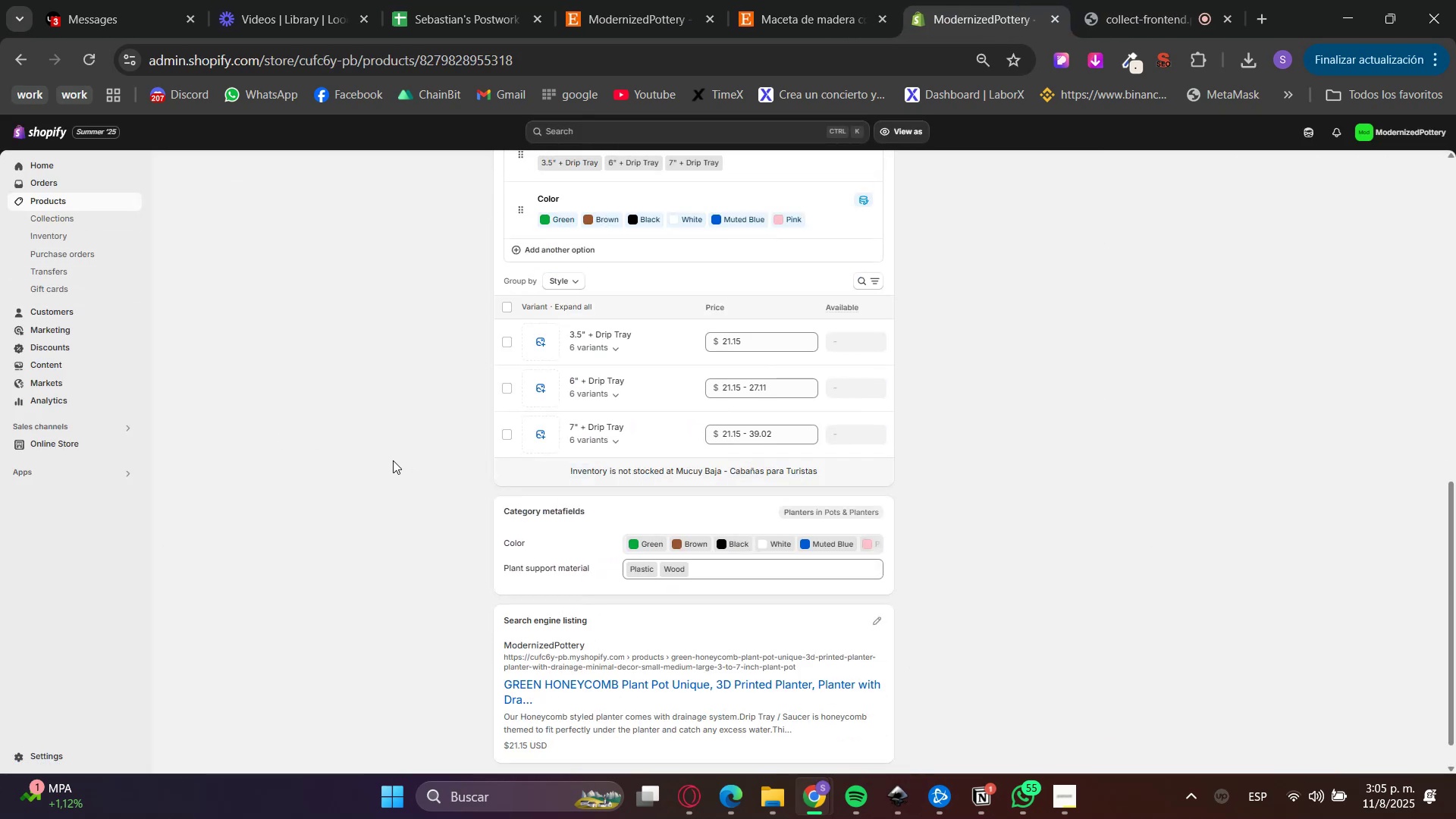 
scroll: coordinate [383, 460], scroll_direction: up, amount: 2.0
 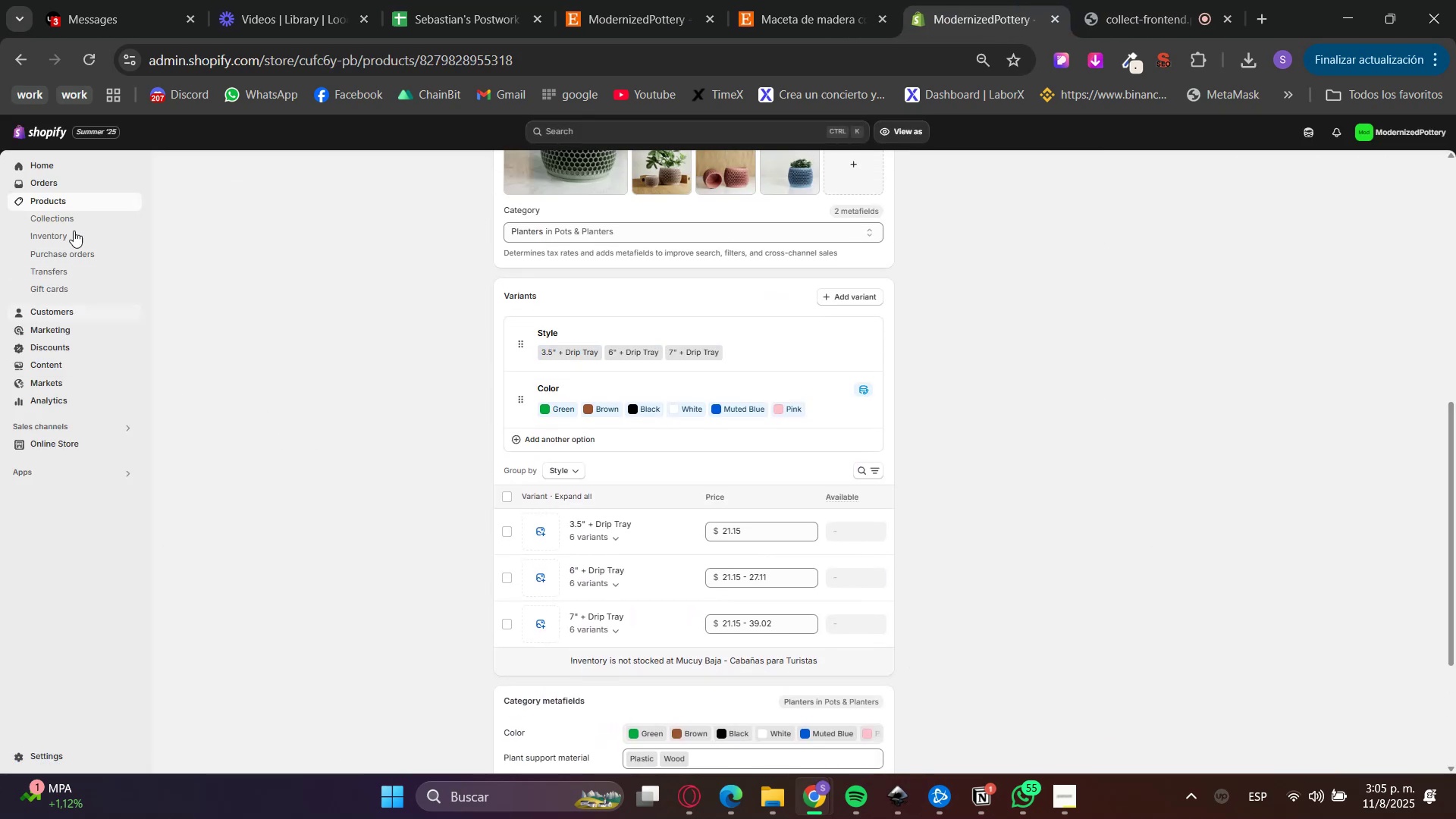 
left_click([74, 197])
 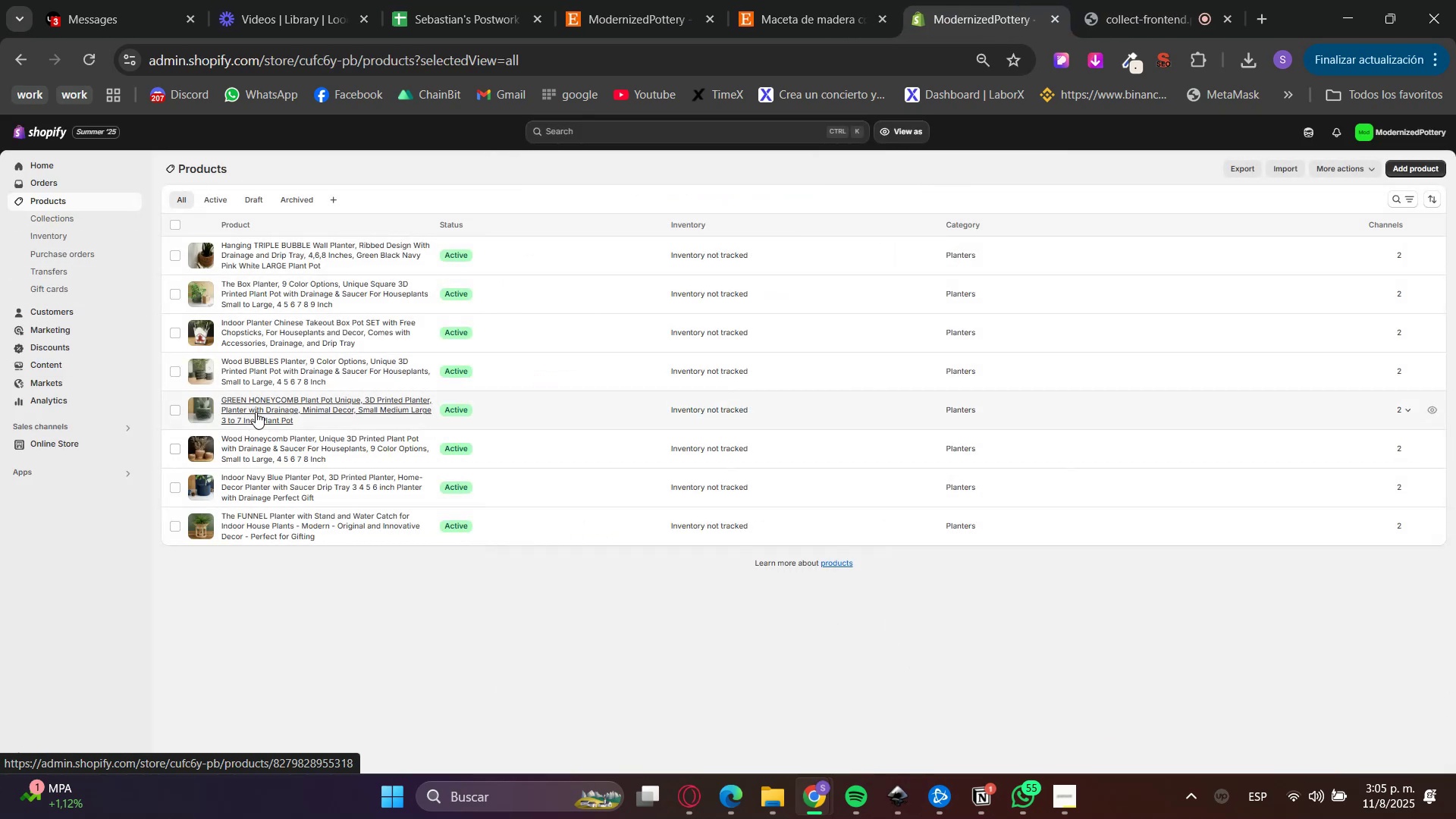 
left_click([262, 369])
 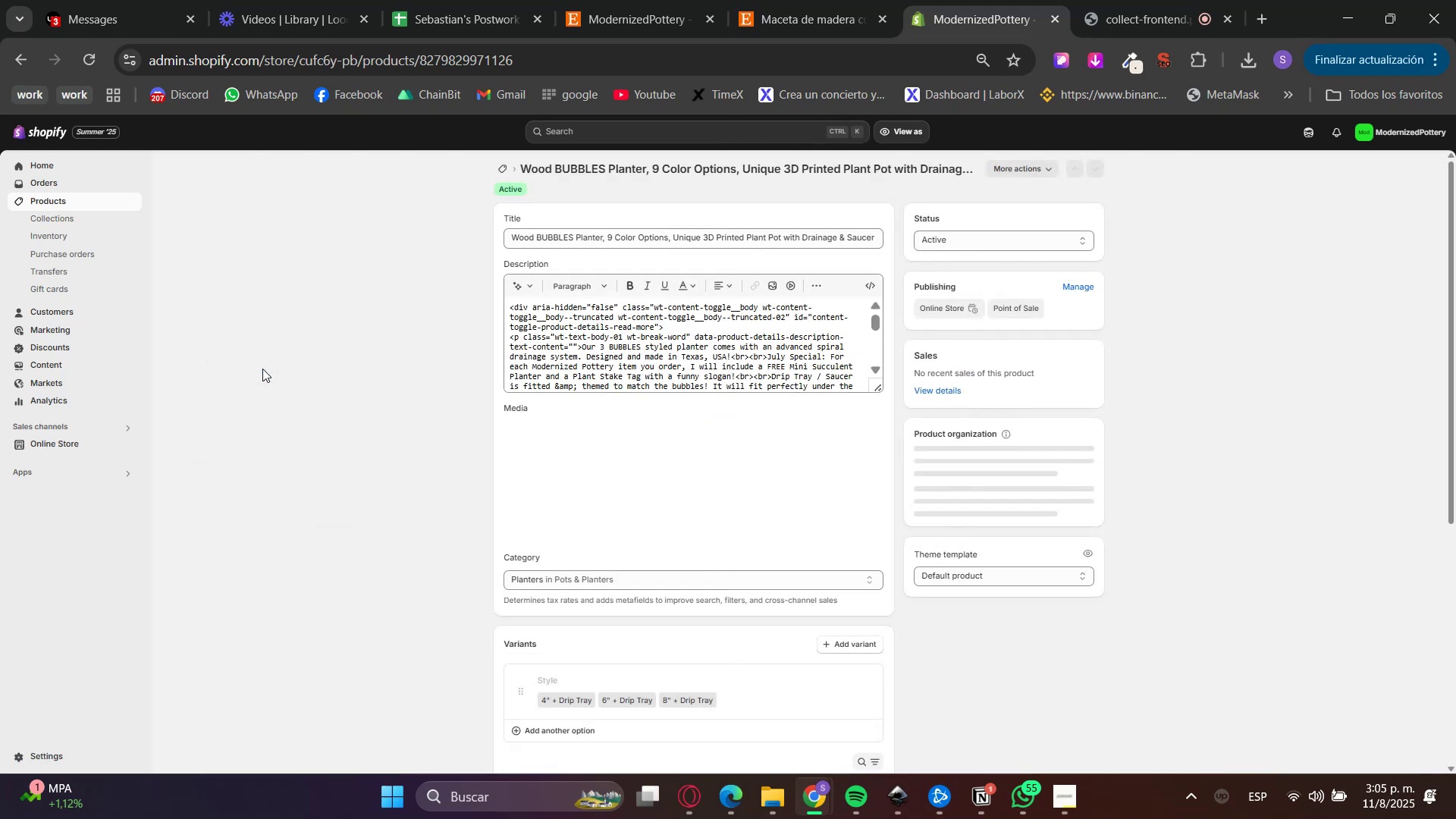 
scroll: coordinate [400, 487], scroll_direction: down, amount: 8.0
 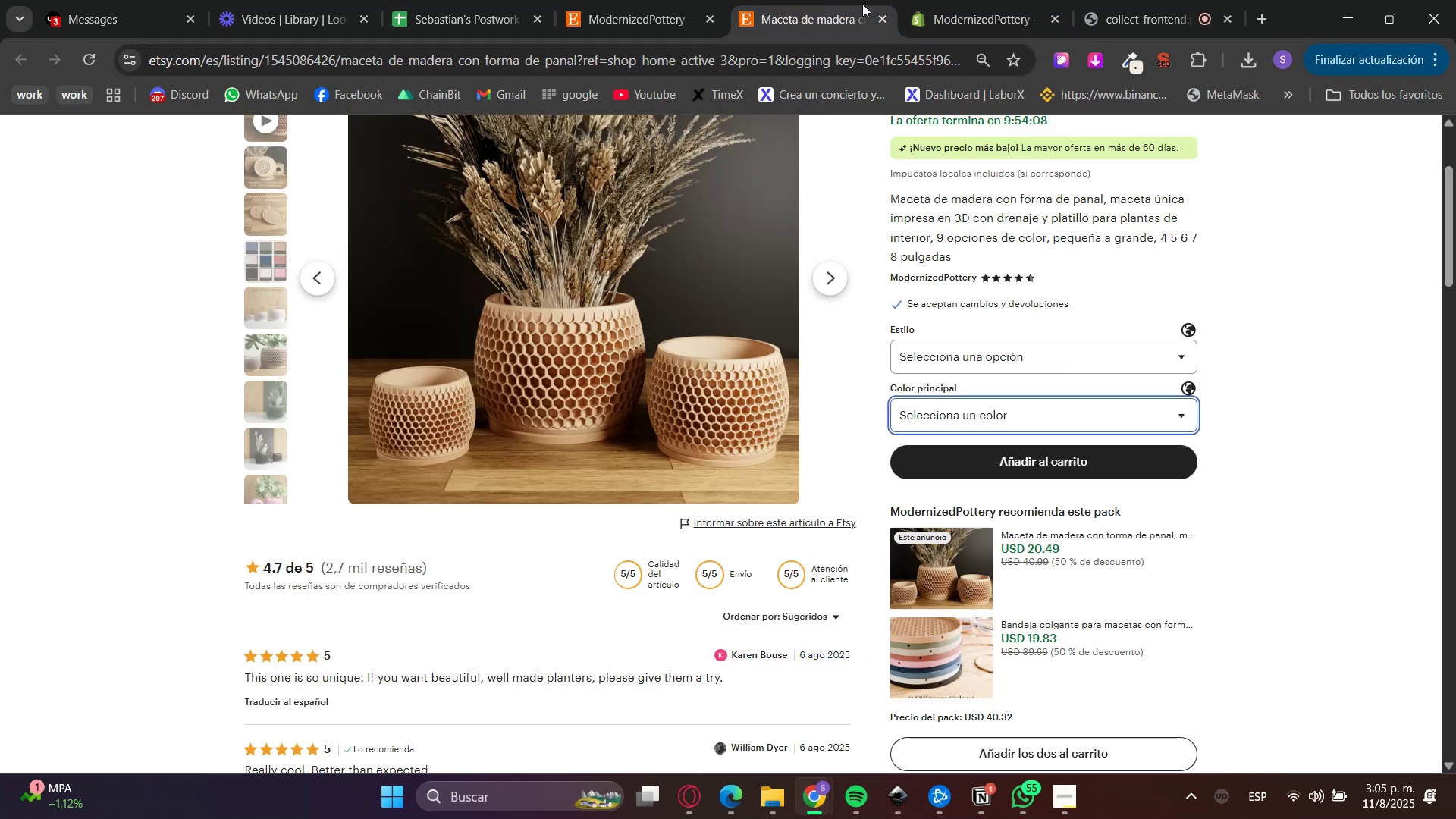 
double_click([702, 0])
 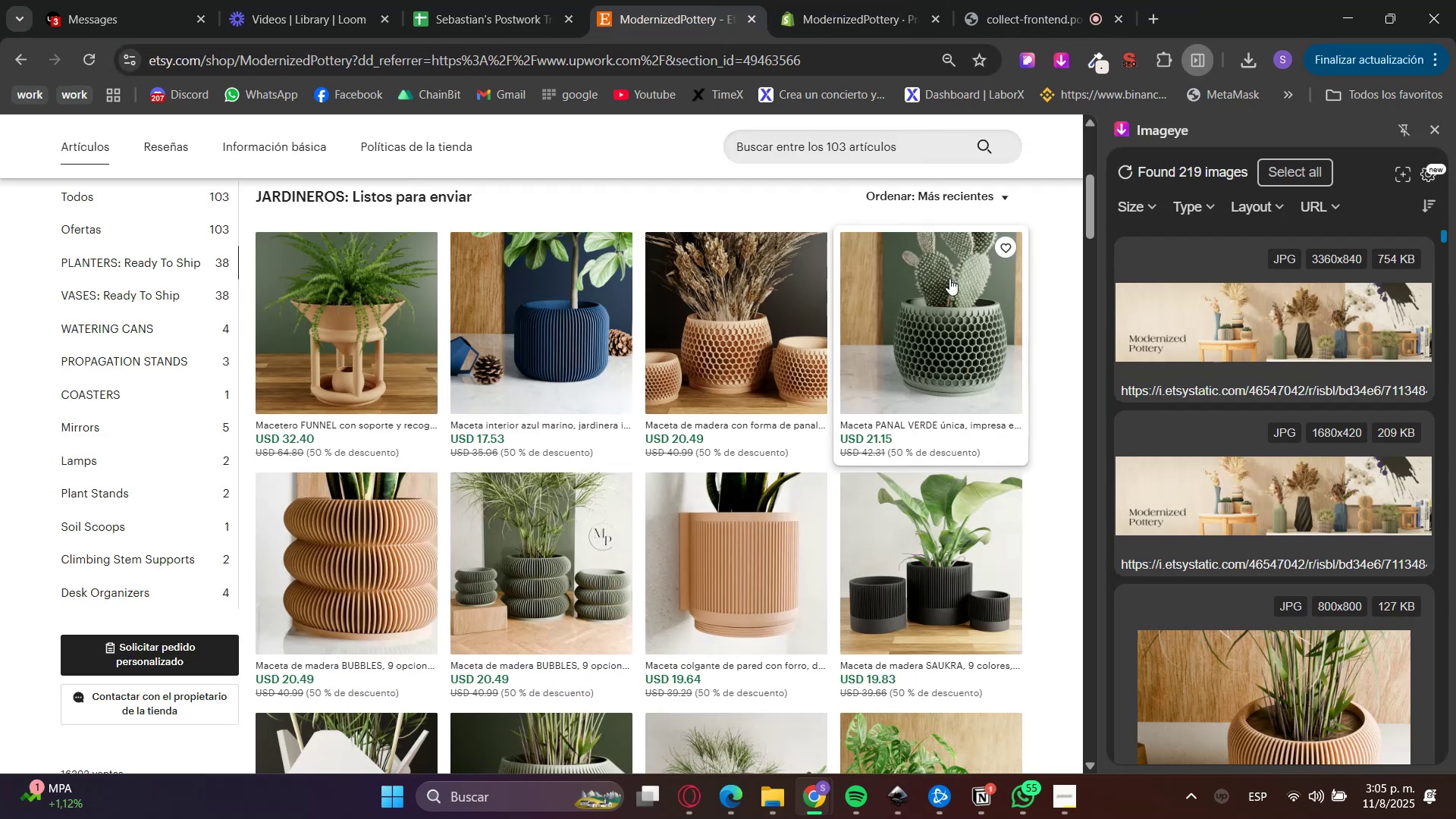 
key(Control+ControlLeft)
 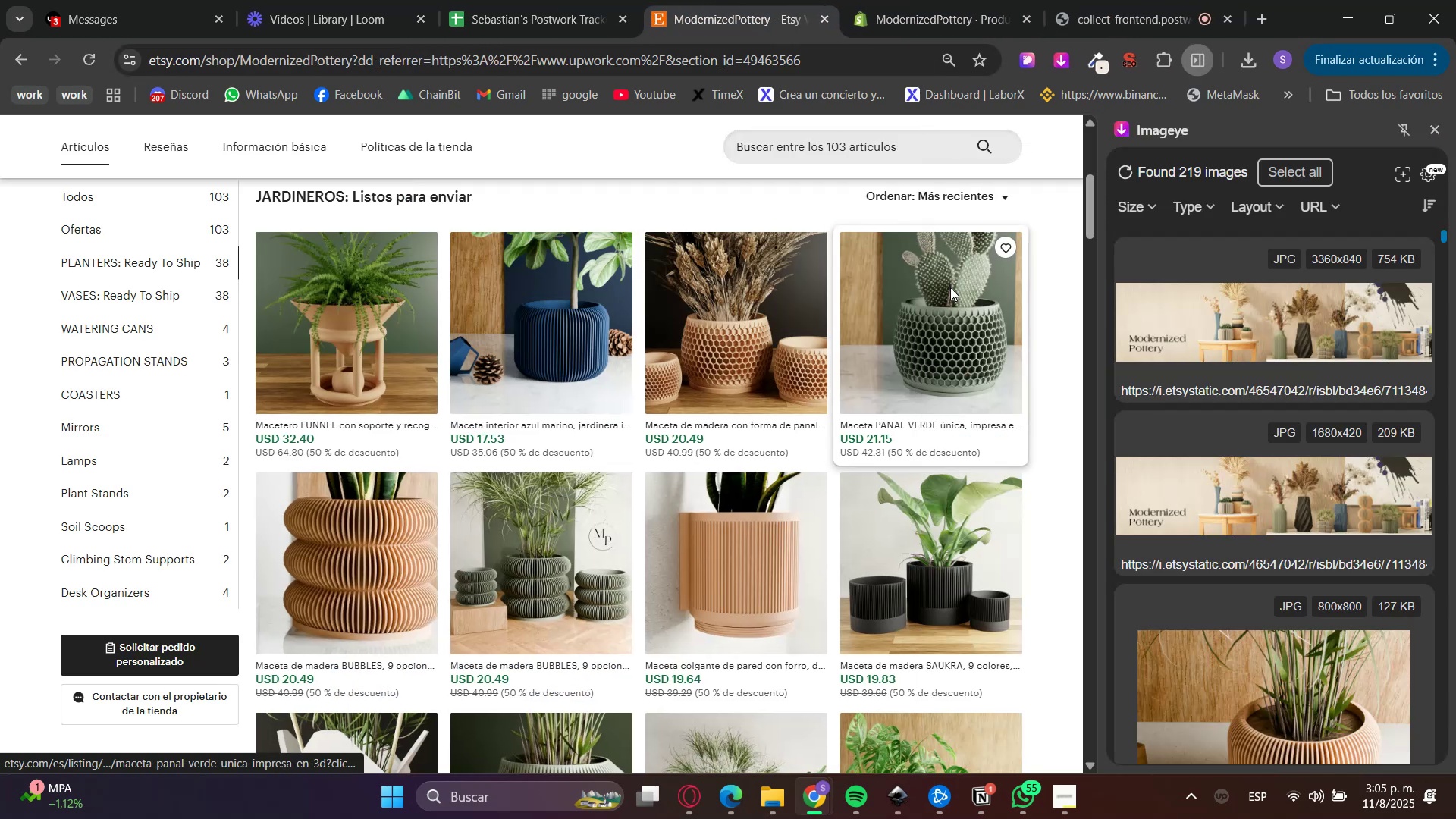 
left_click([950, 287])
 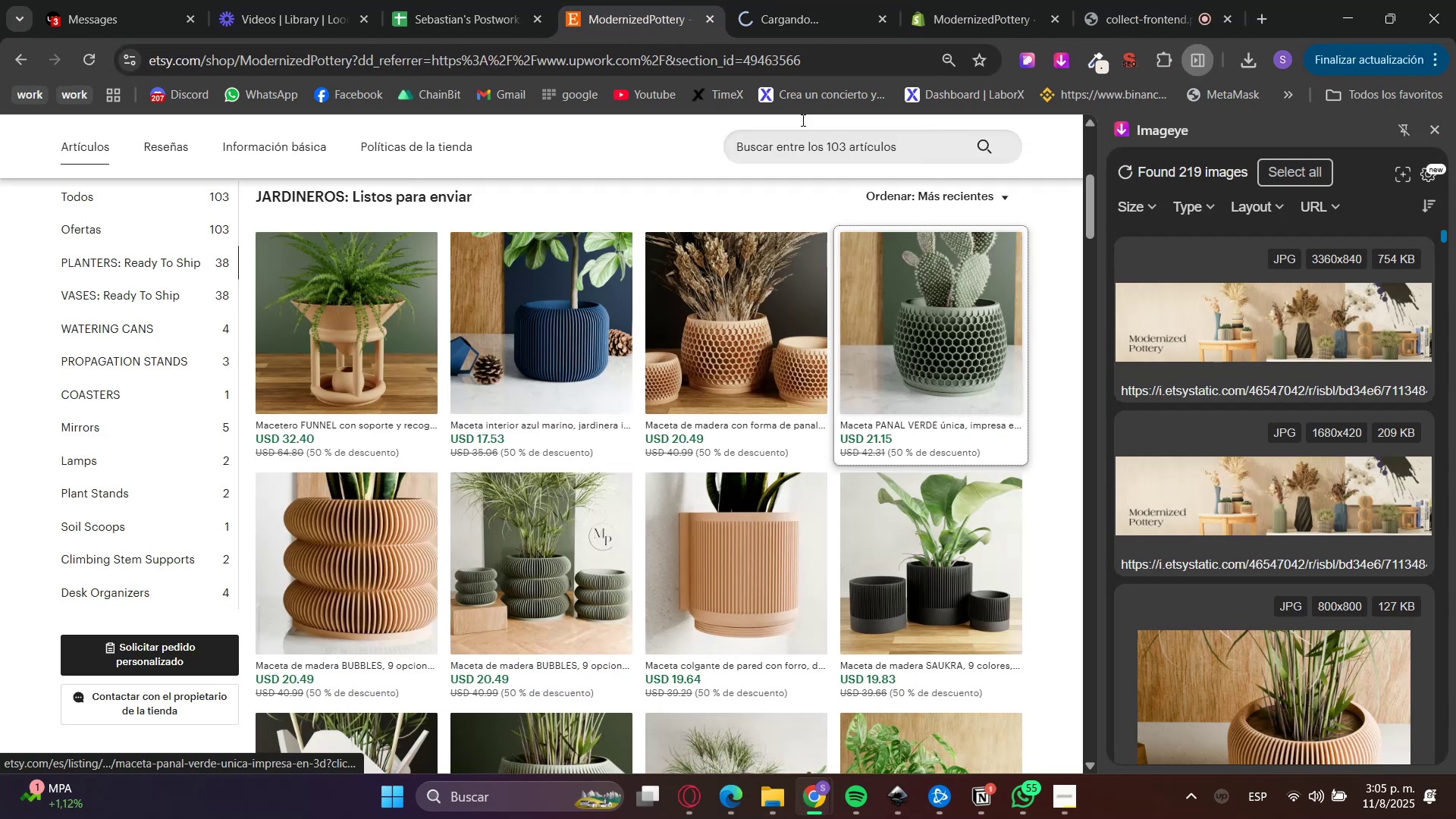 
left_click([779, 0])
 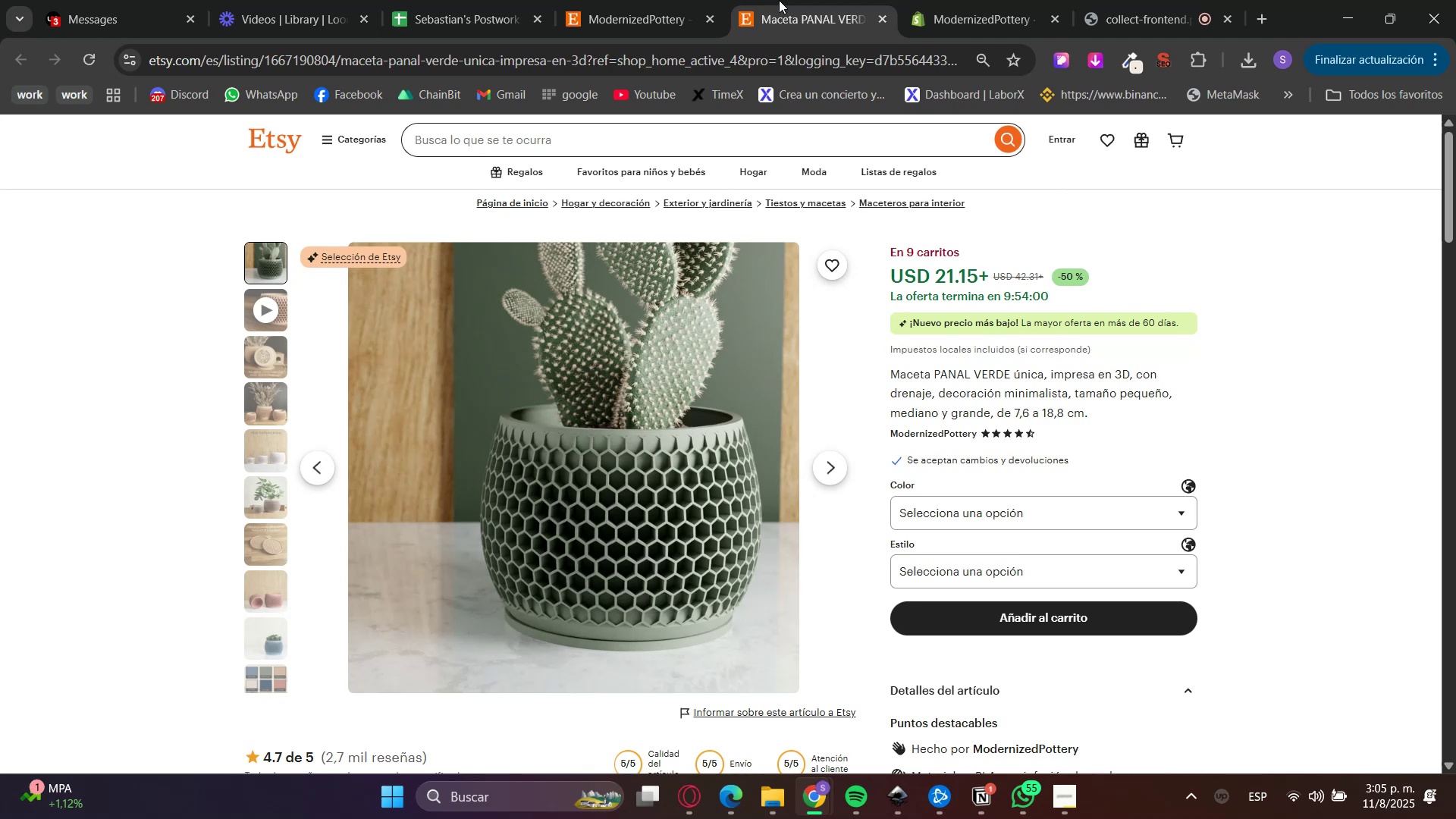 
wait(7.86)
 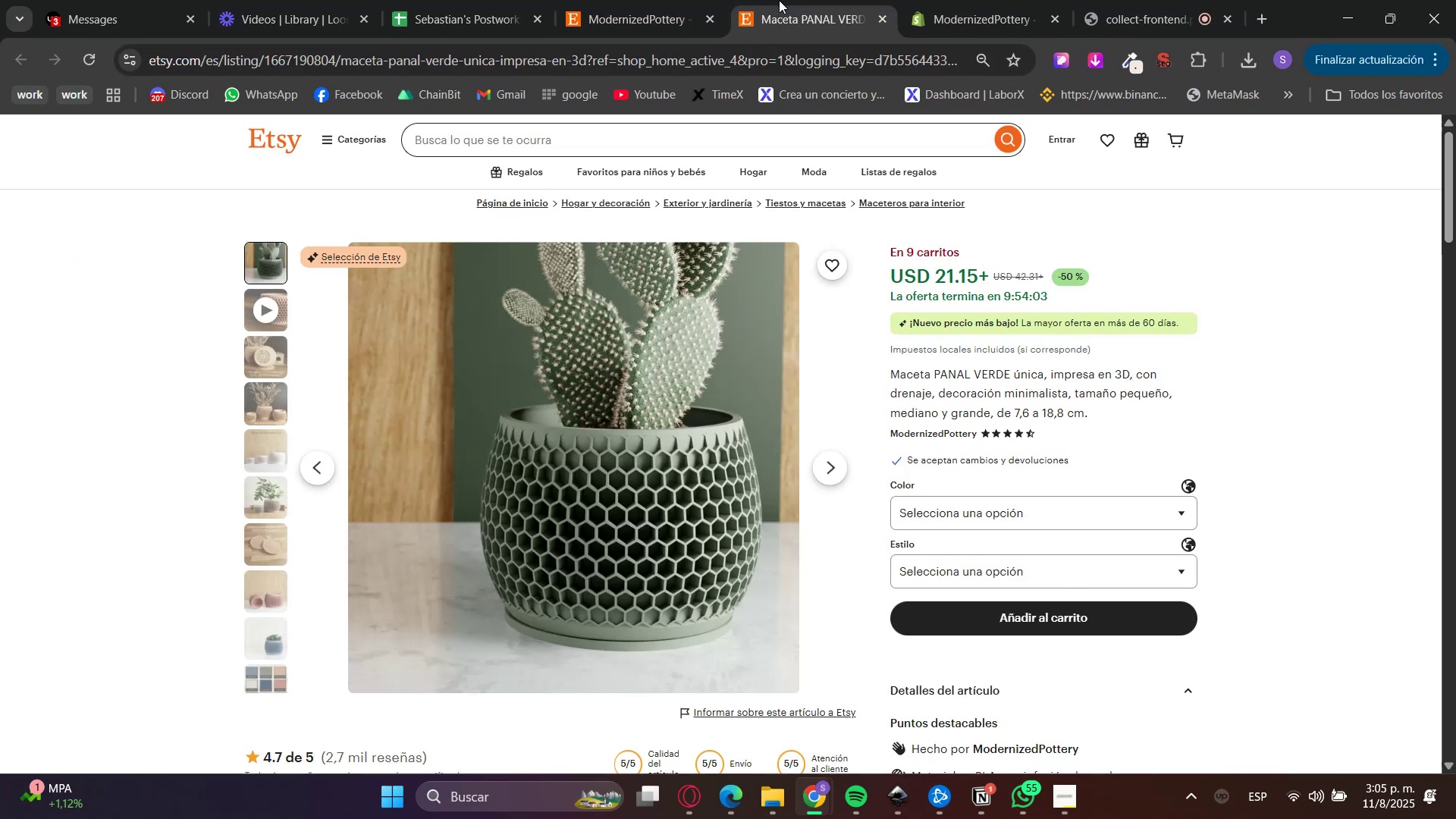 
scroll: coordinate [1301, 607], scroll_direction: down, amount: 3.0
 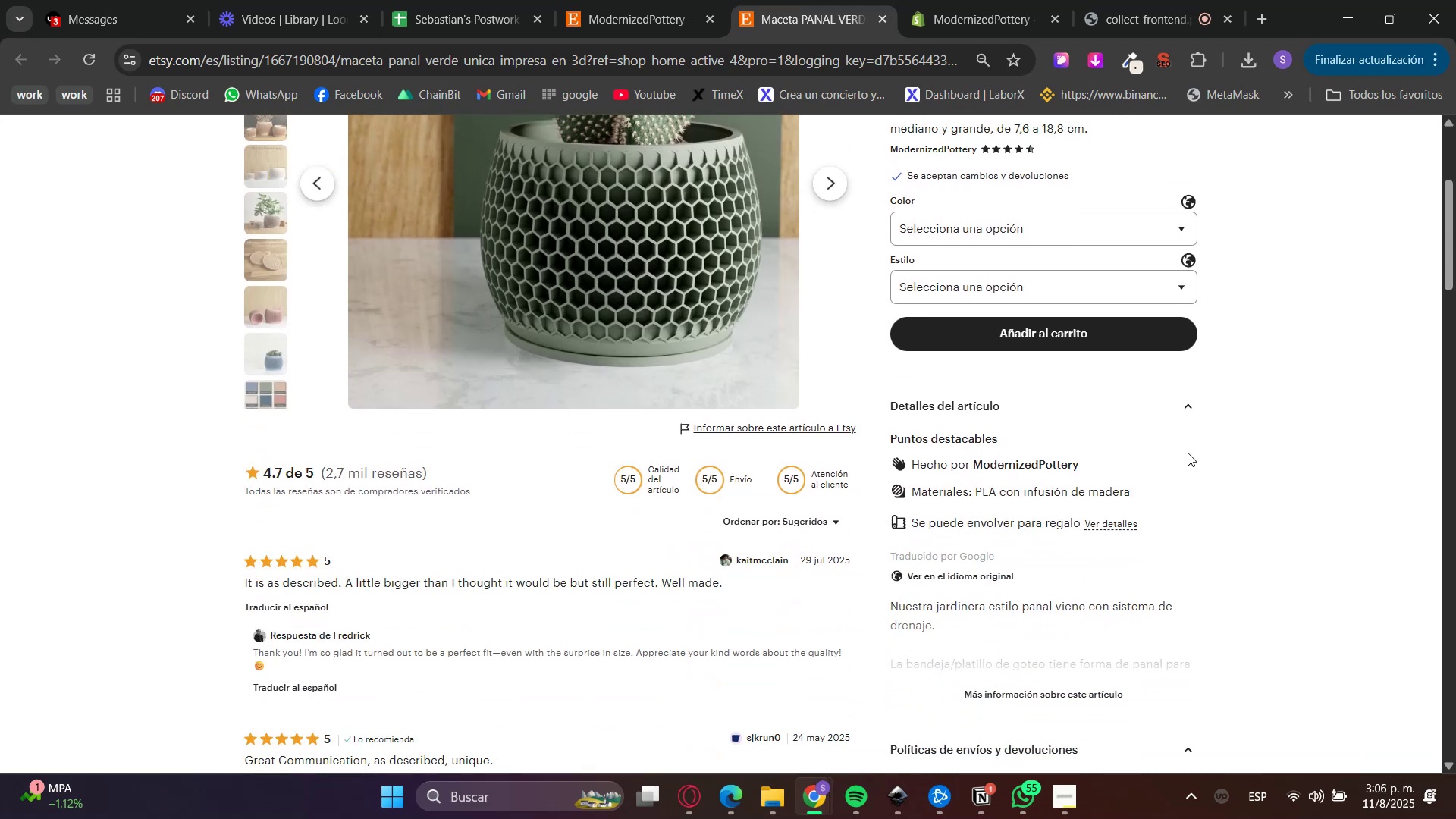 
left_click([1019, 213])
 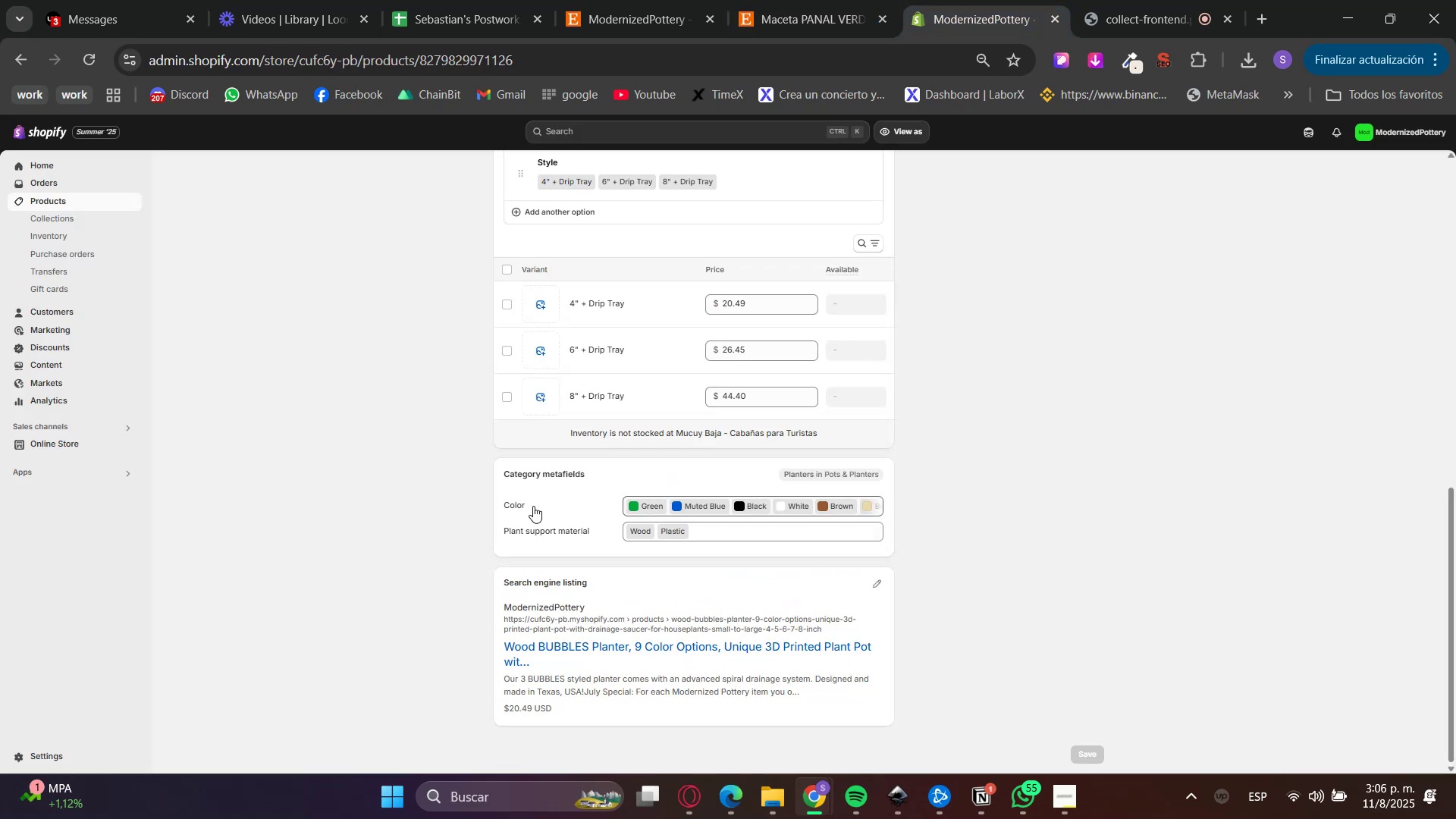 
scroll: coordinate [686, 269], scroll_direction: up, amount: 1.0
 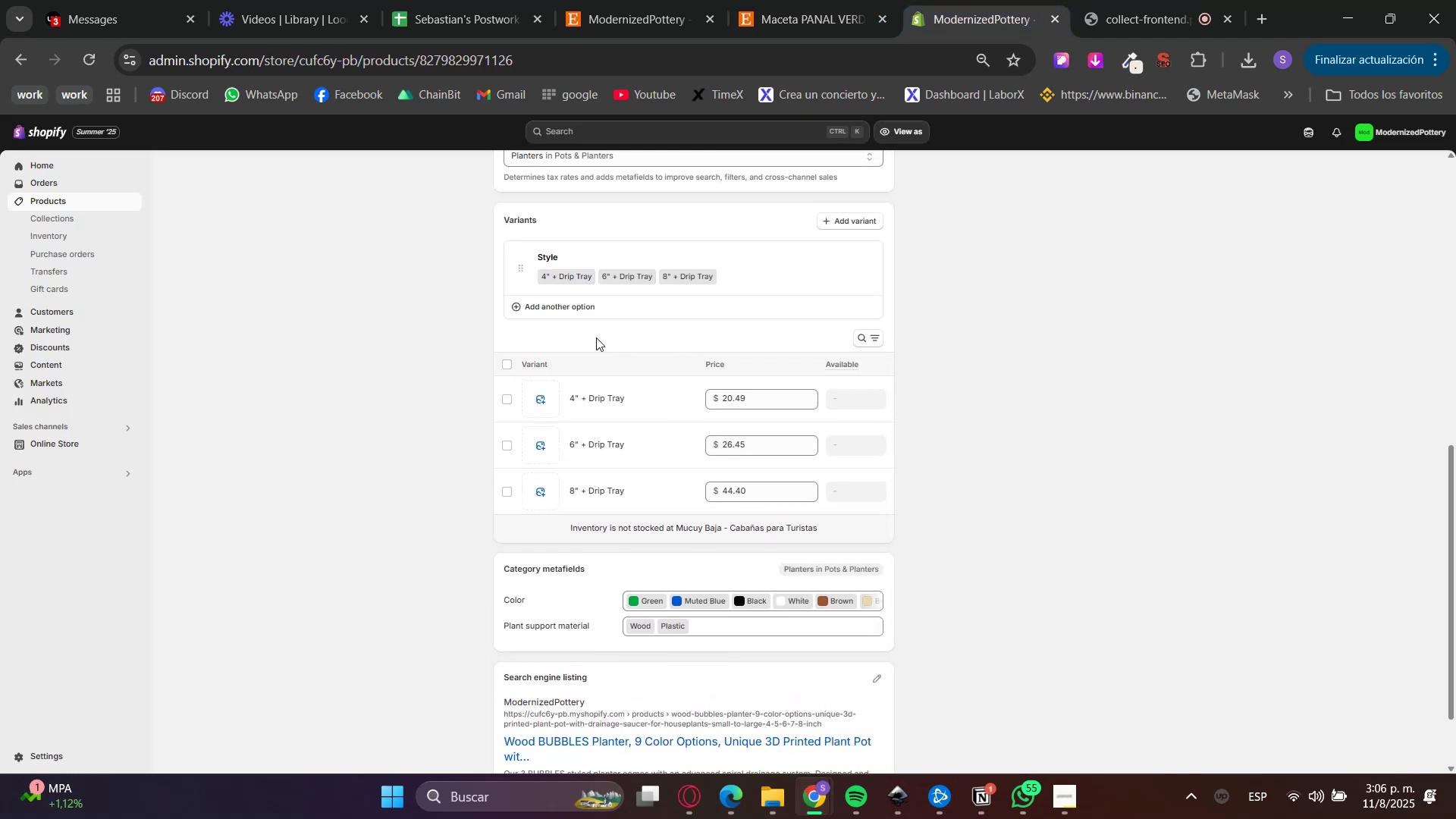 
left_click([576, 306])
 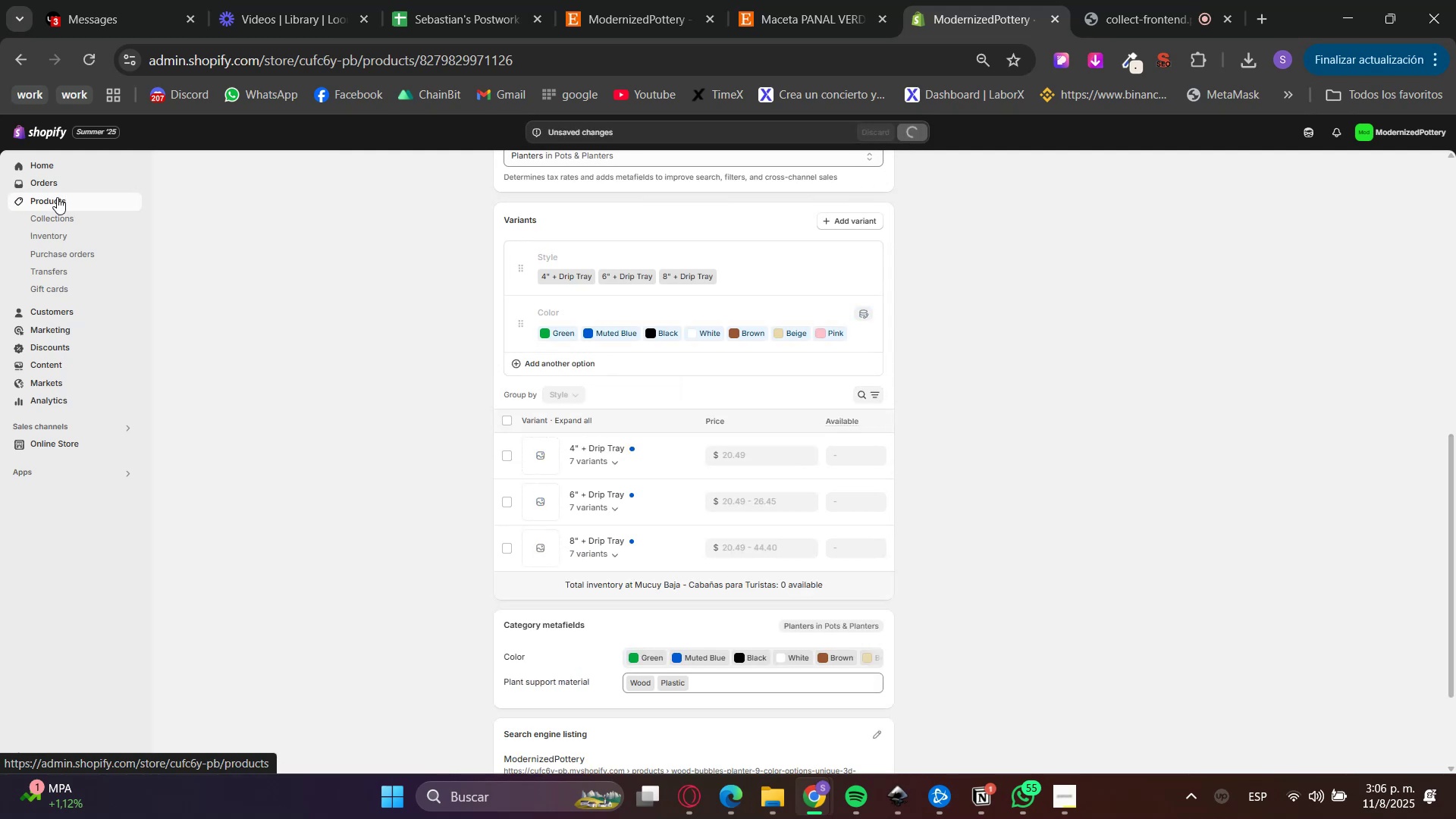 
wait(5.76)
 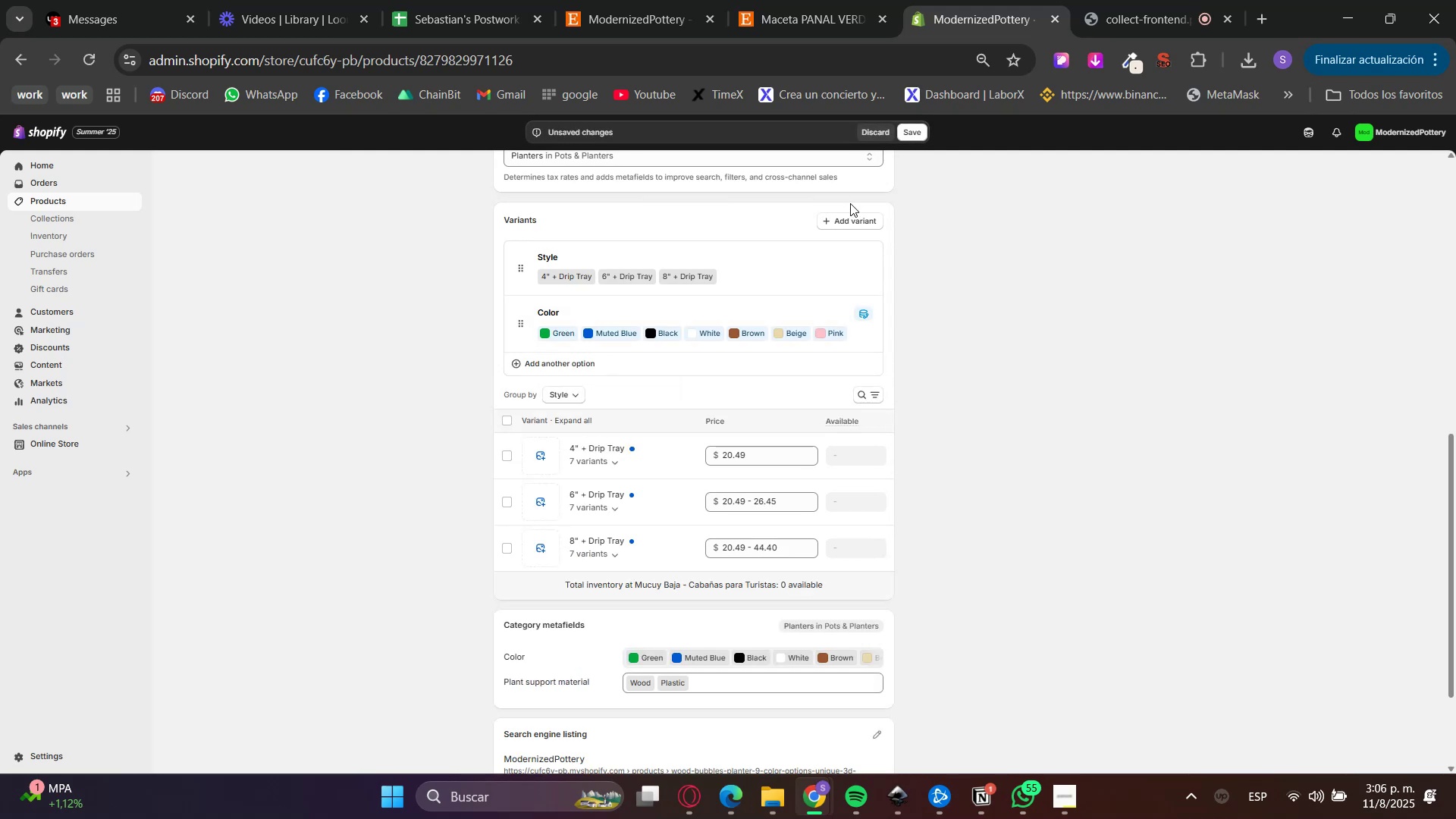 
left_click([57, 197])
 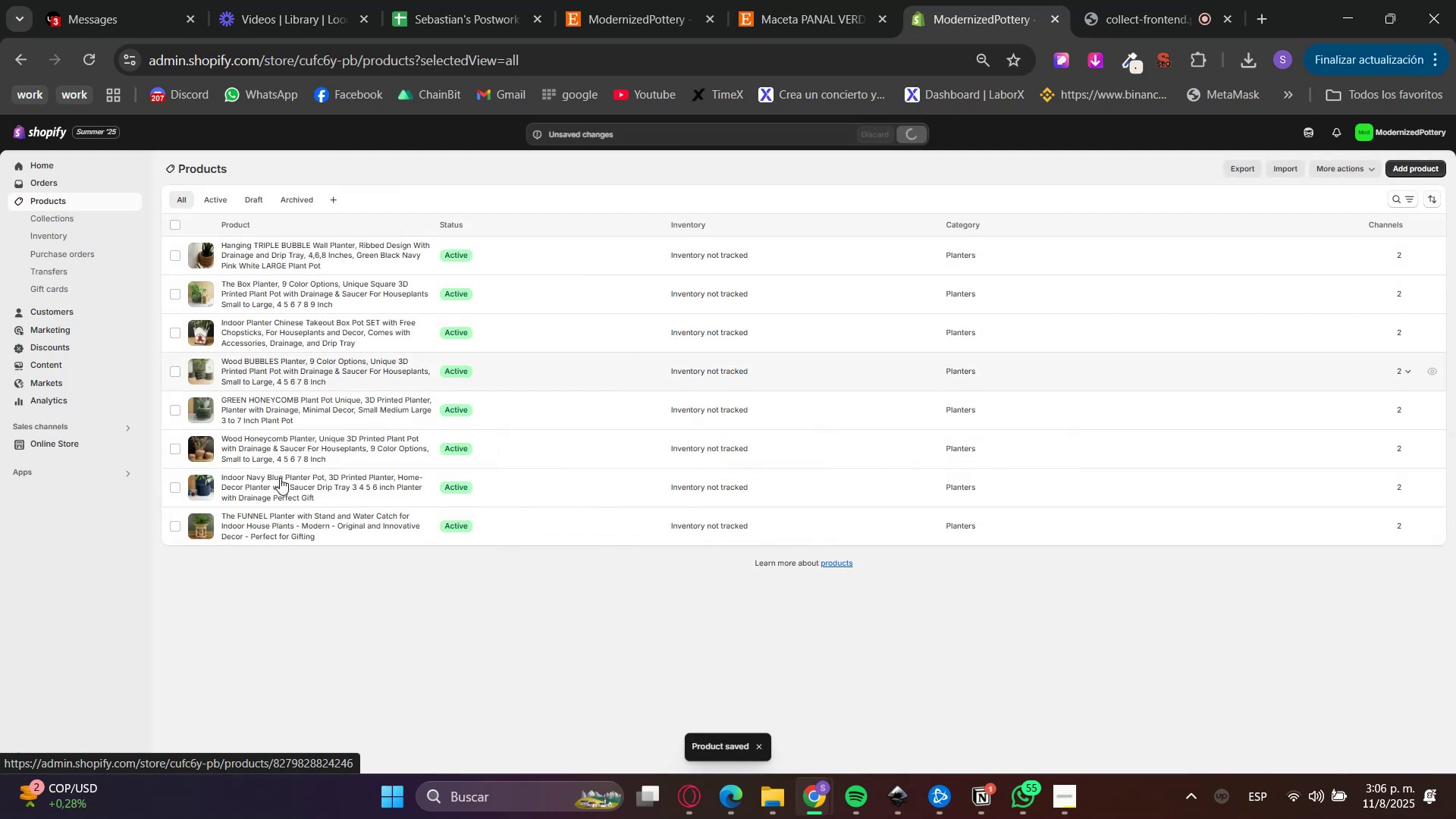 
left_click([290, 383])
 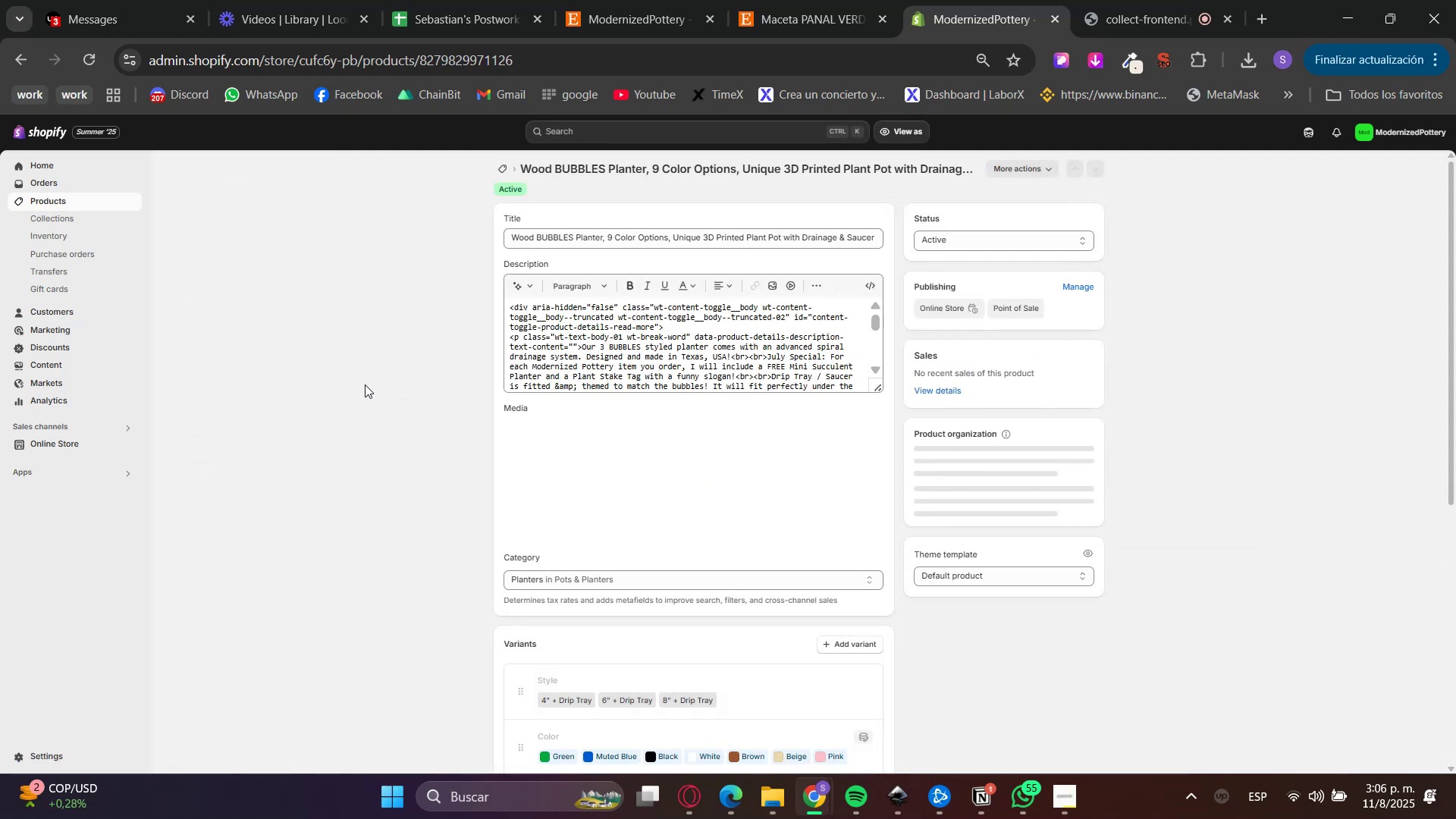 
scroll: coordinate [362, 447], scroll_direction: down, amount: 3.0
 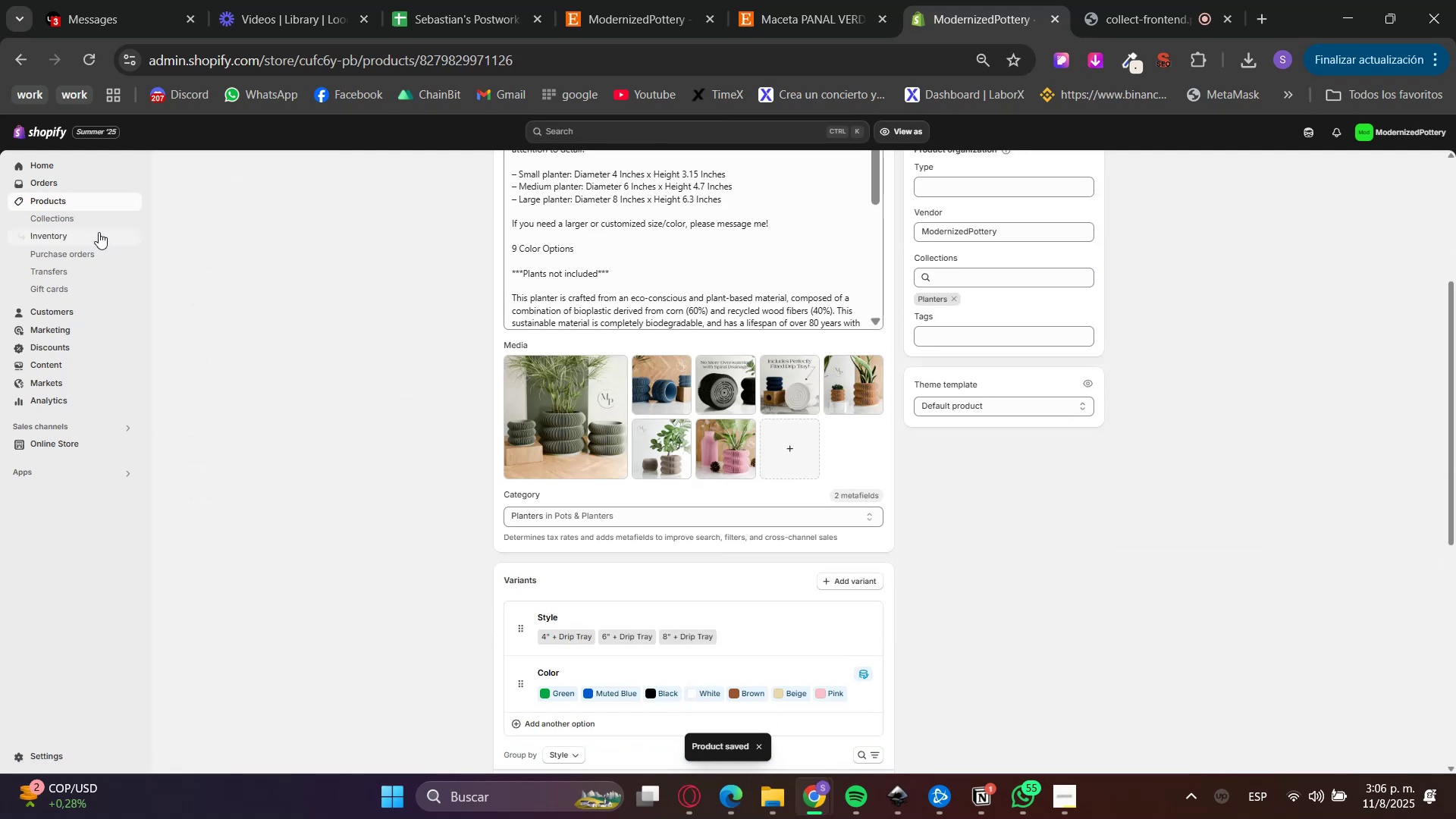 
left_click([74, 201])
 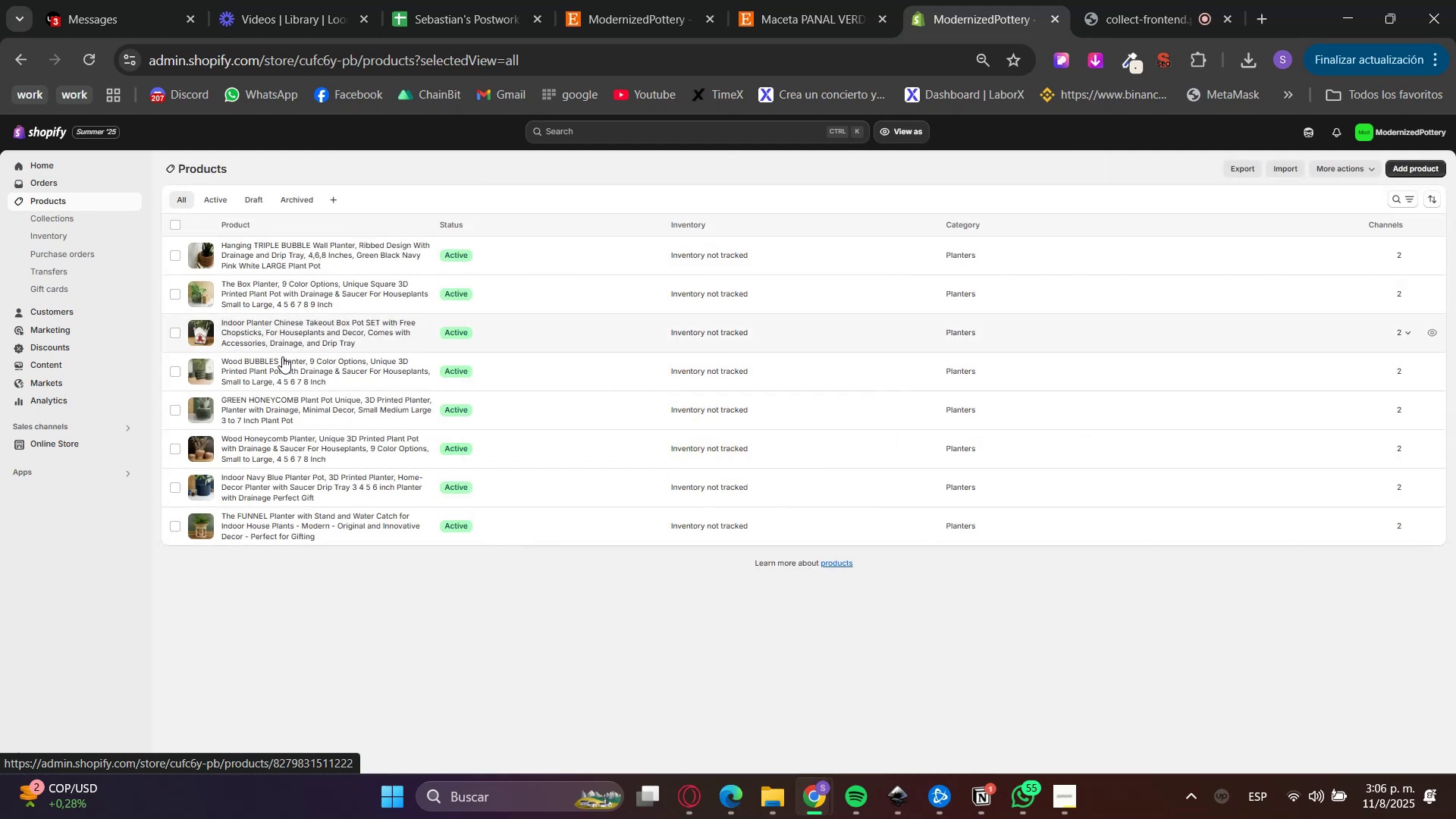 
left_click([268, 353])
 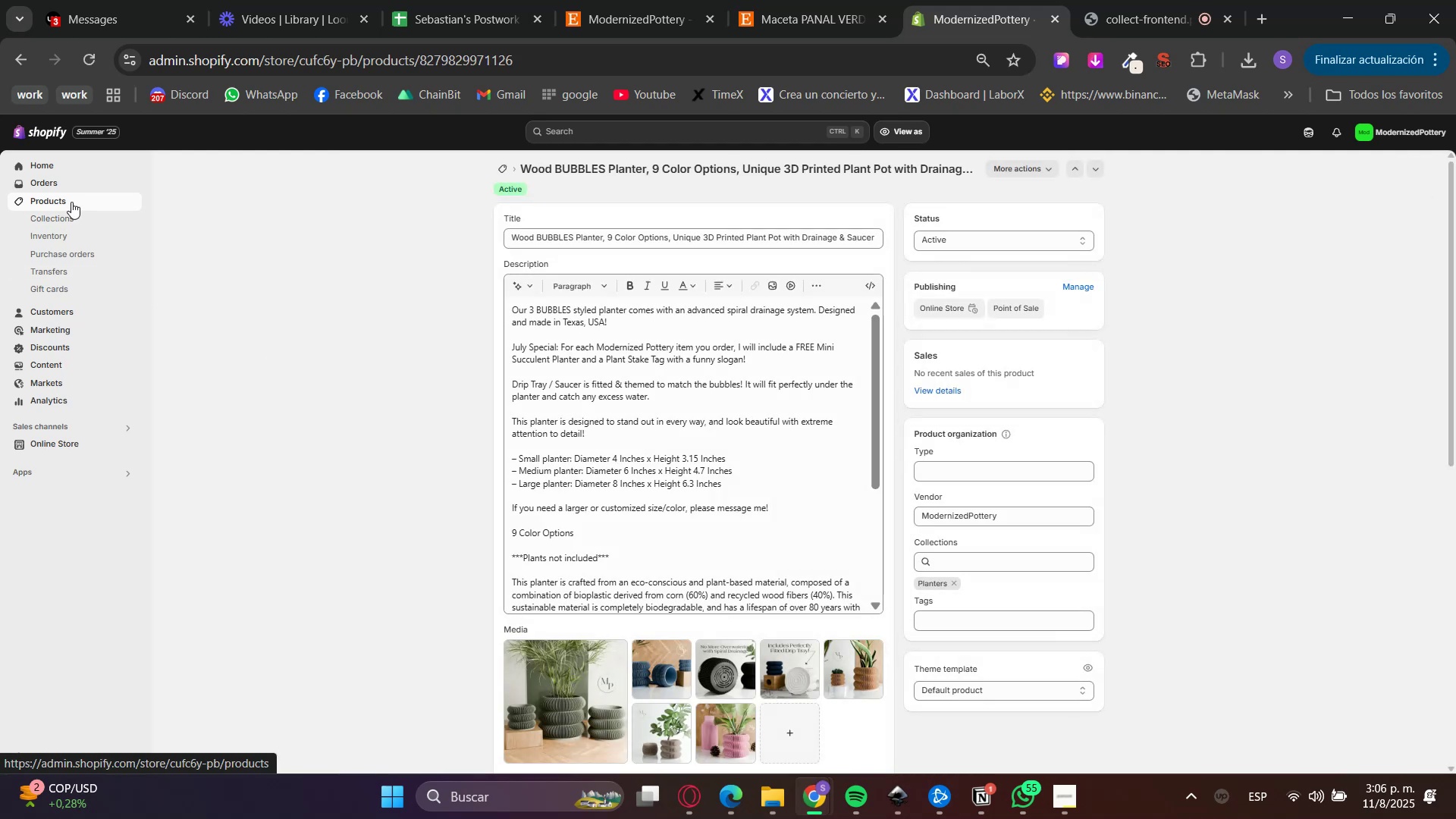 
scroll: coordinate [504, 545], scroll_direction: down, amount: 4.0
 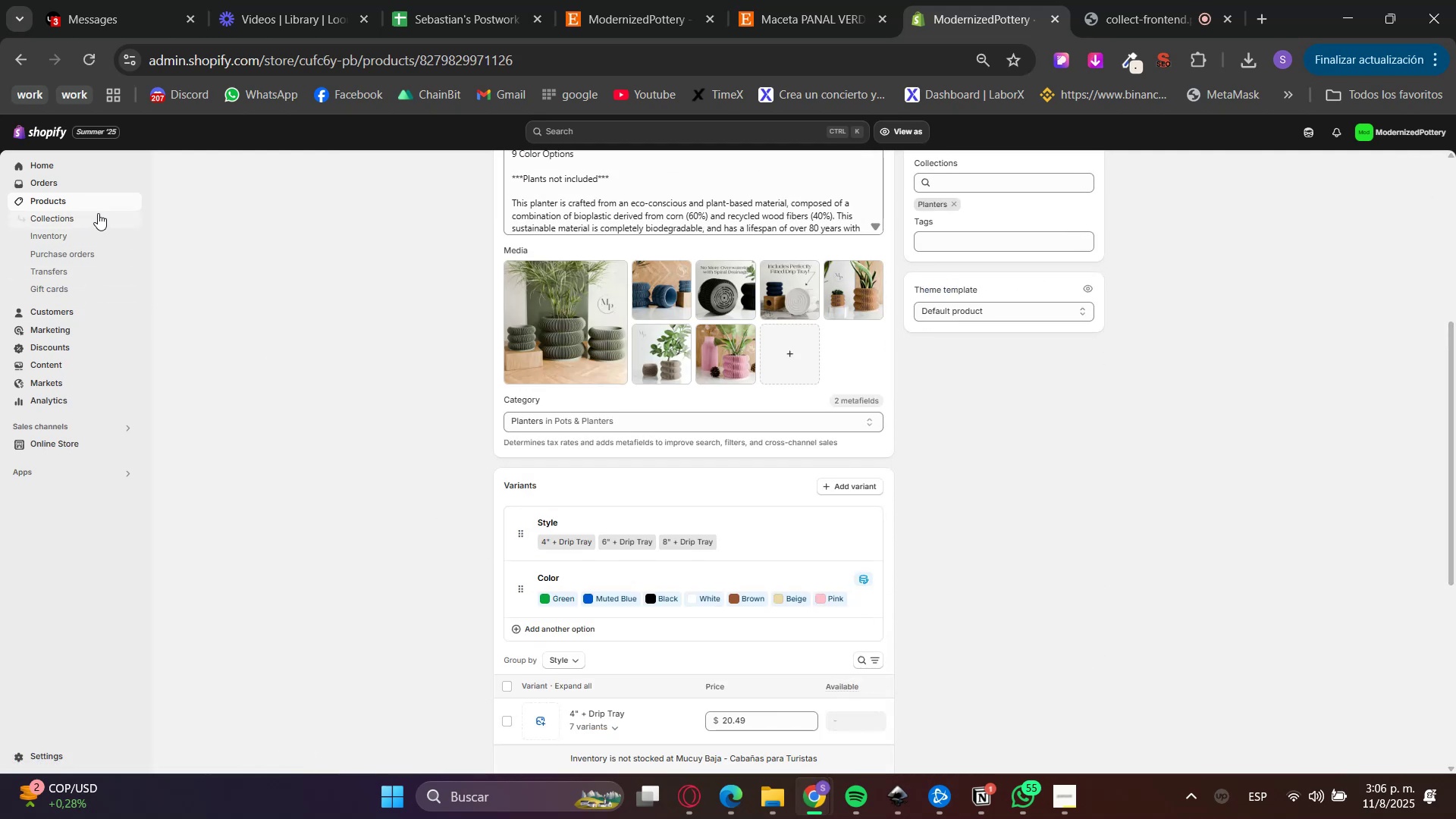 
left_click([96, 210])
 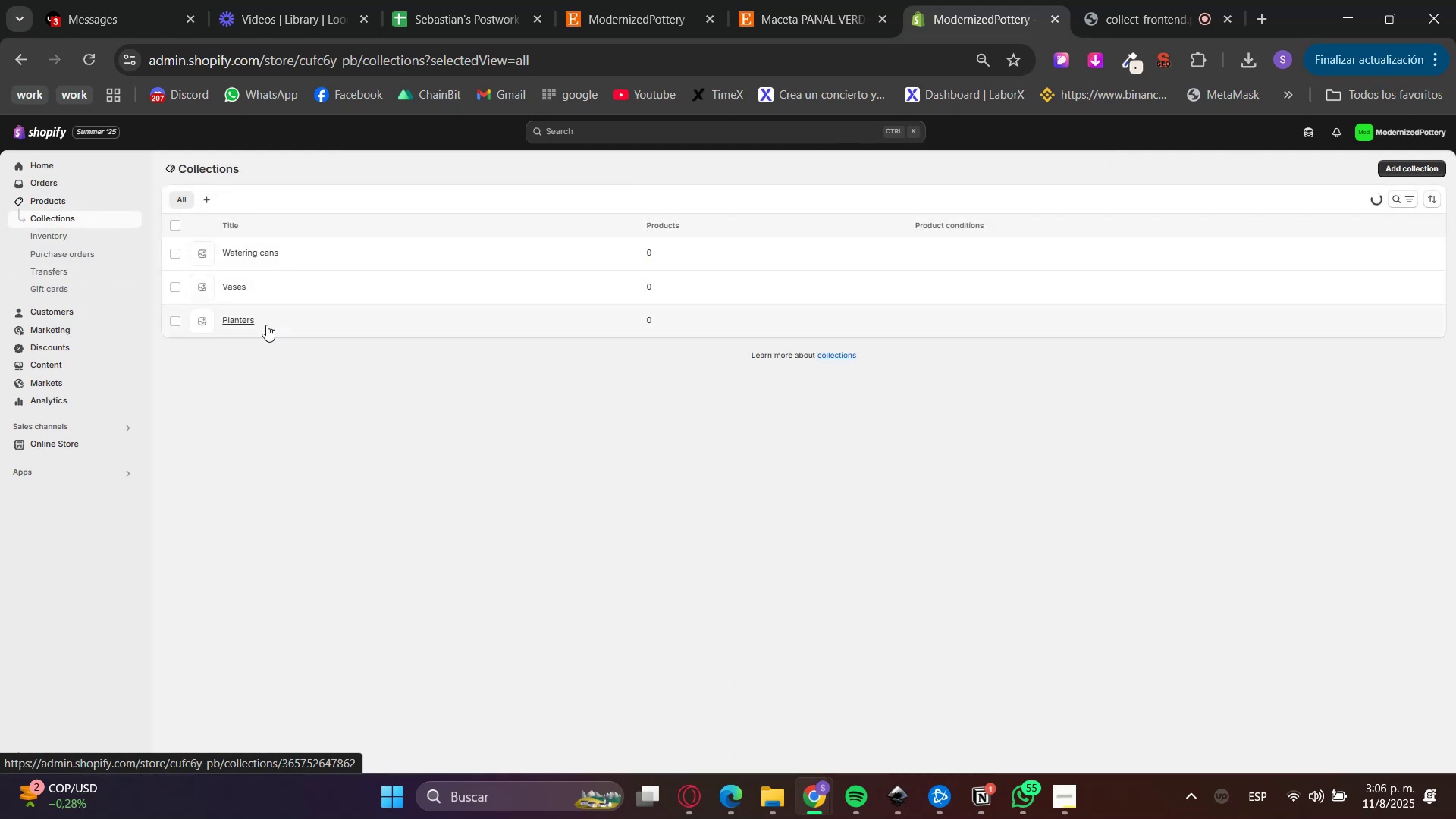 
left_click([55, 202])
 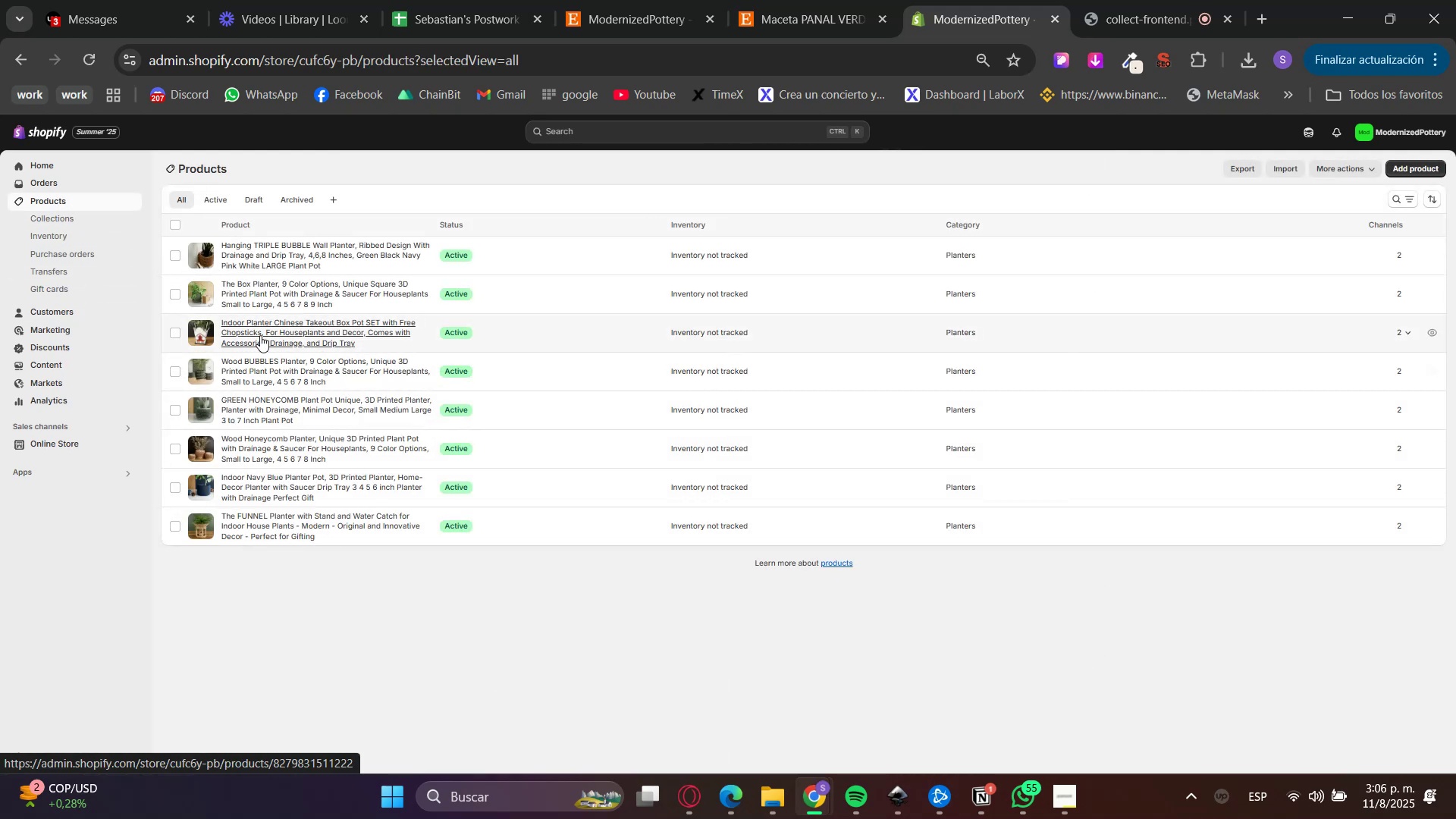 
left_click([259, 332])
 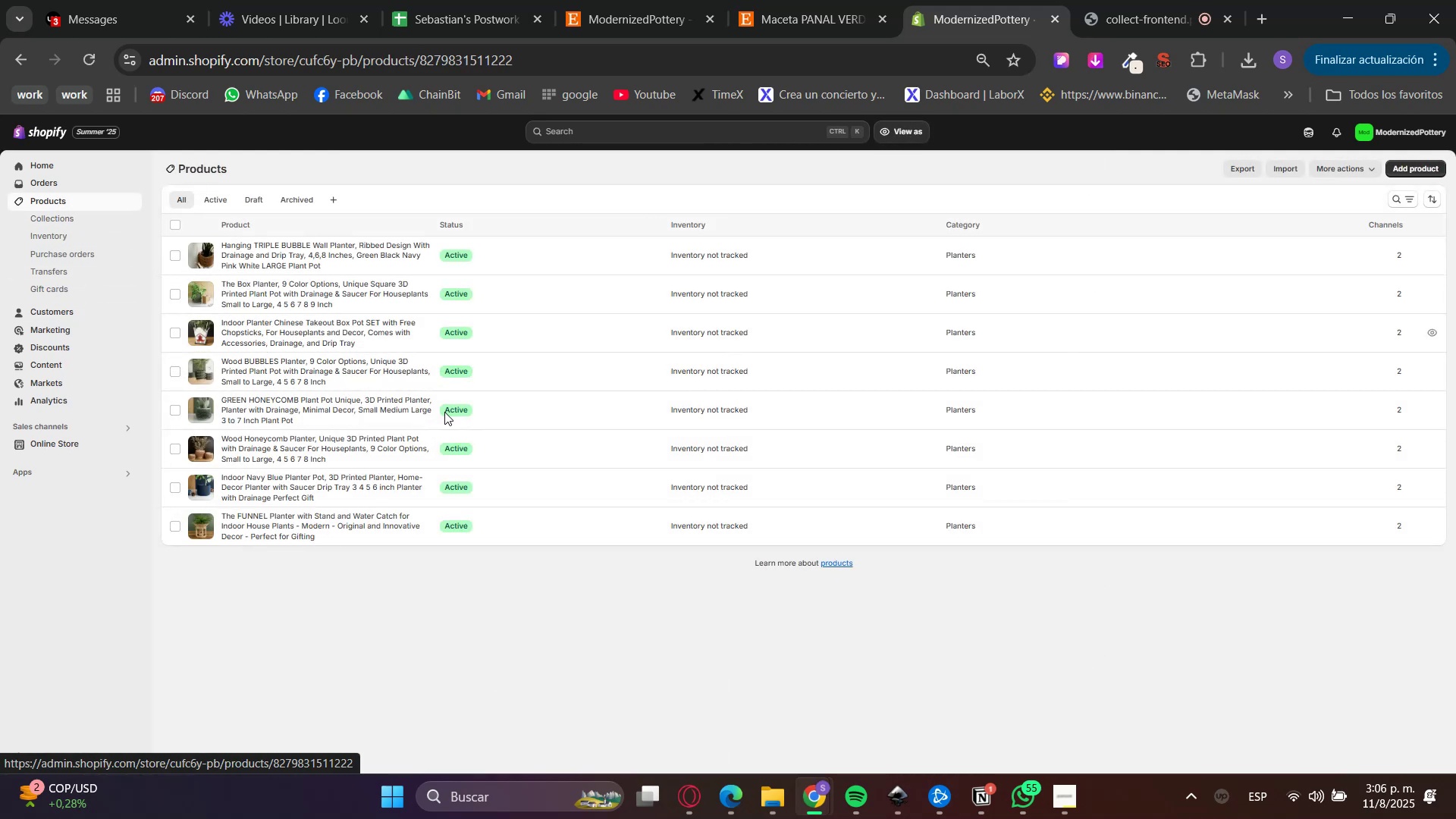 
scroll: coordinate [371, 522], scroll_direction: down, amount: 14.0
 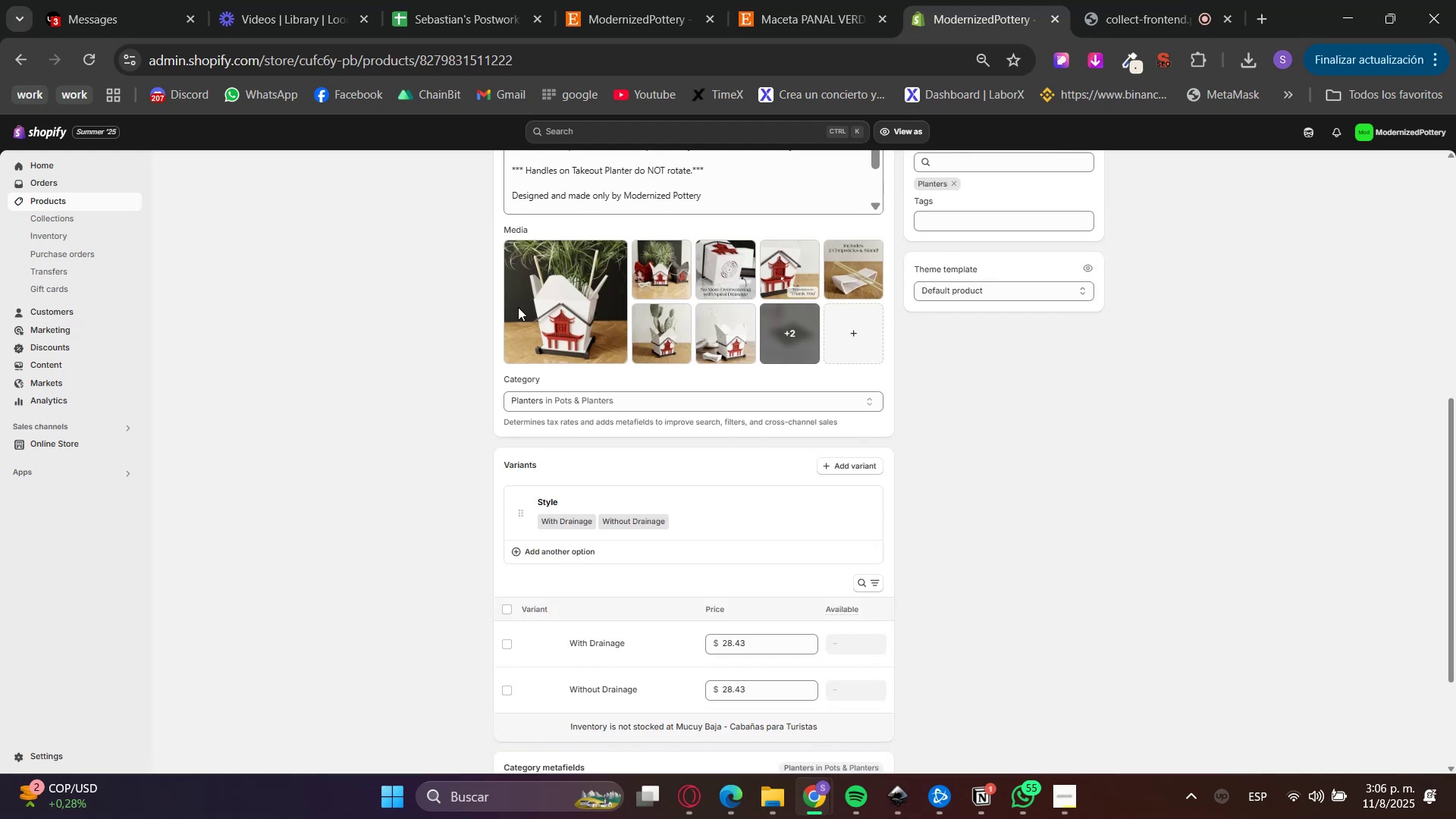 
left_click([836, 0])
 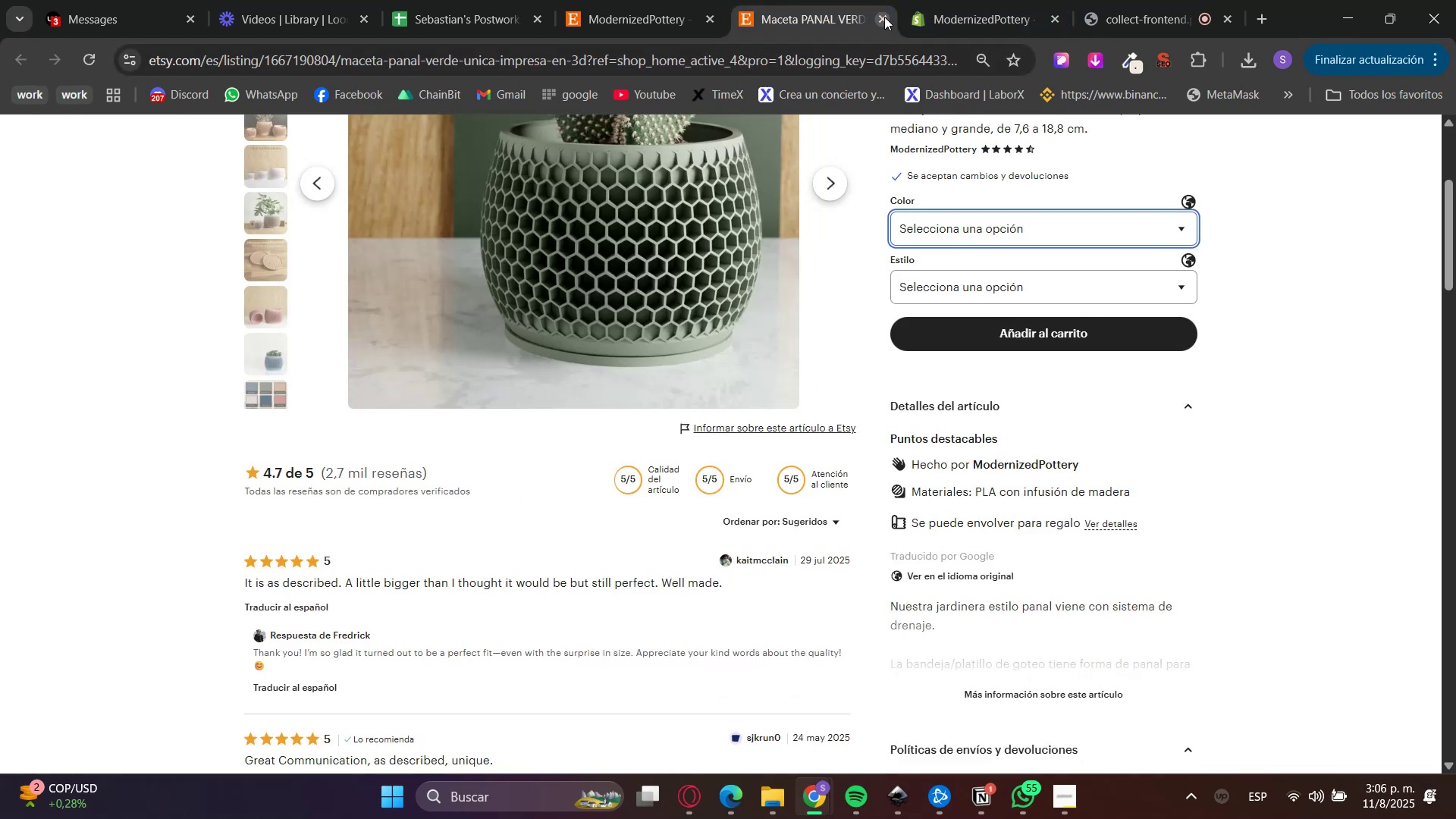 
double_click([720, 0])
 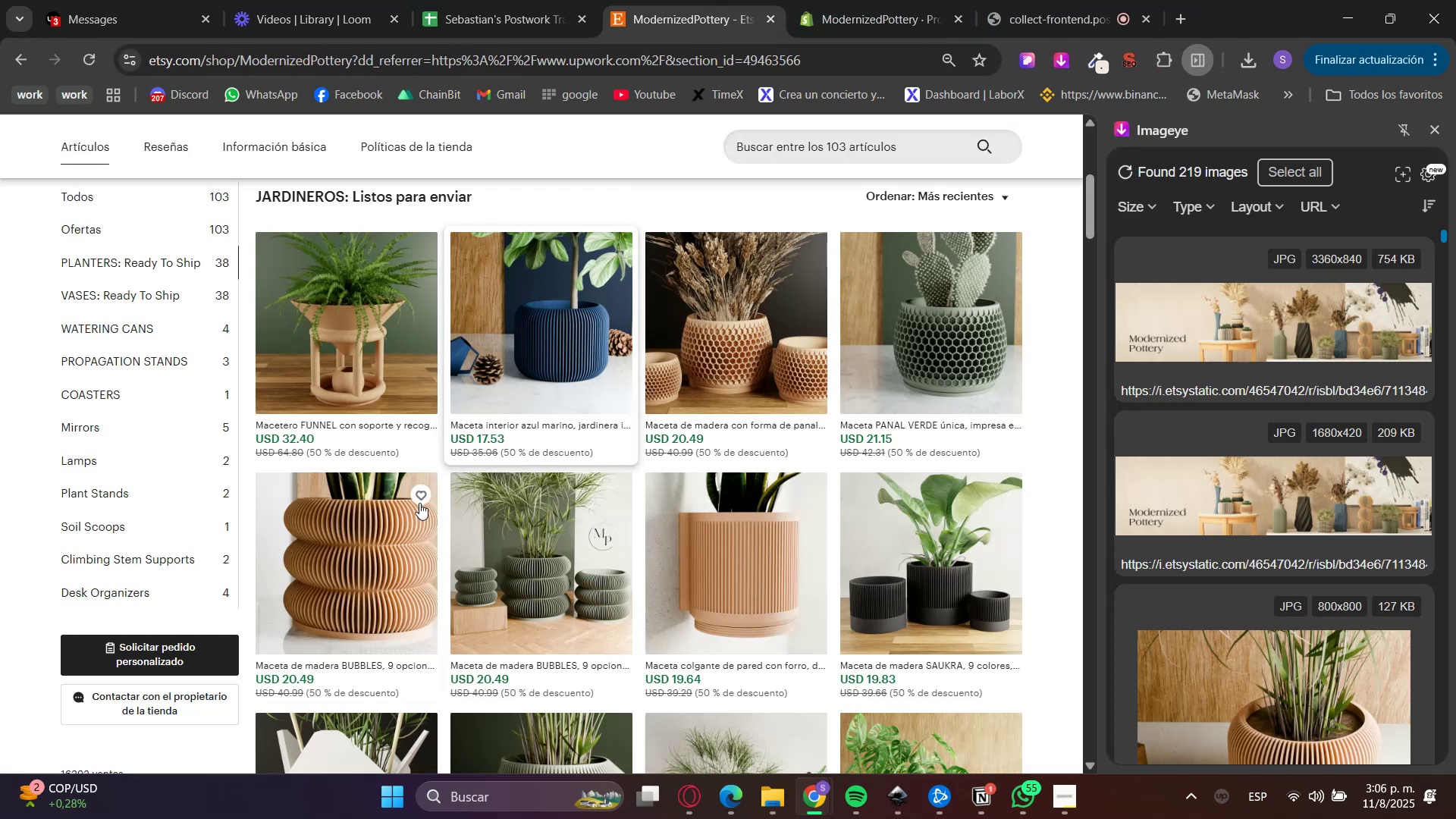 
scroll: coordinate [659, 557], scroll_direction: down, amount: 3.0
 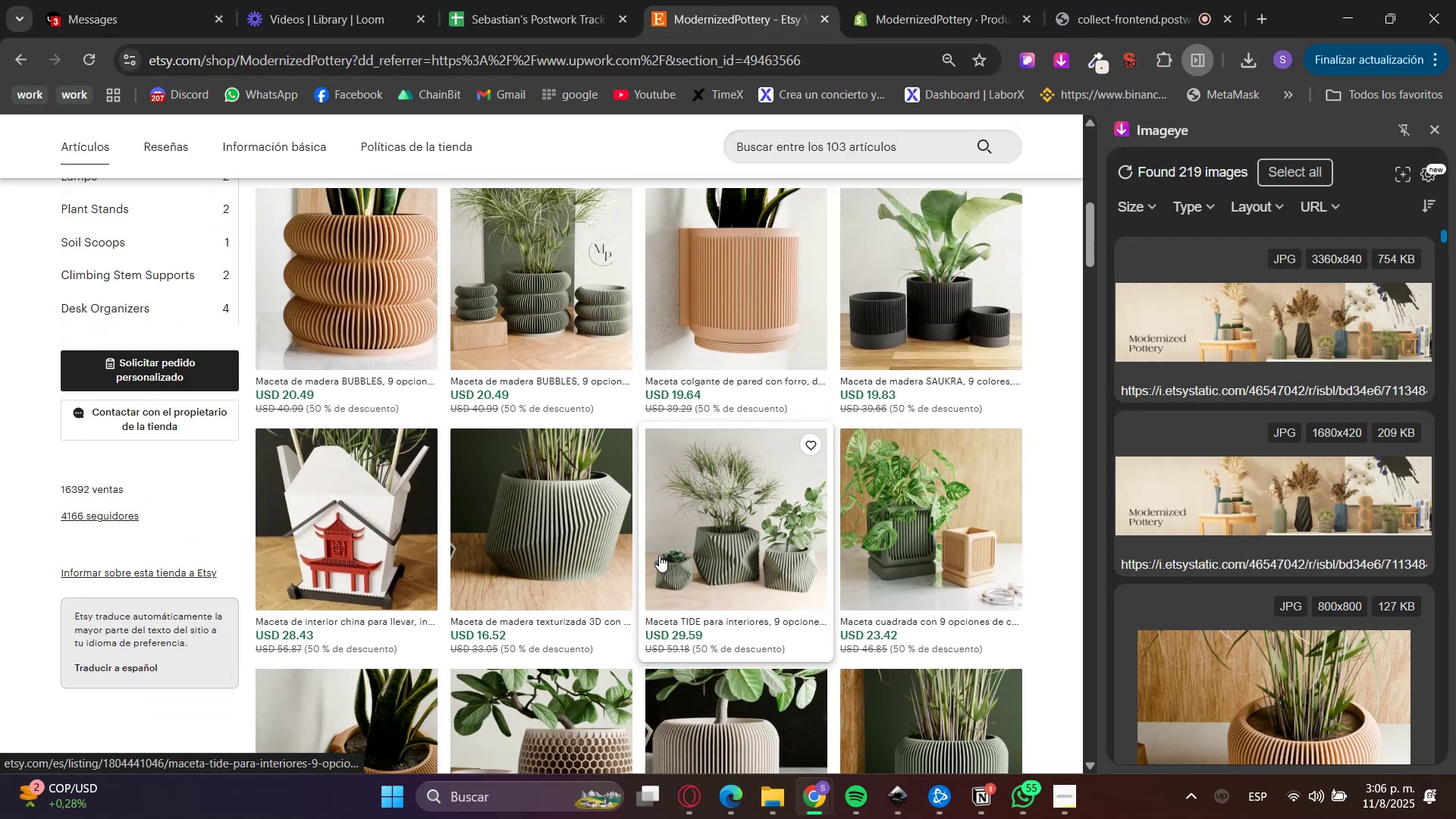 
left_click([359, 528])
 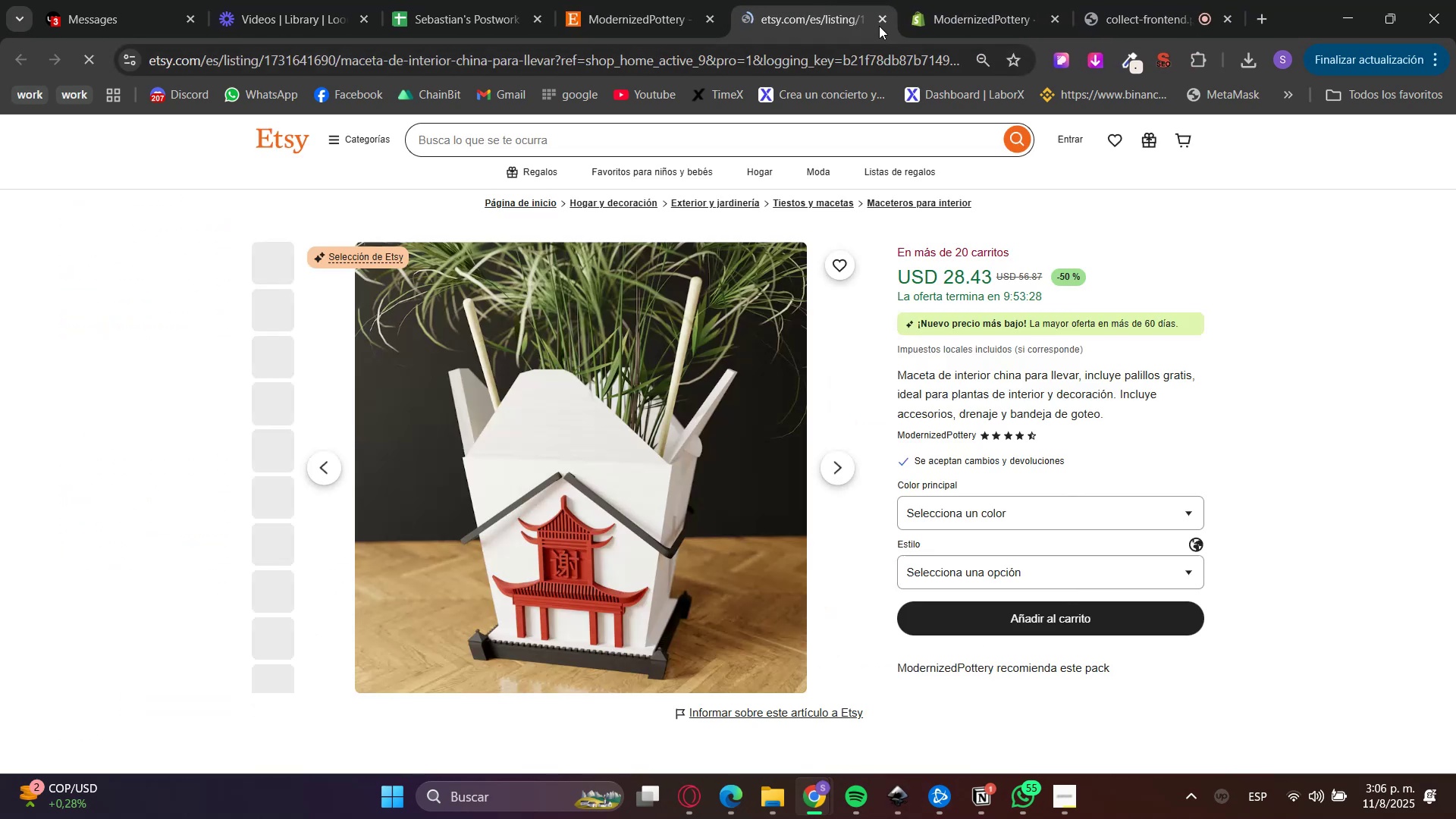 
scroll: coordinate [881, 335], scroll_direction: down, amount: 3.0
 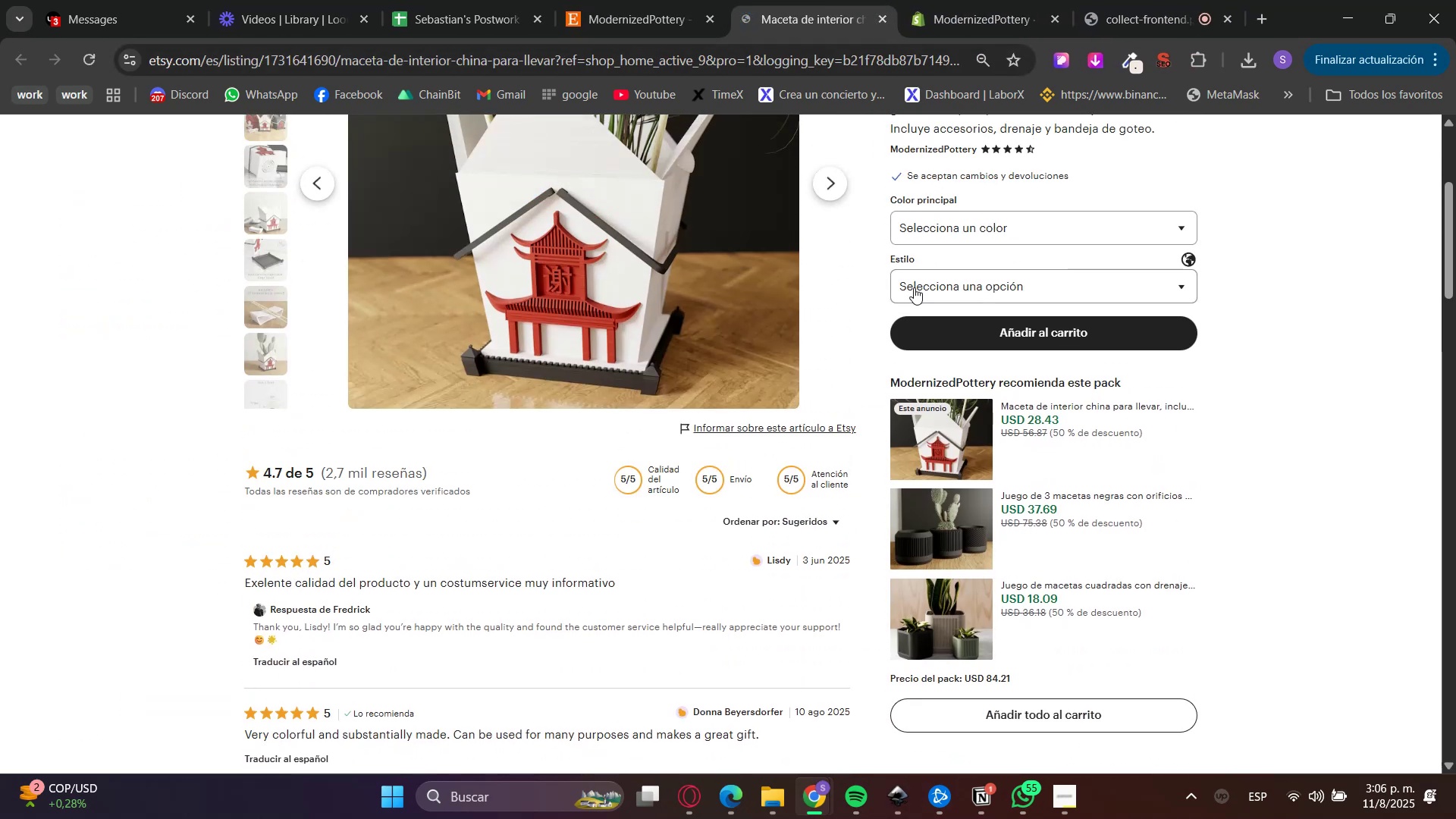 
left_click([943, 223])
 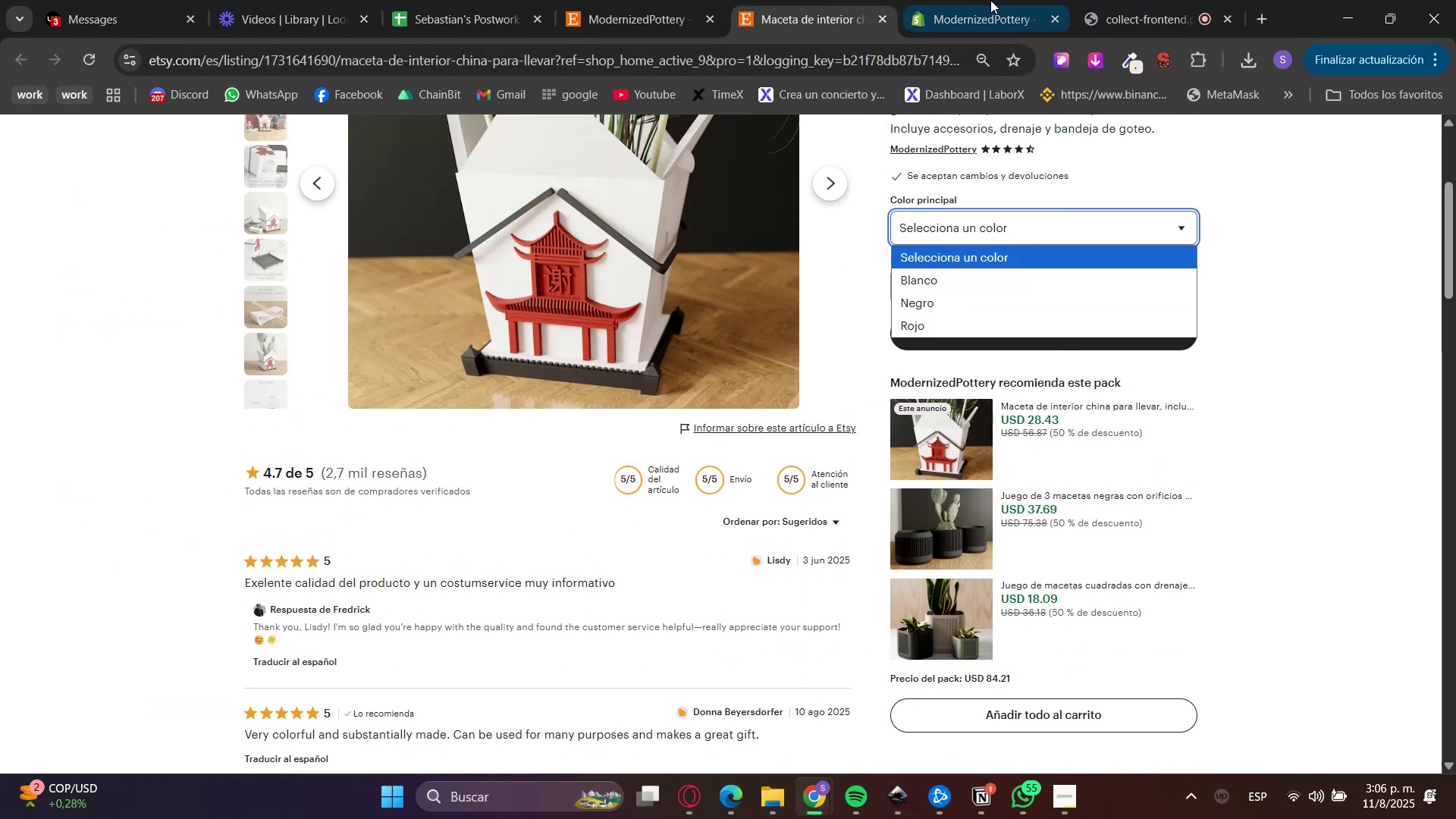 
left_click([981, 0])
 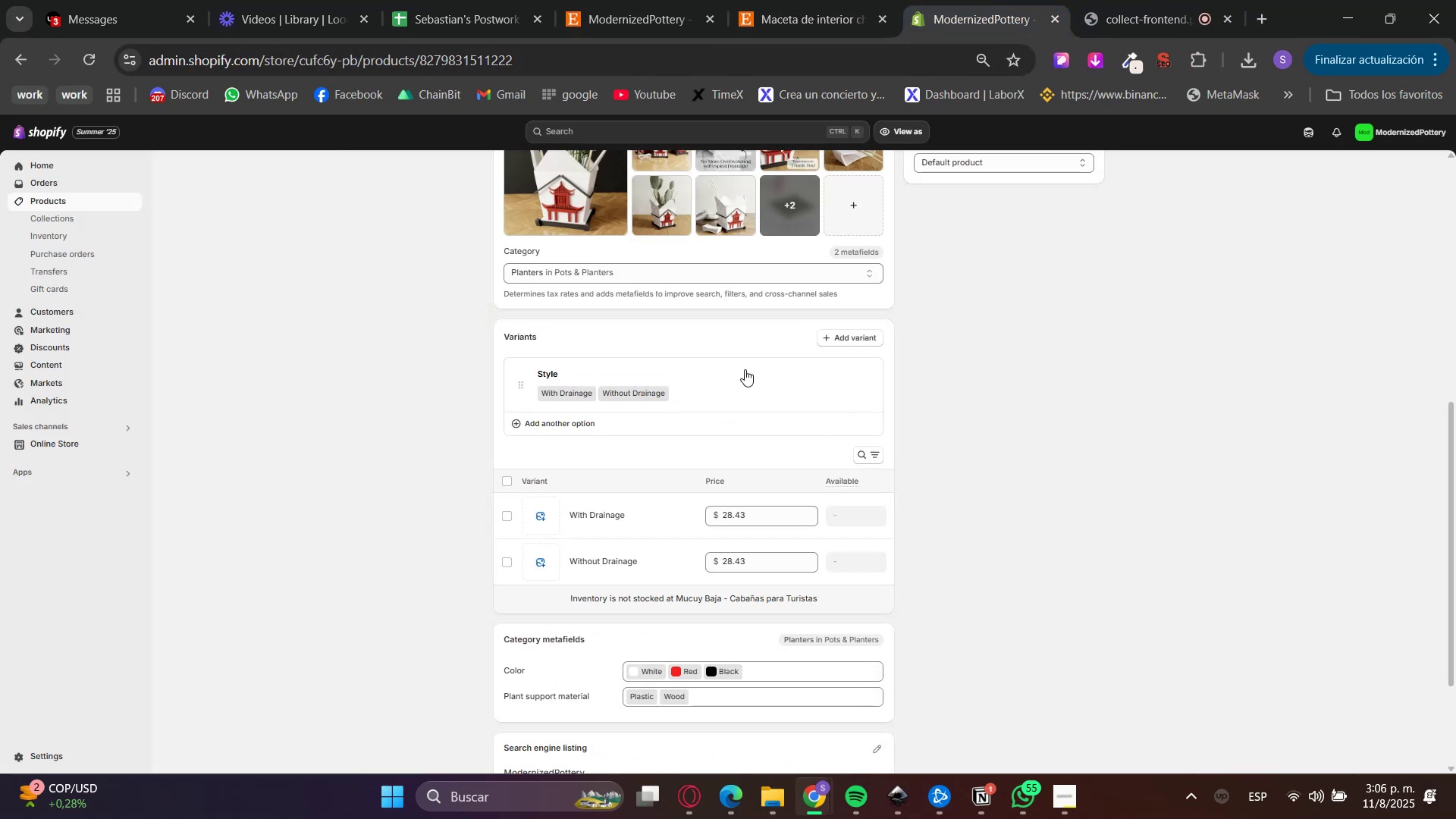 
scroll: coordinate [684, 458], scroll_direction: down, amount: 3.0
 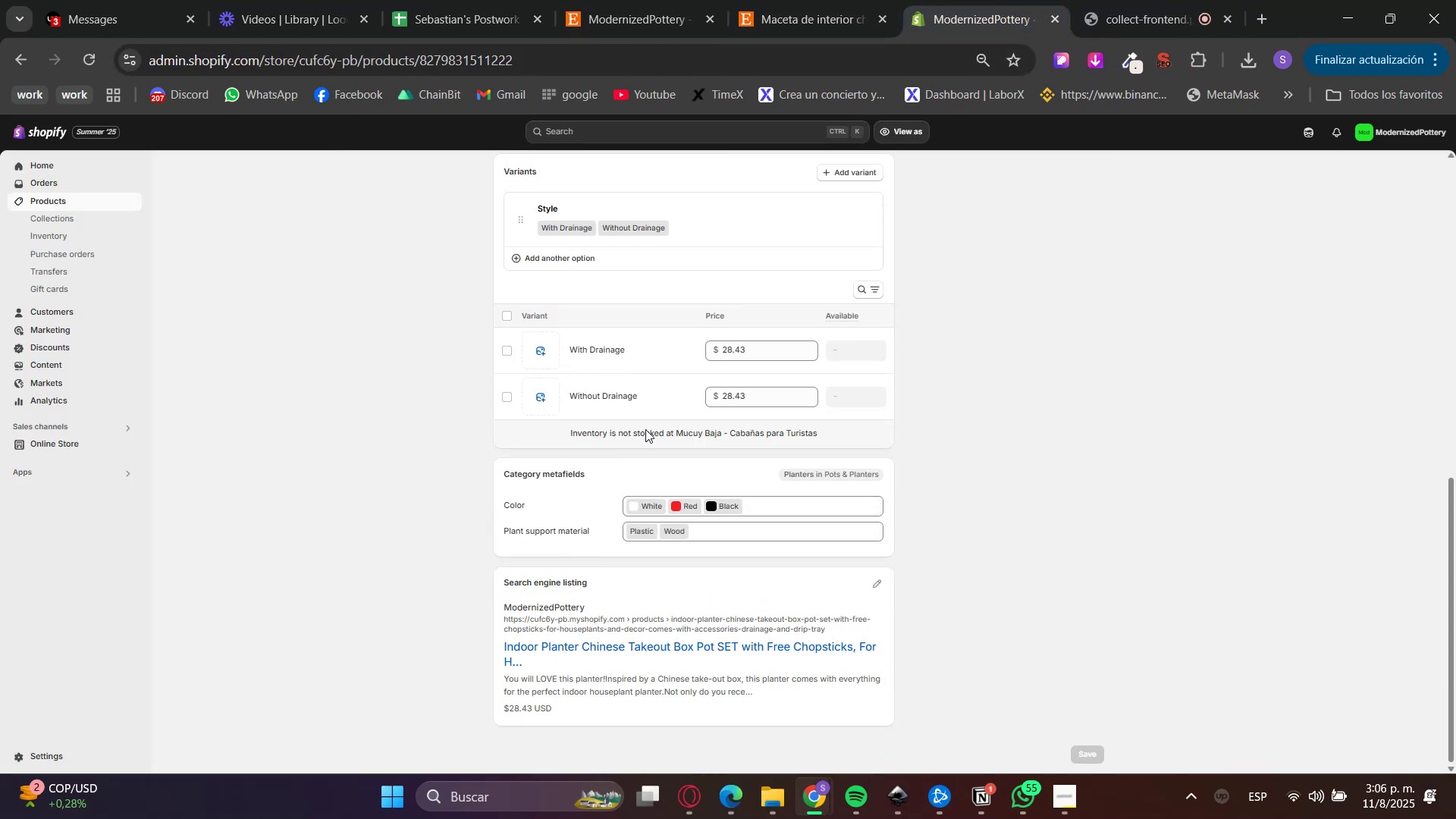 
double_click([596, 259])
 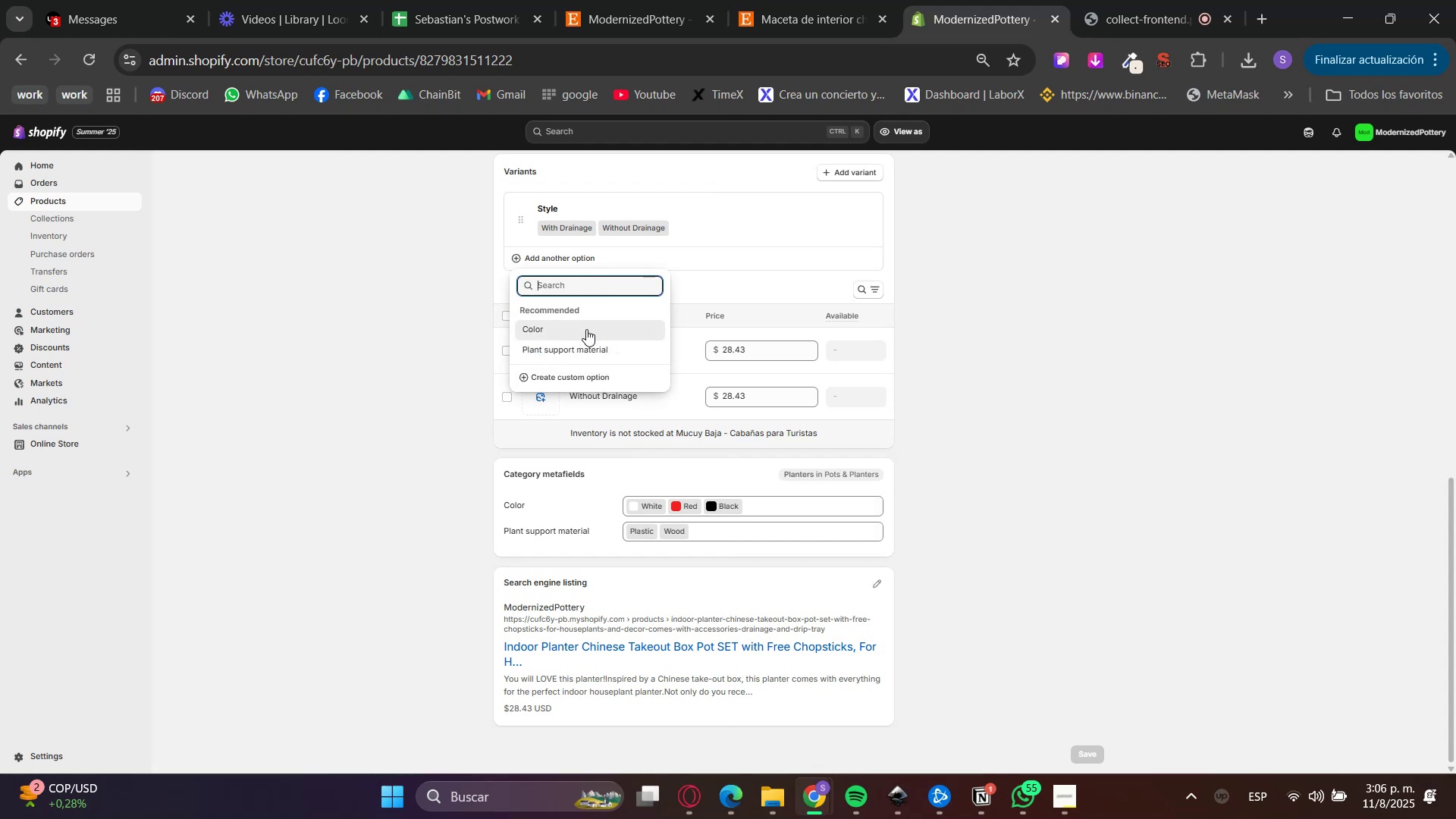 
left_click([570, 327])
 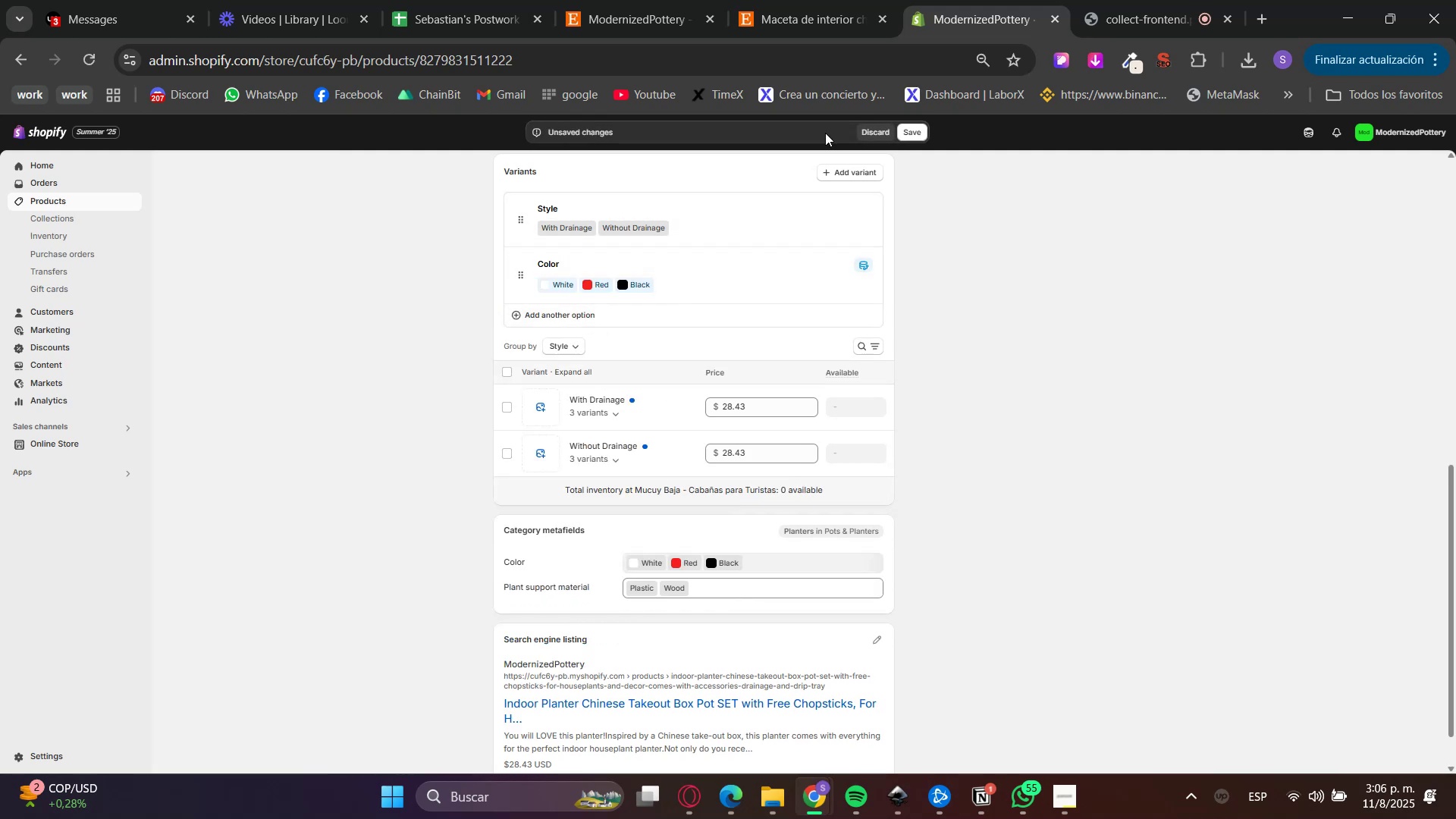 
left_click([917, 127])
 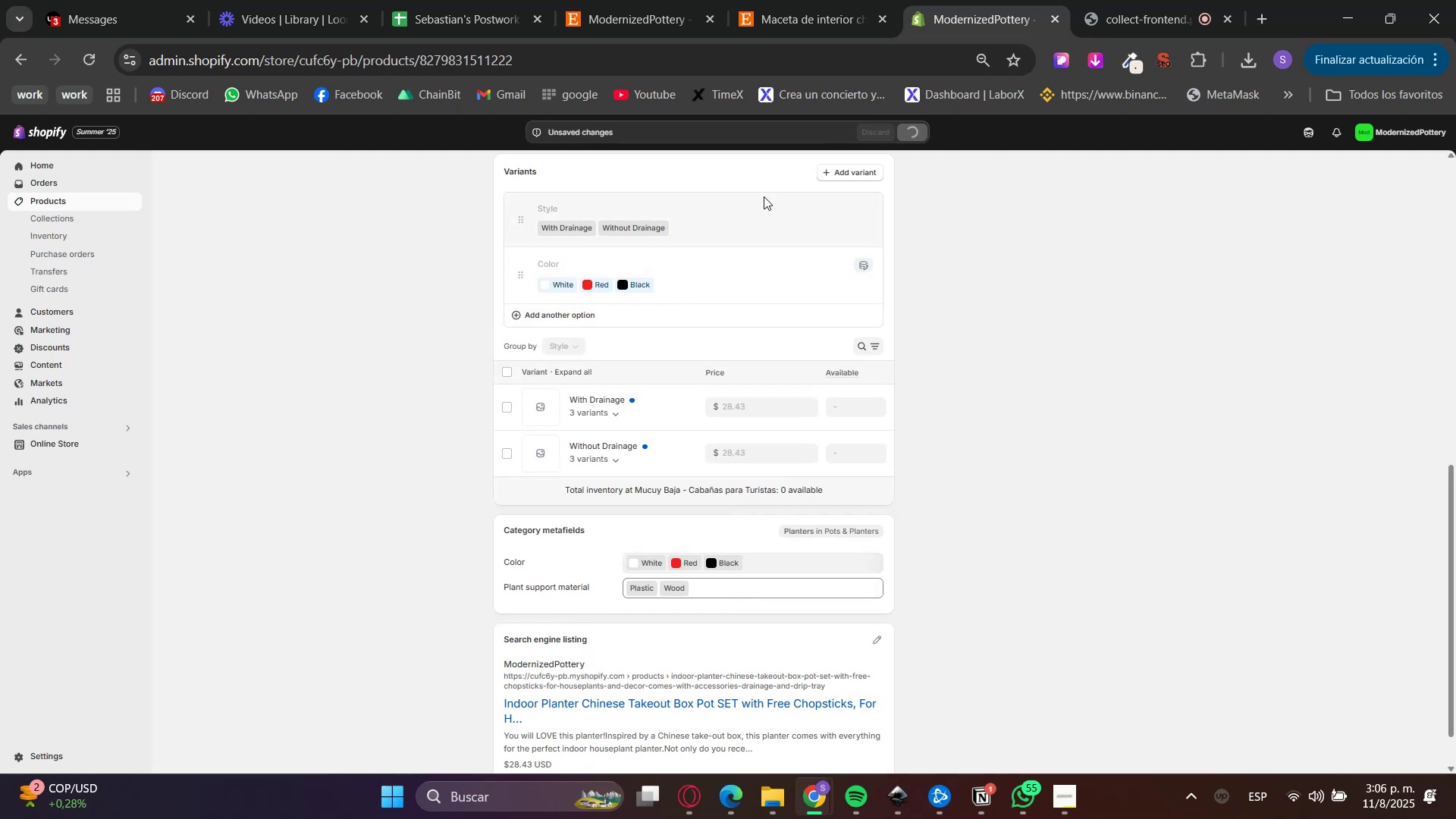 
left_click([844, 0])
 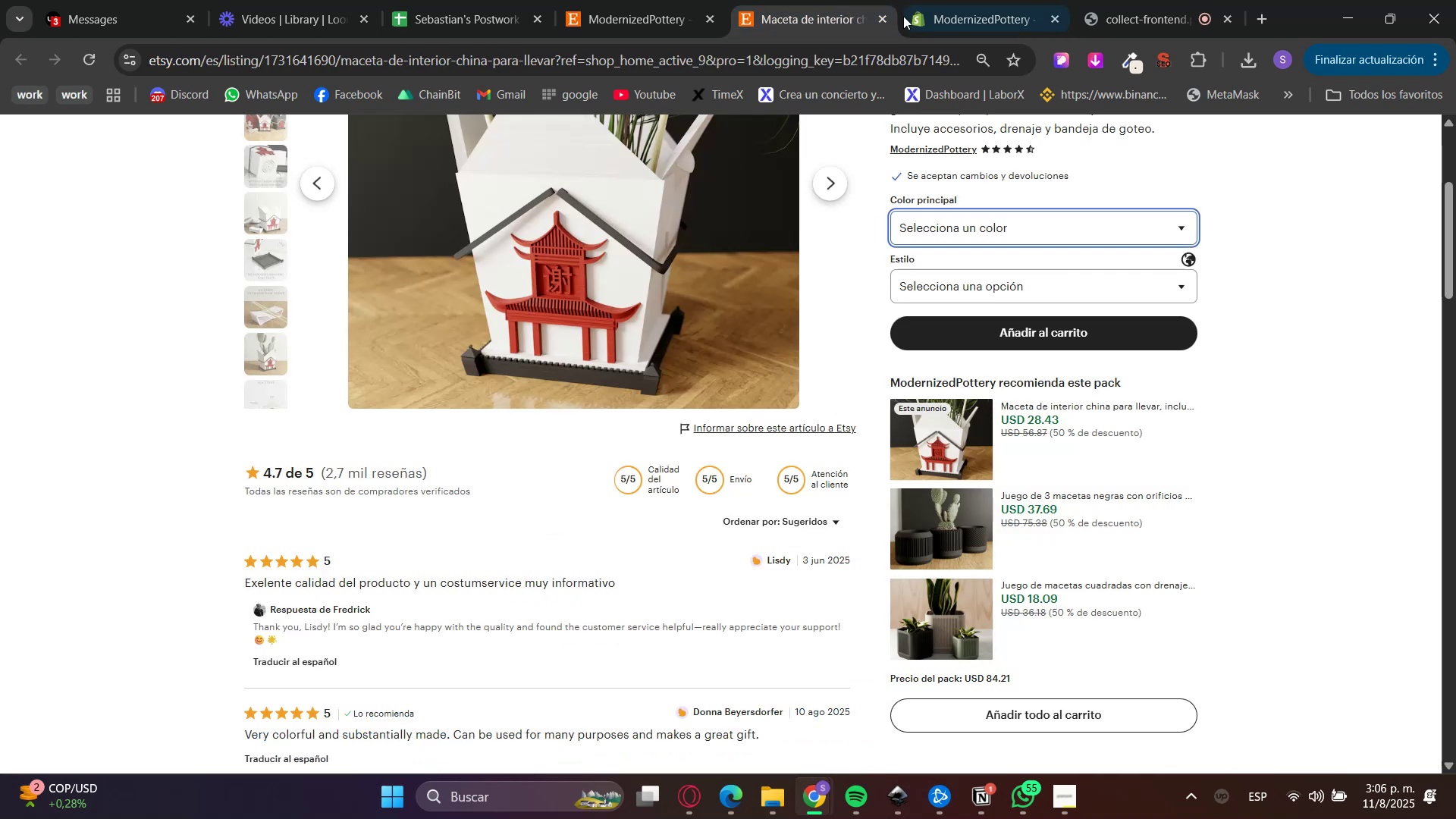 
left_click([890, 18])
 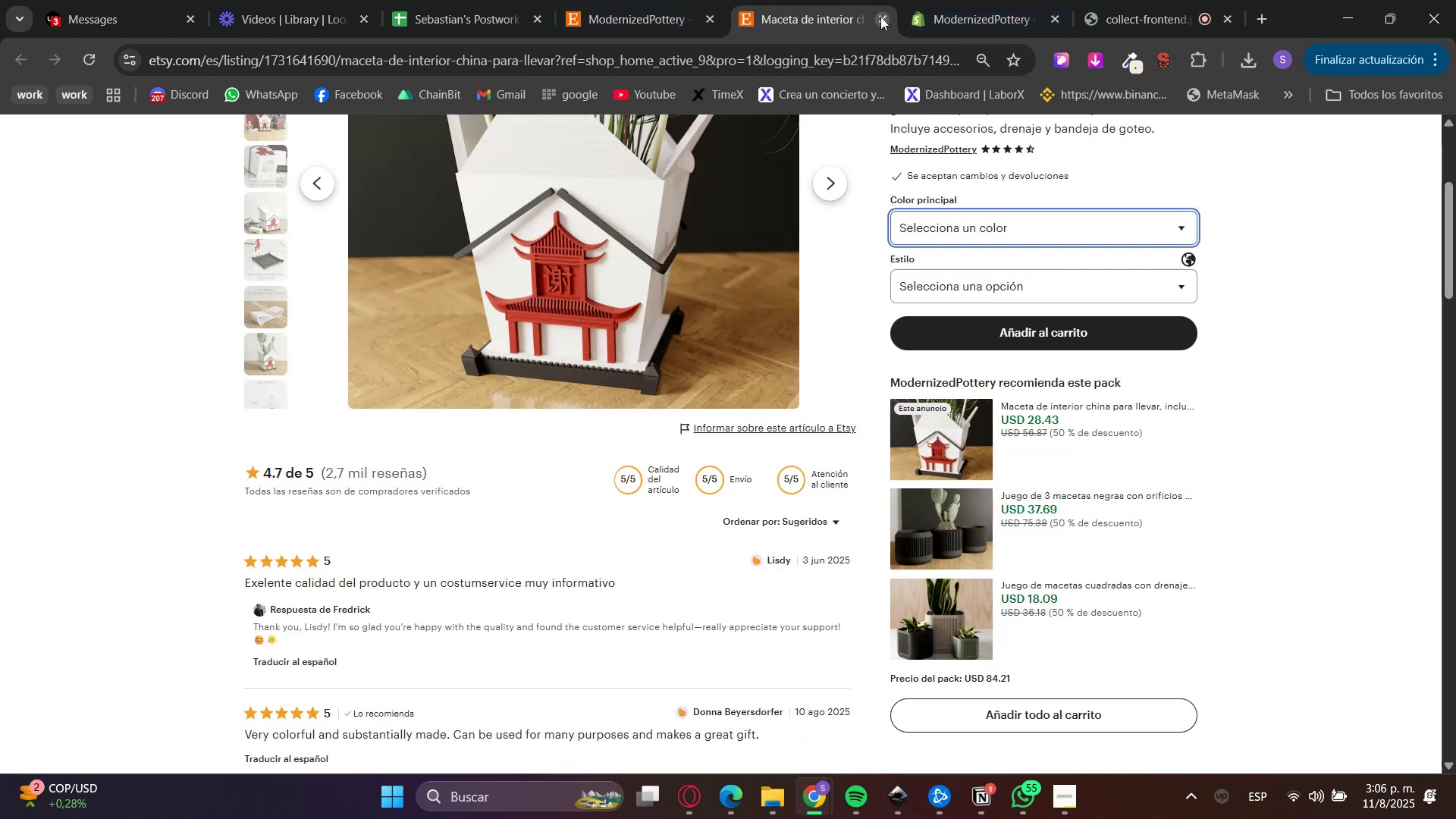 
double_click([590, 0])
 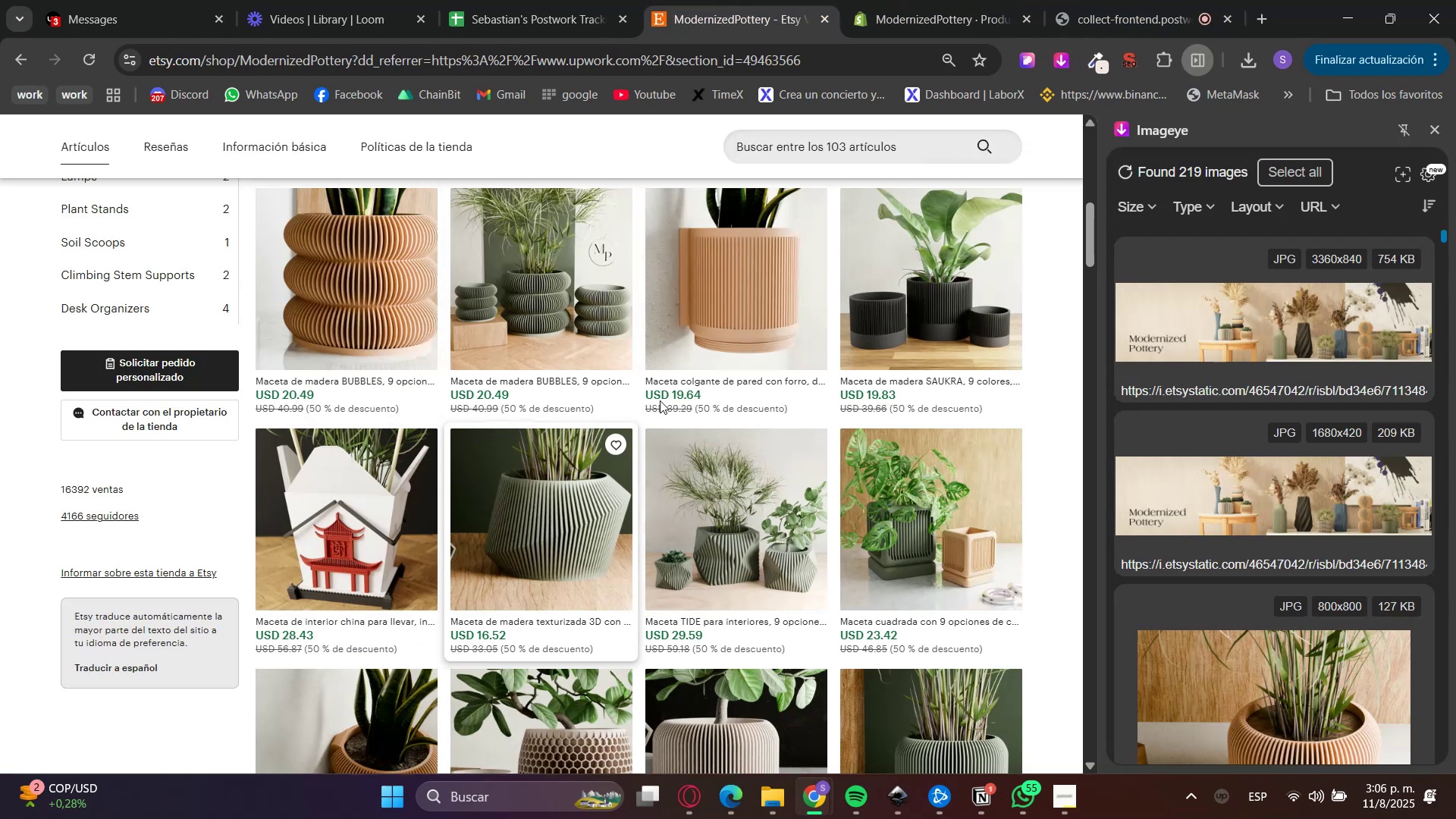 
left_click([922, 0])
 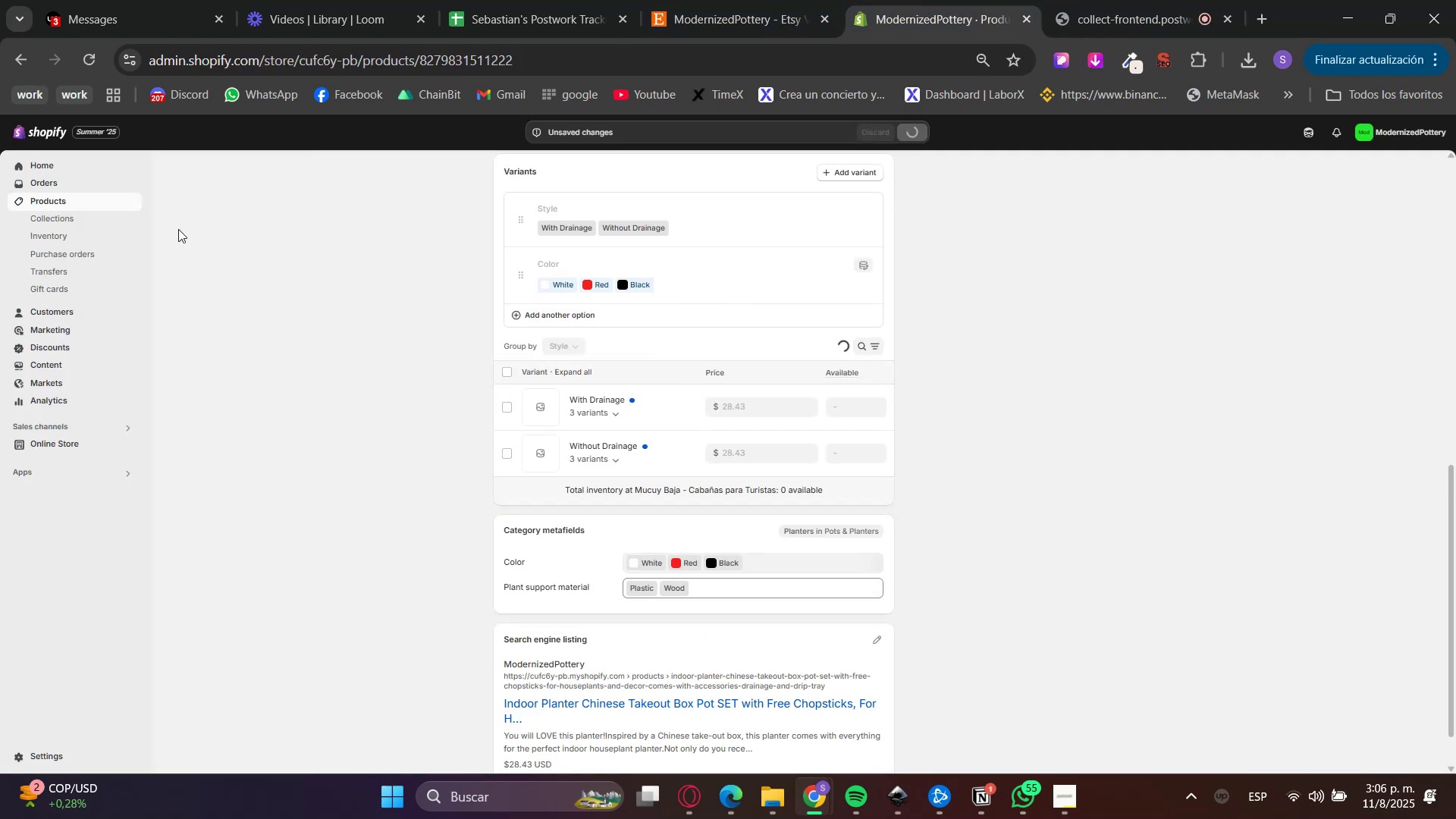 
left_click([67, 208])
 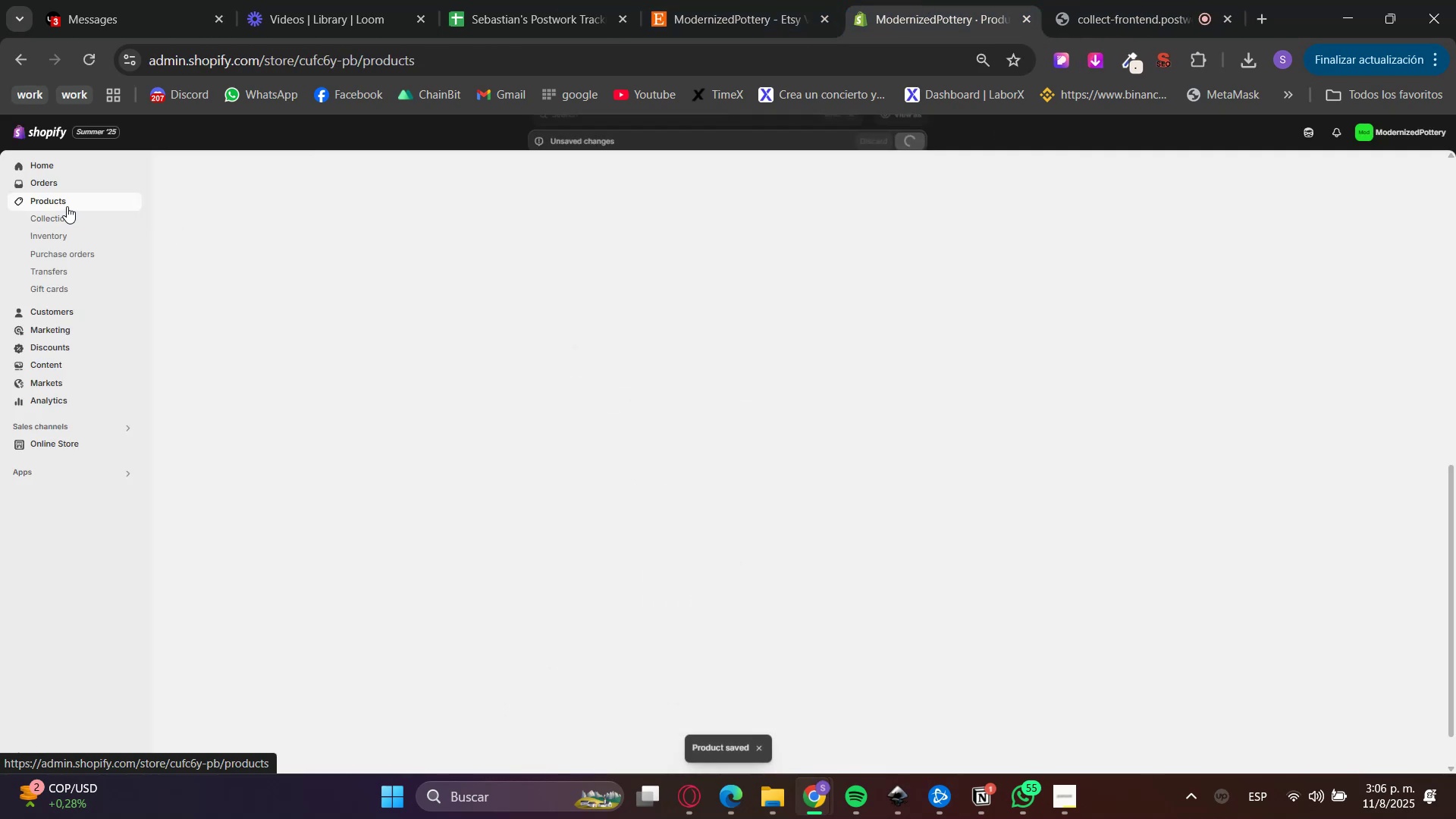 
left_click([65, 202])
 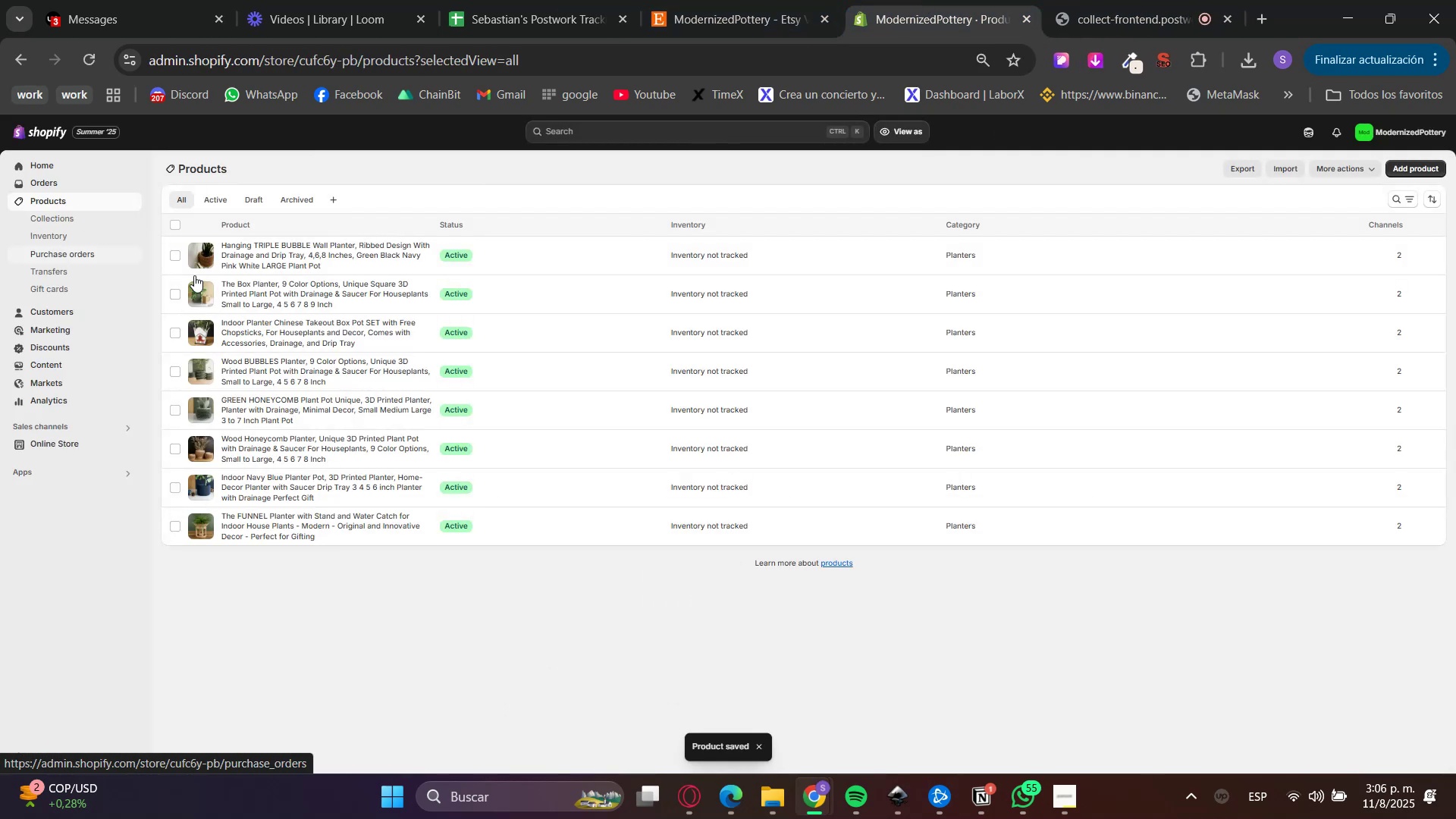 
left_click([271, 291])
 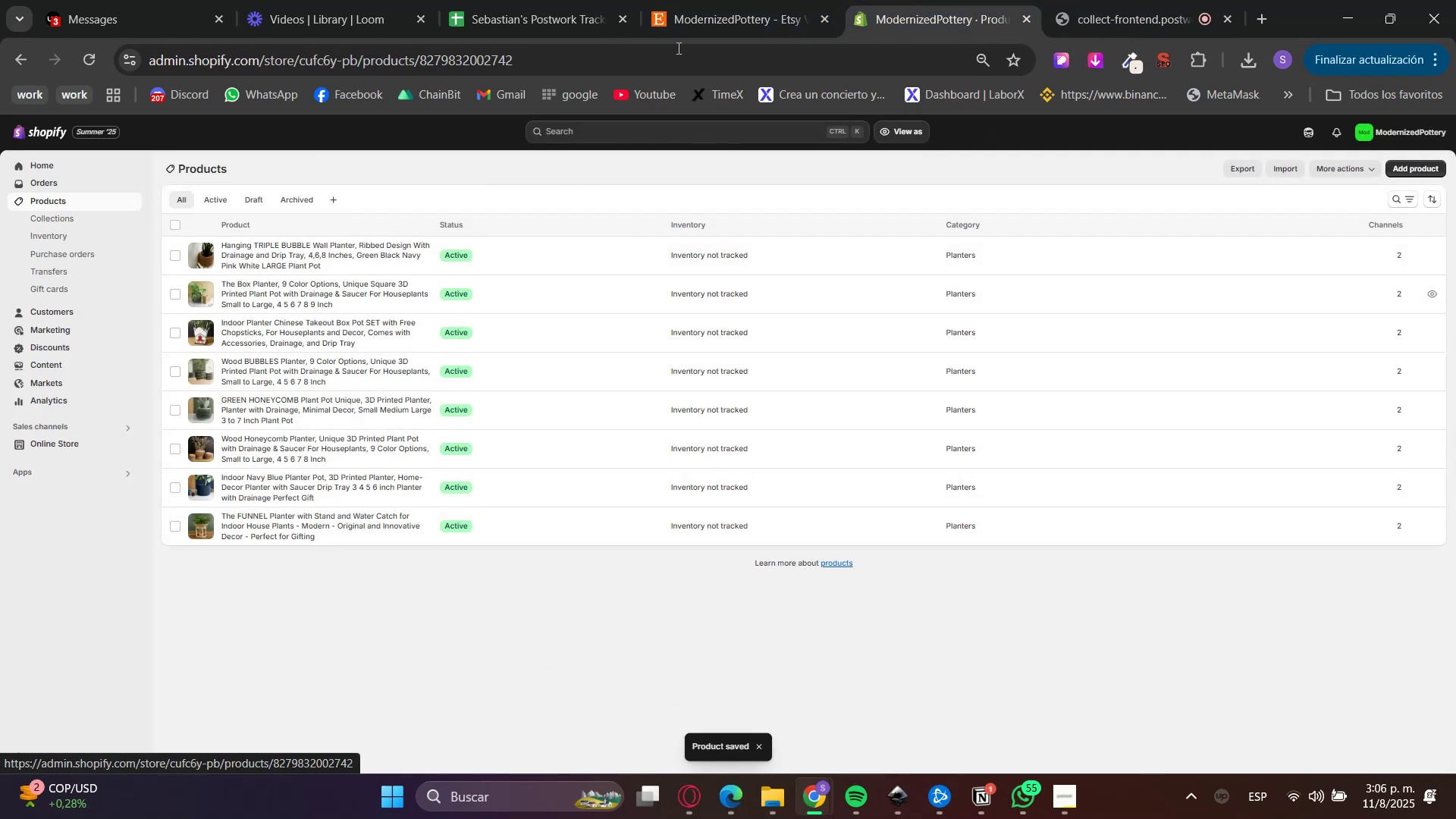 
left_click([761, 0])
 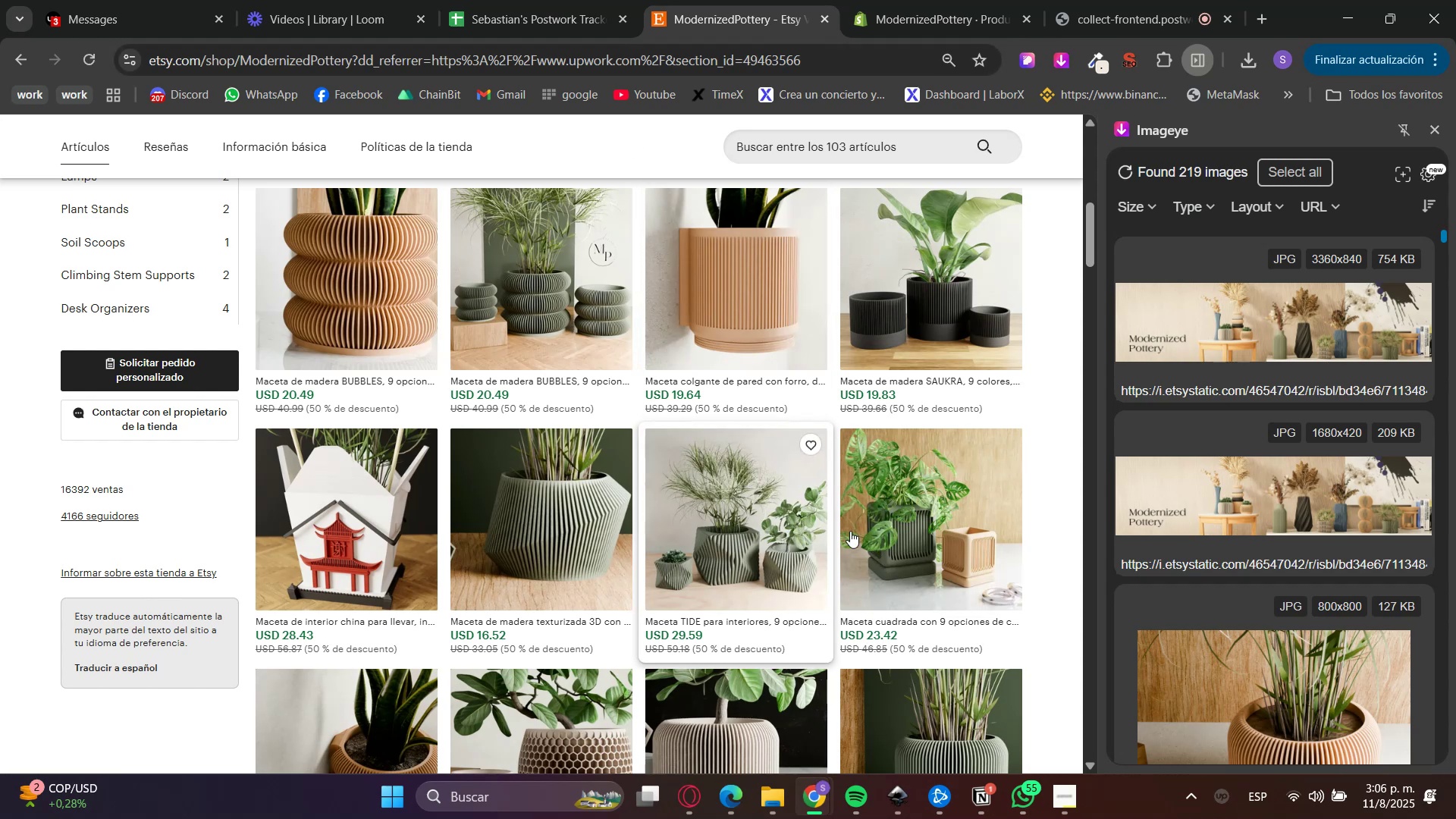 
left_click([906, 532])
 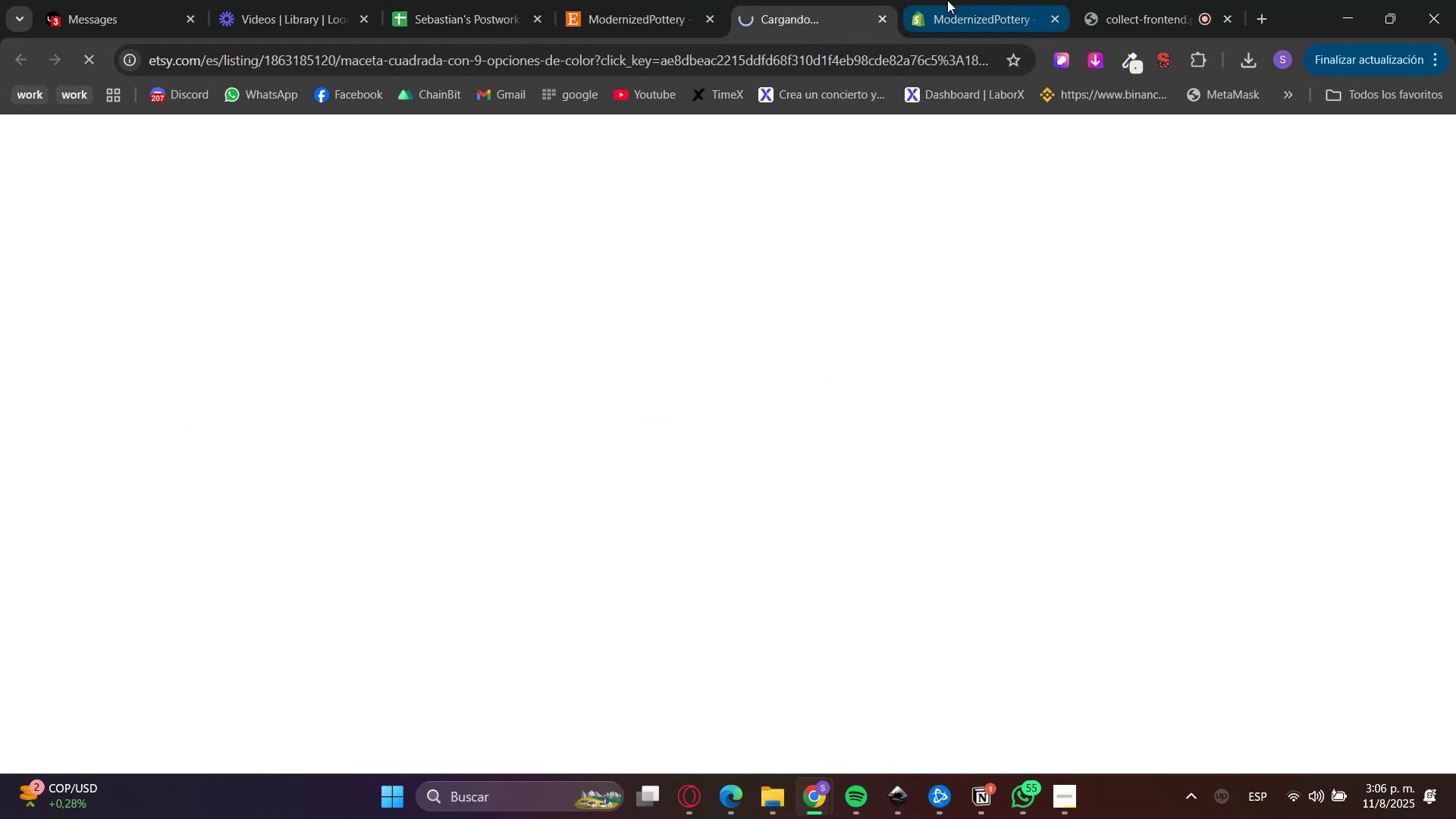 
left_click([948, 0])
 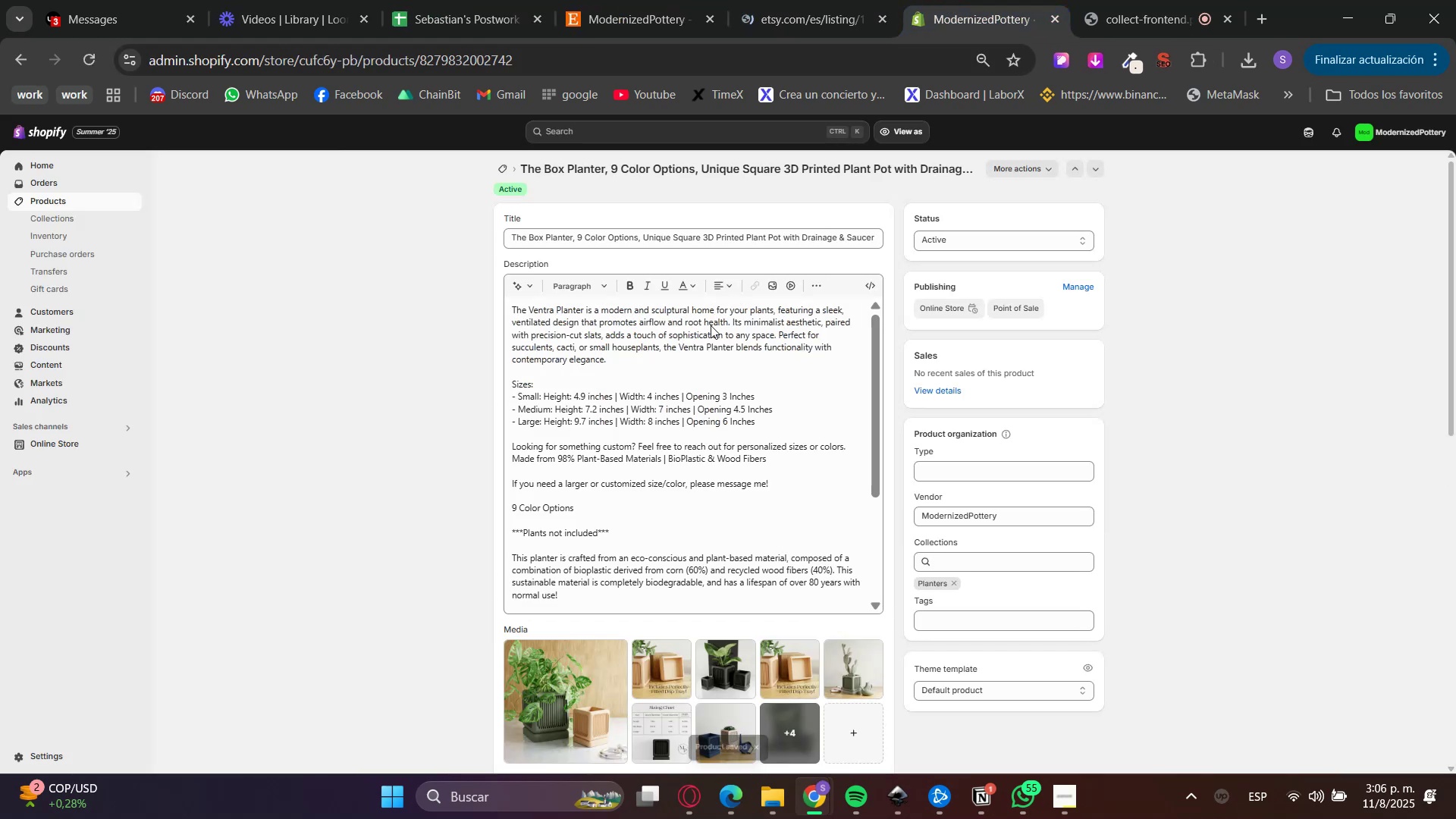 
scroll: coordinate [446, 497], scroll_direction: down, amount: 9.0
 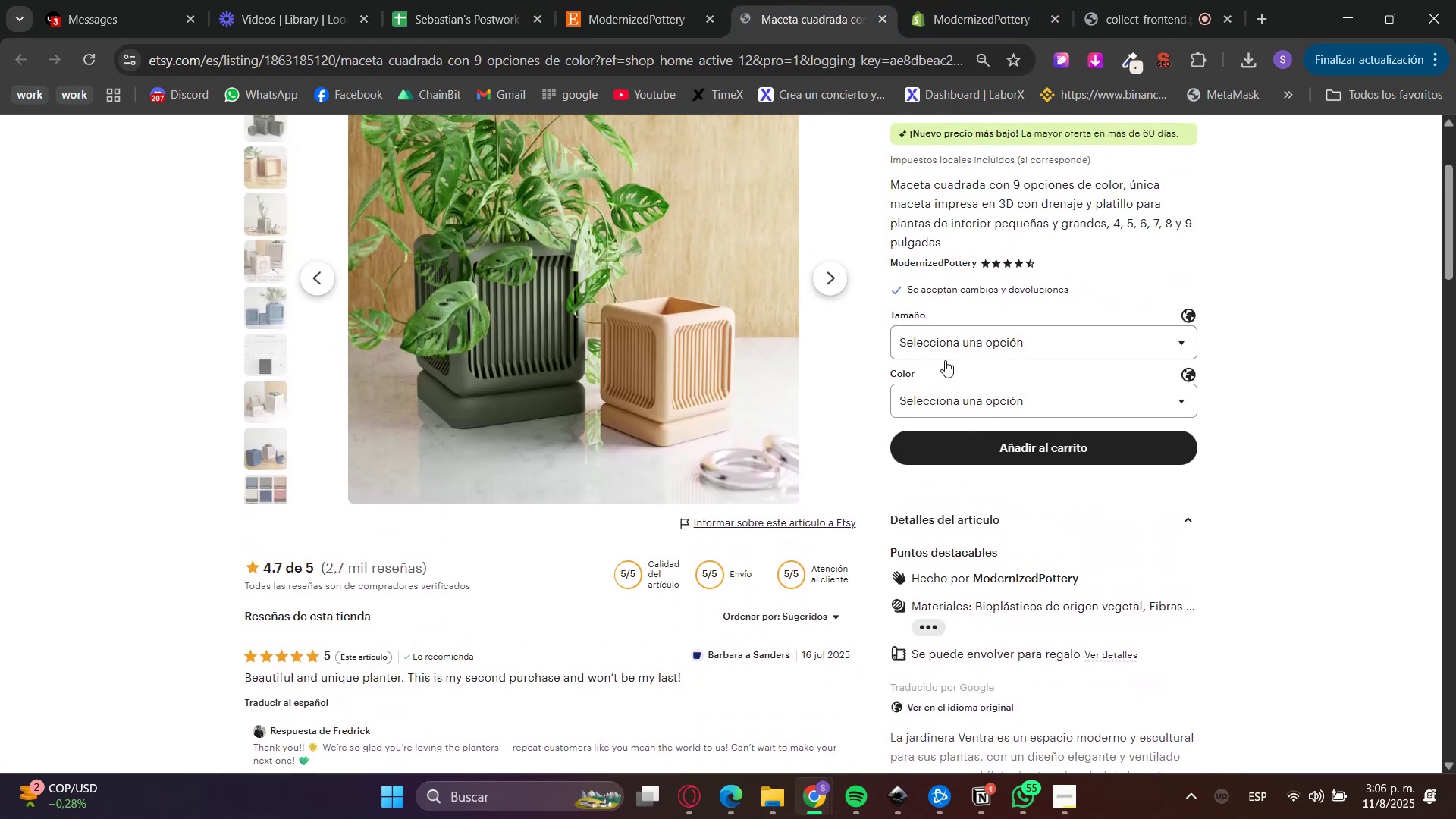 
left_click([938, 400])
 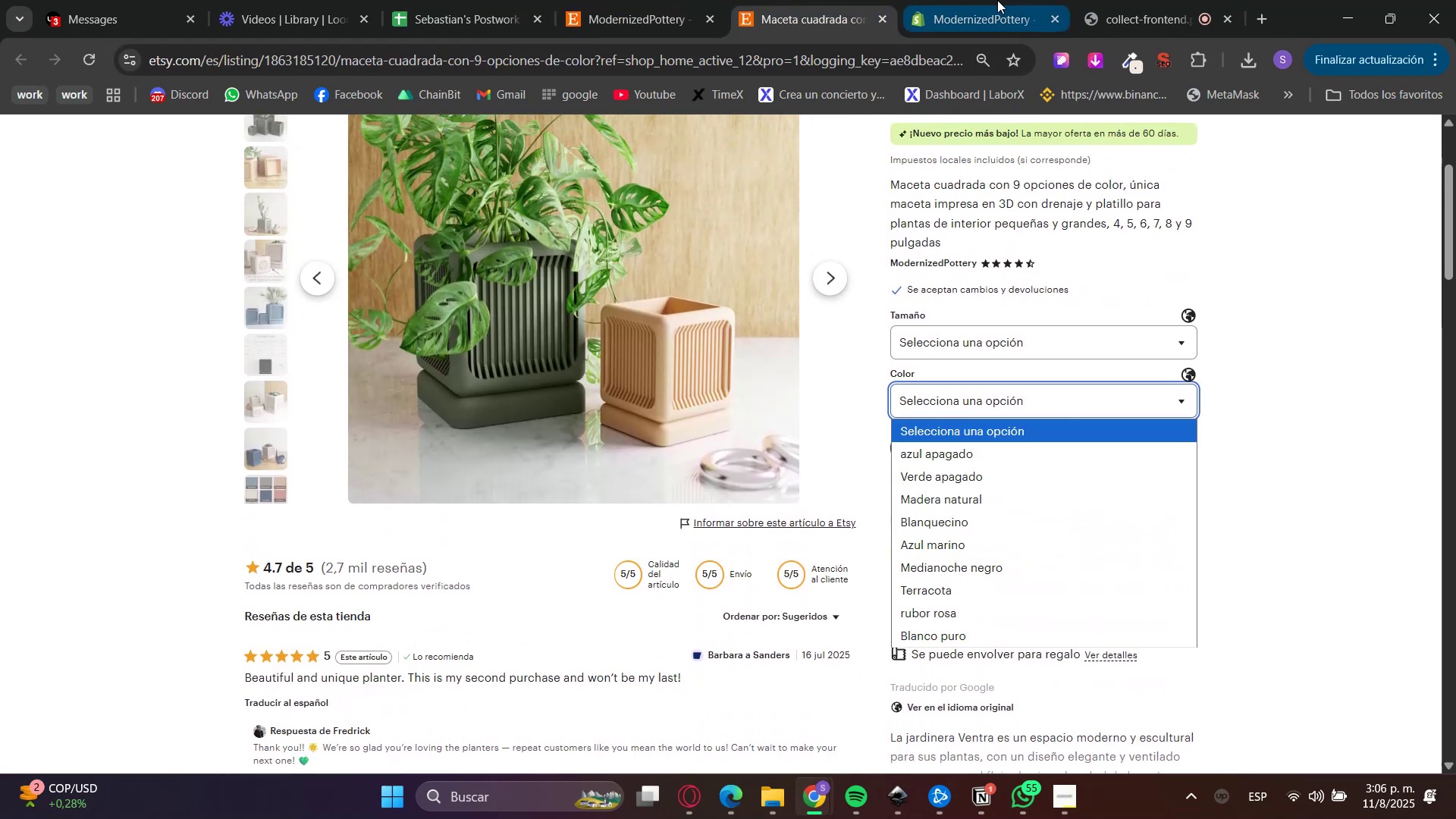 
left_click([997, 0])
 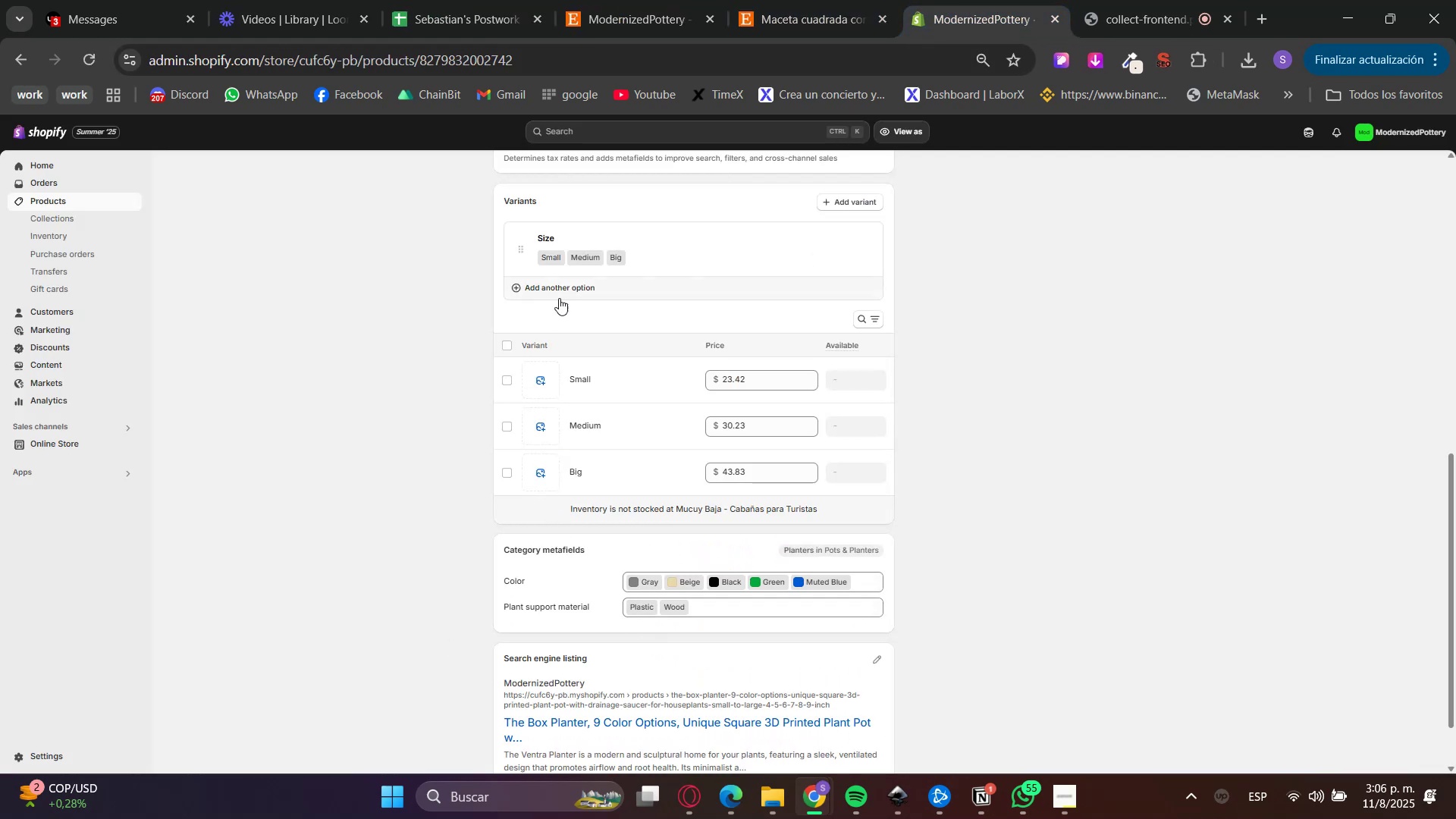 
left_click([557, 365])
 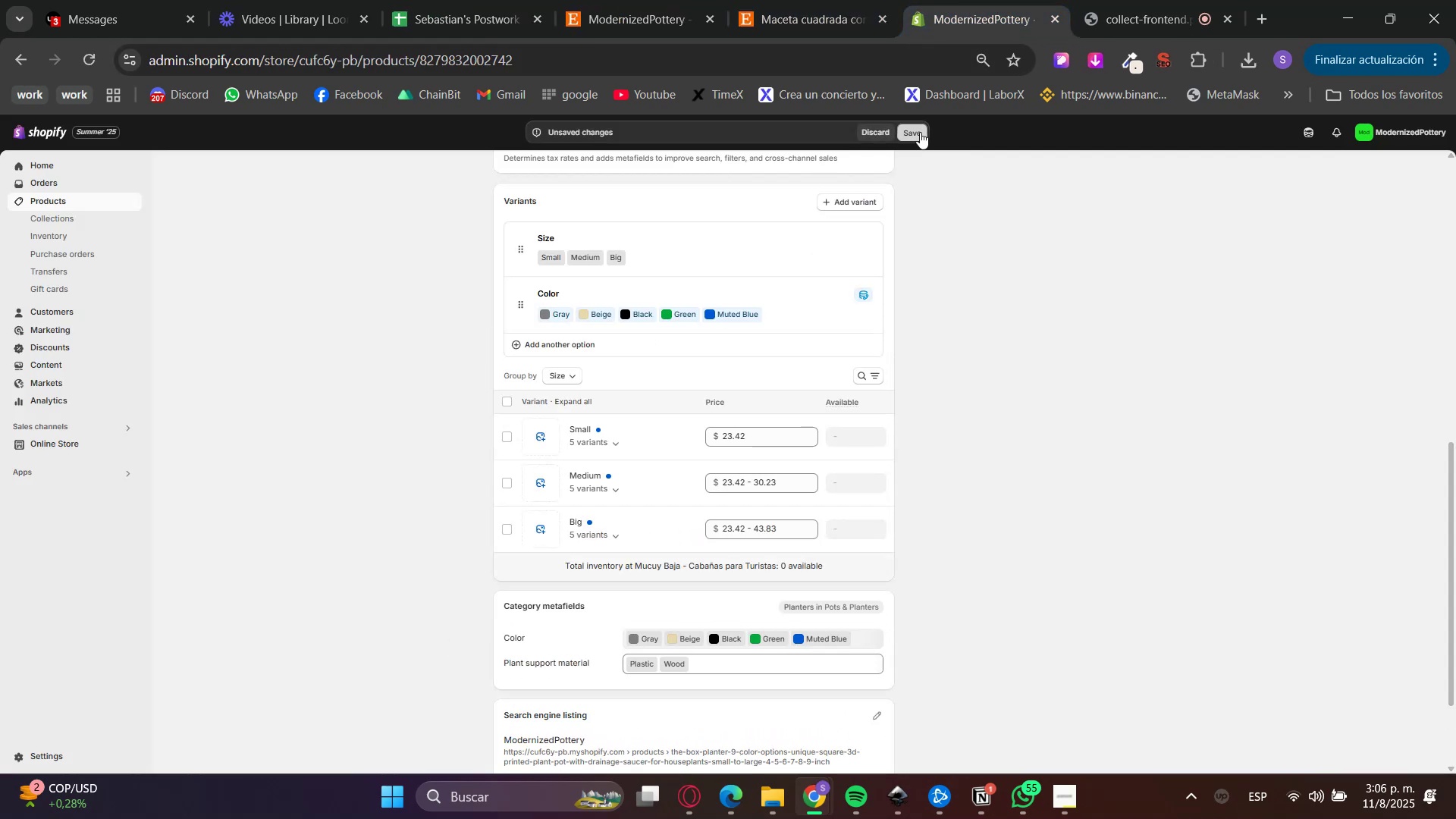 
double_click([800, 0])
 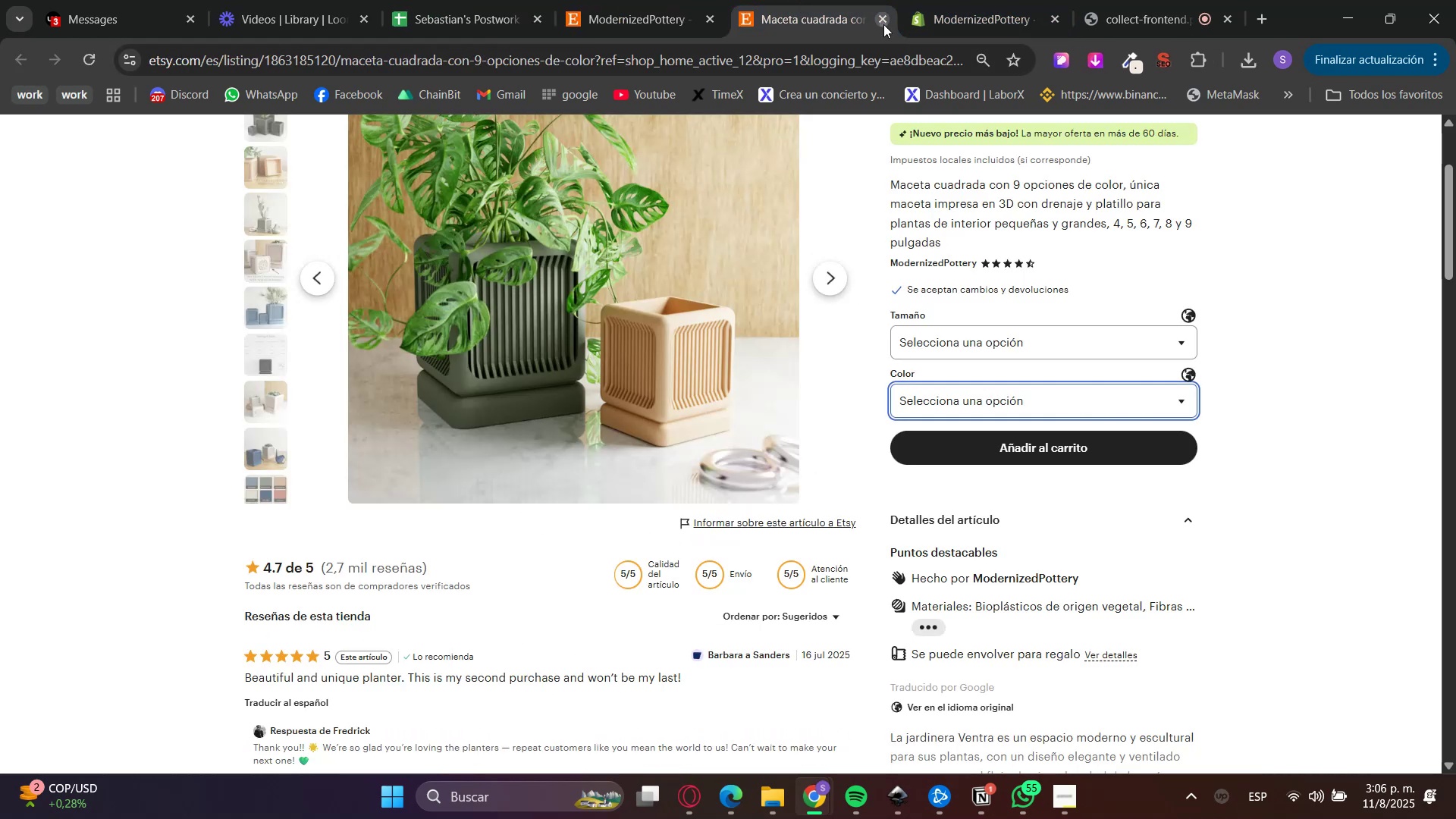 
double_click([677, 0])
 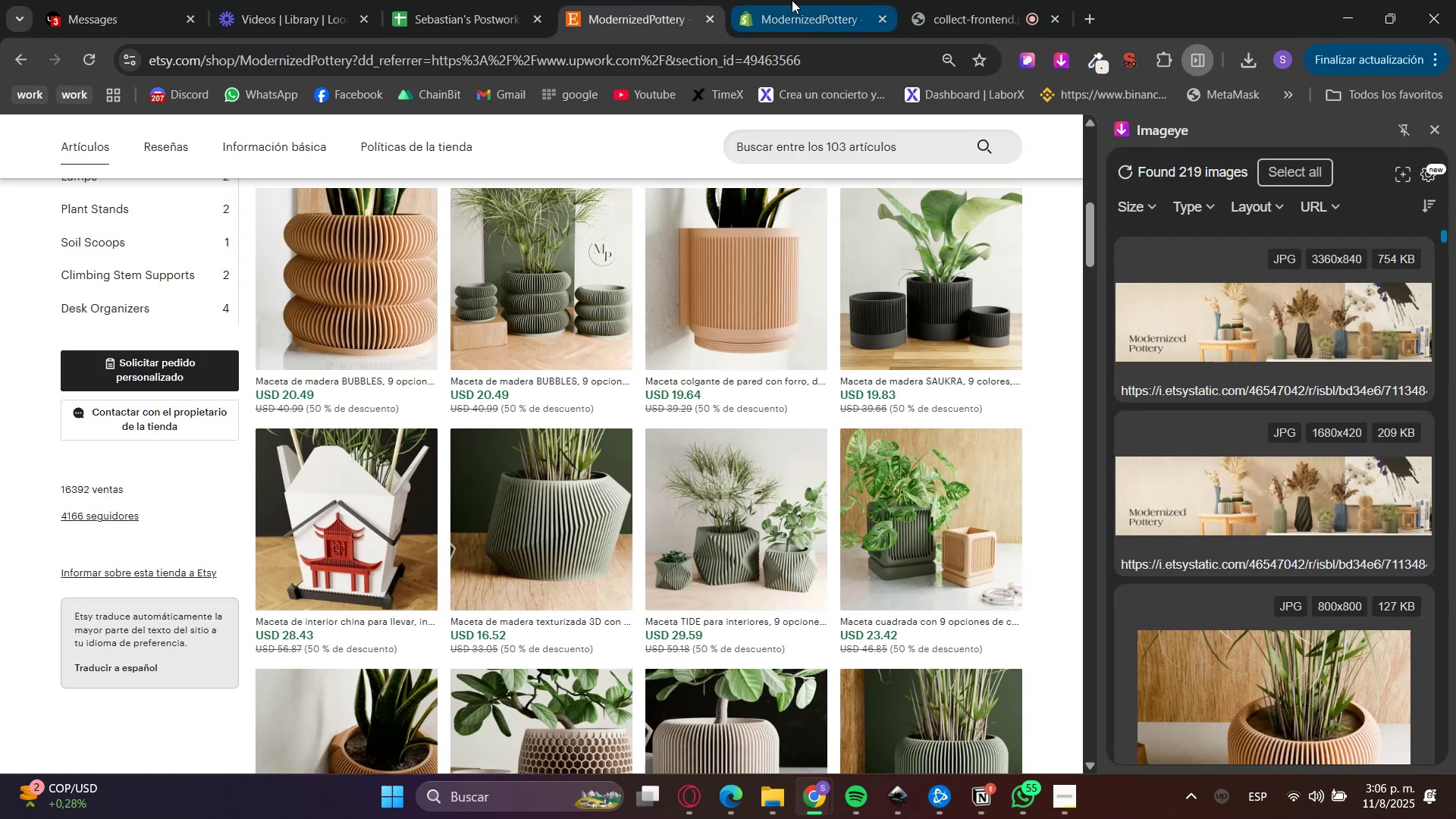 
left_click([792, 0])
 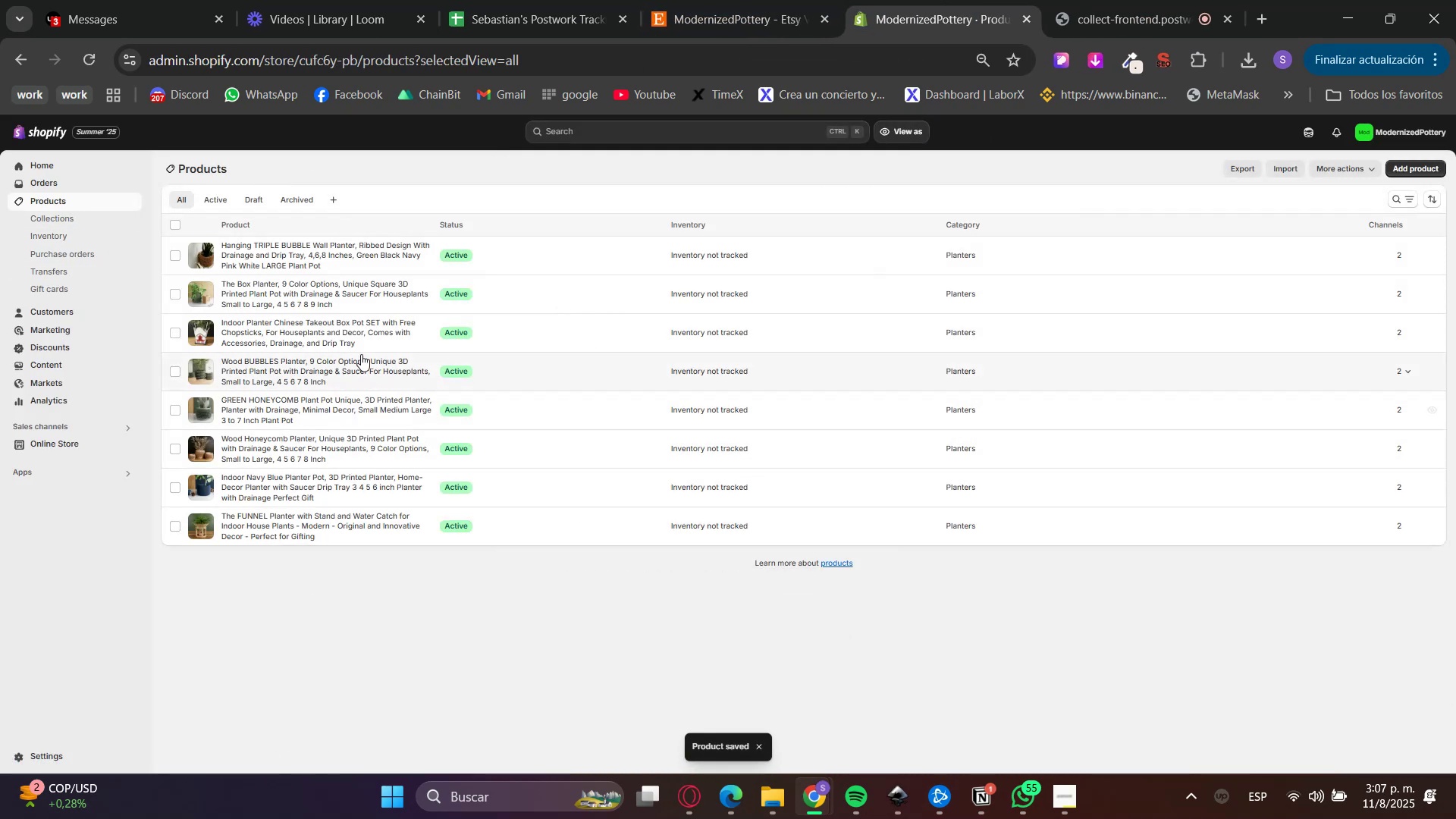 
wait(5.38)
 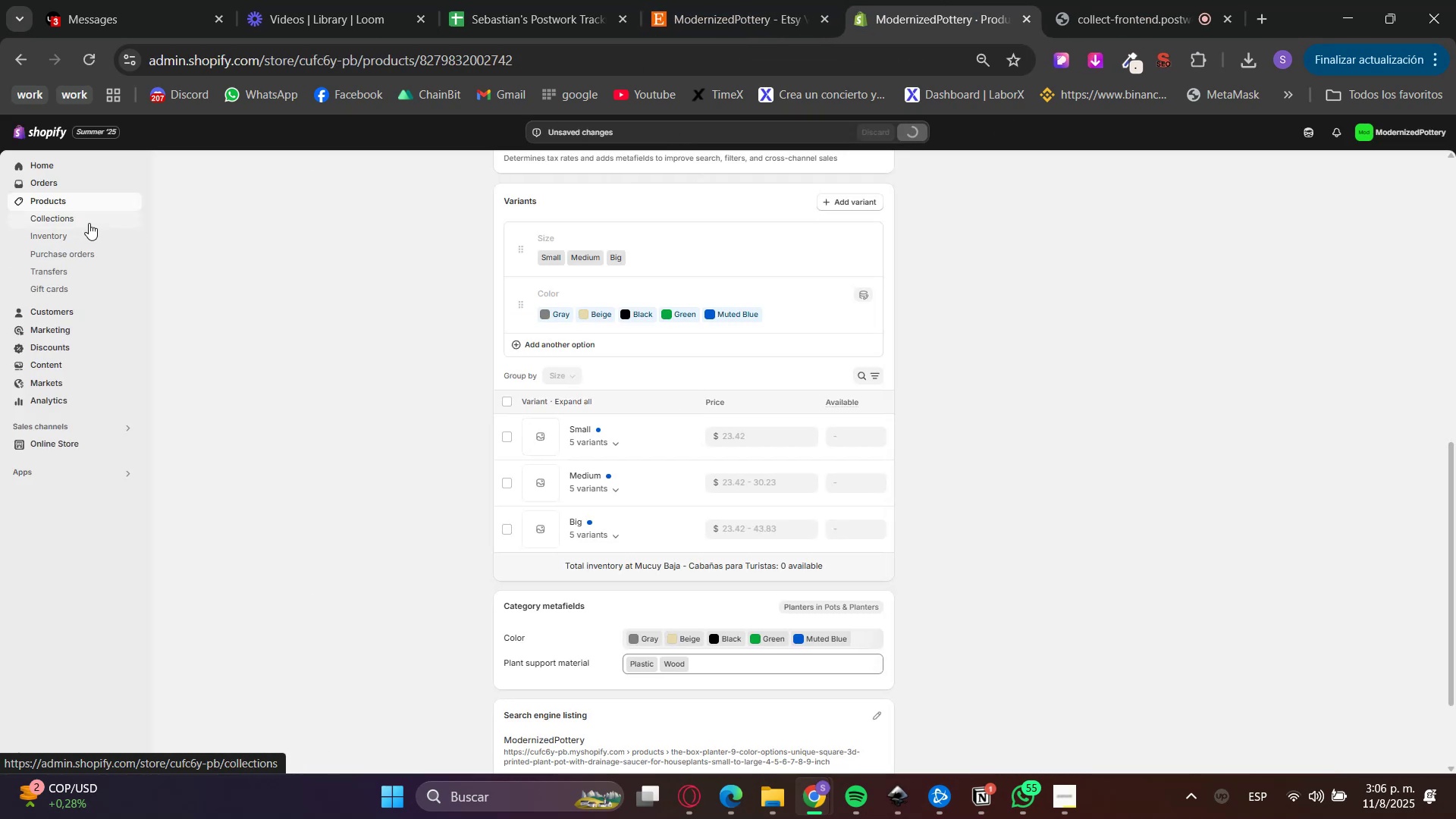 
left_click([272, 264])
 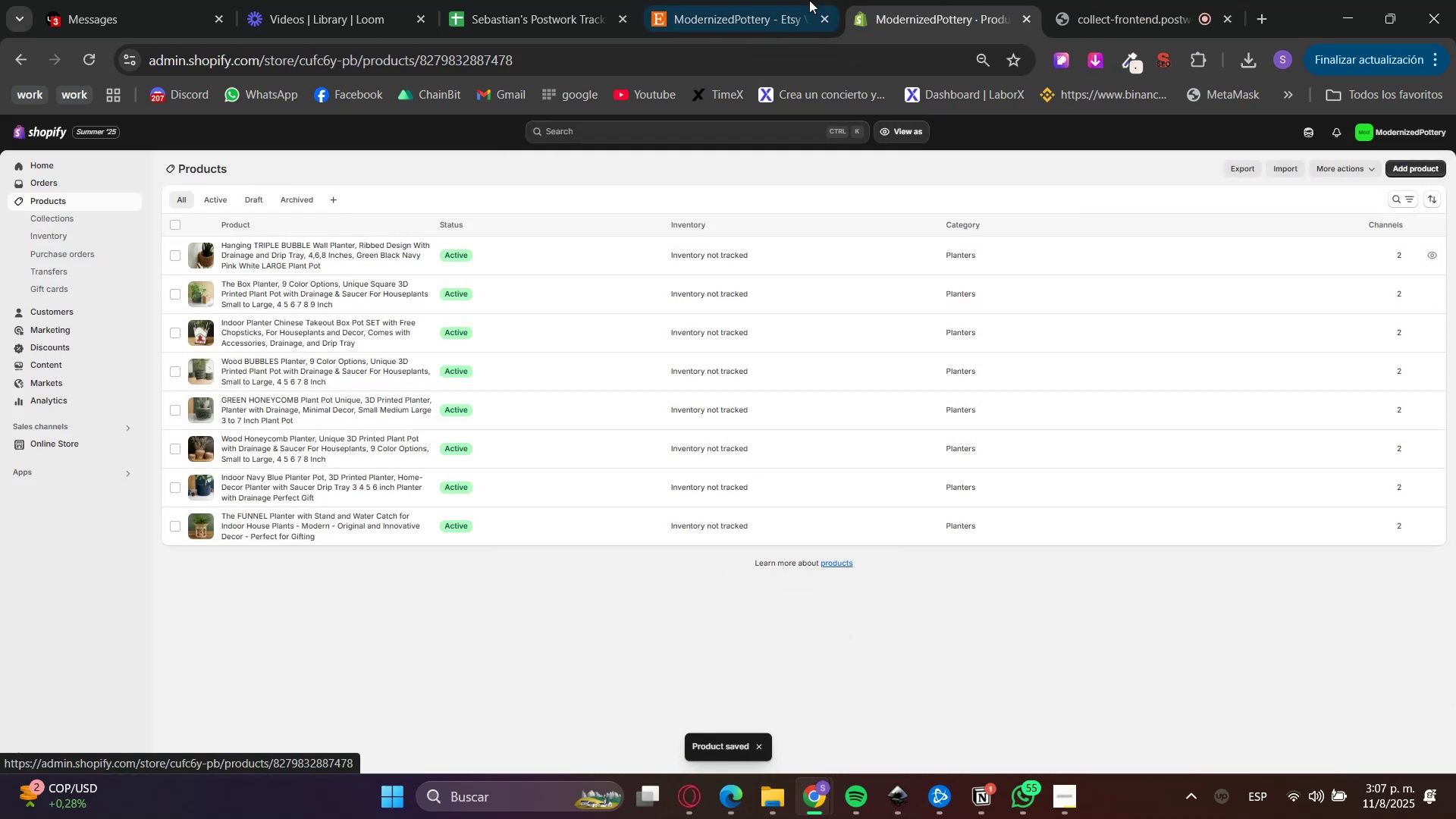 
left_click([809, 0])
 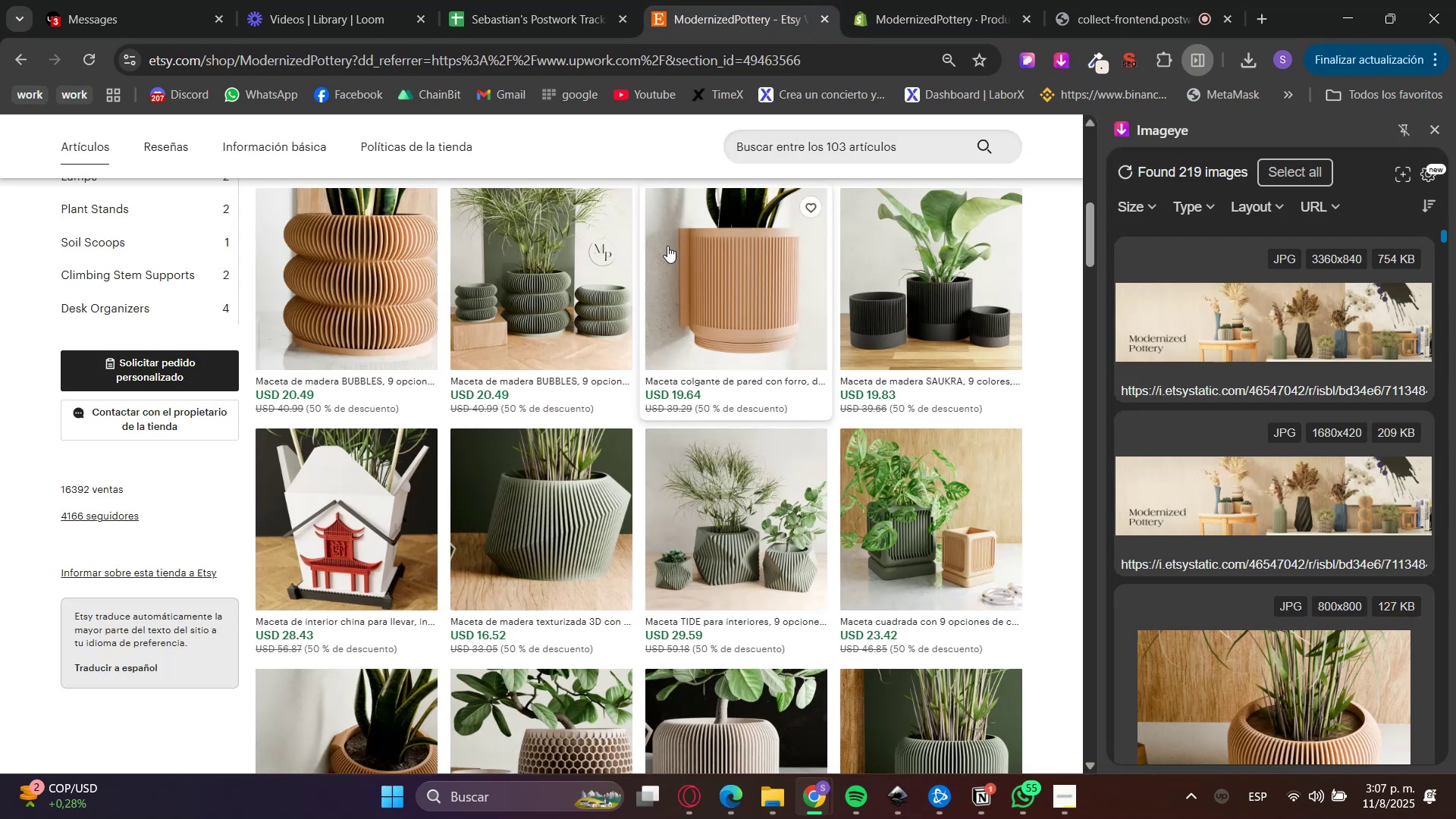 
scroll: coordinate [651, 450], scroll_direction: down, amount: 1.0
 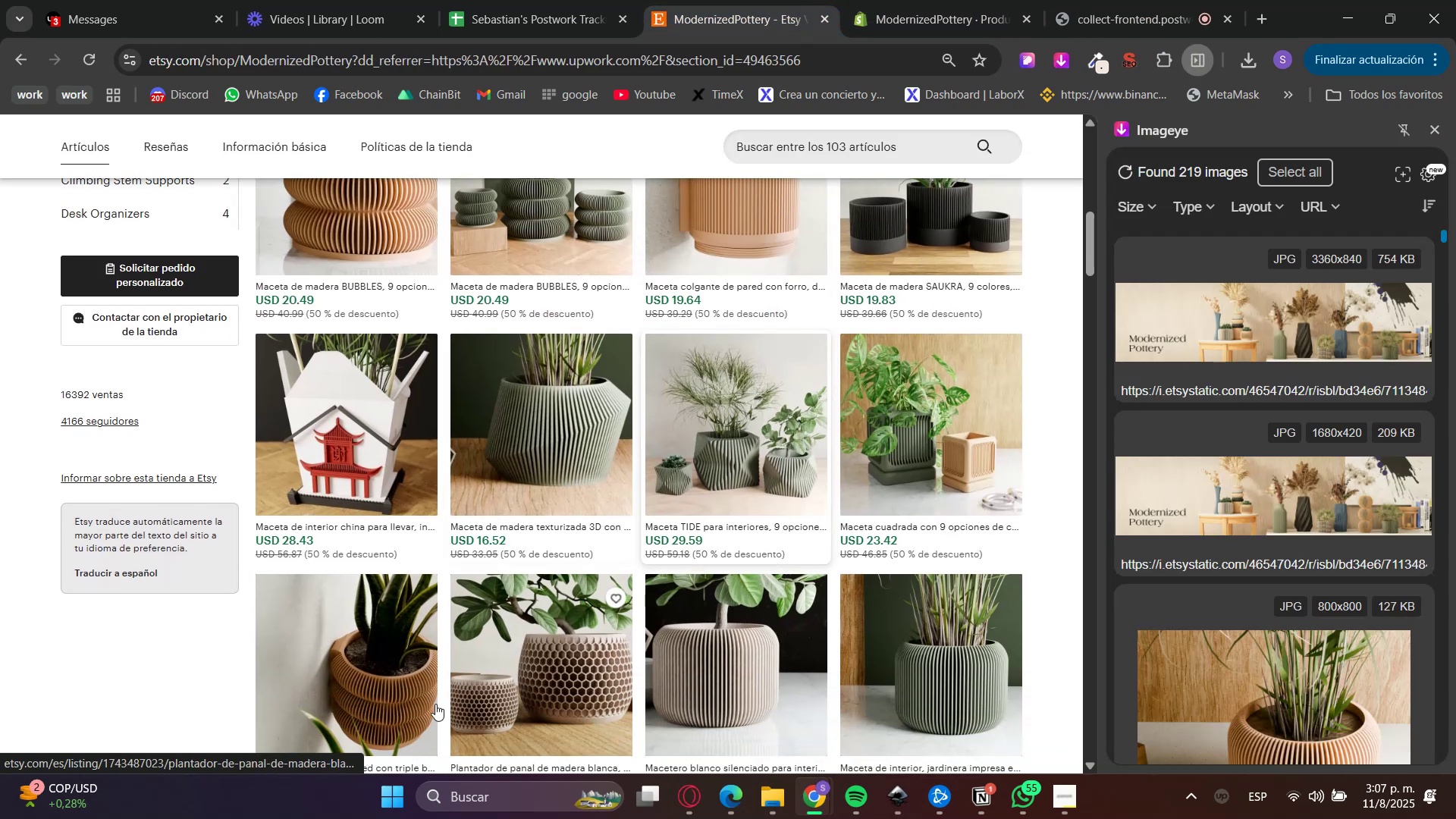 
left_click([378, 748])
 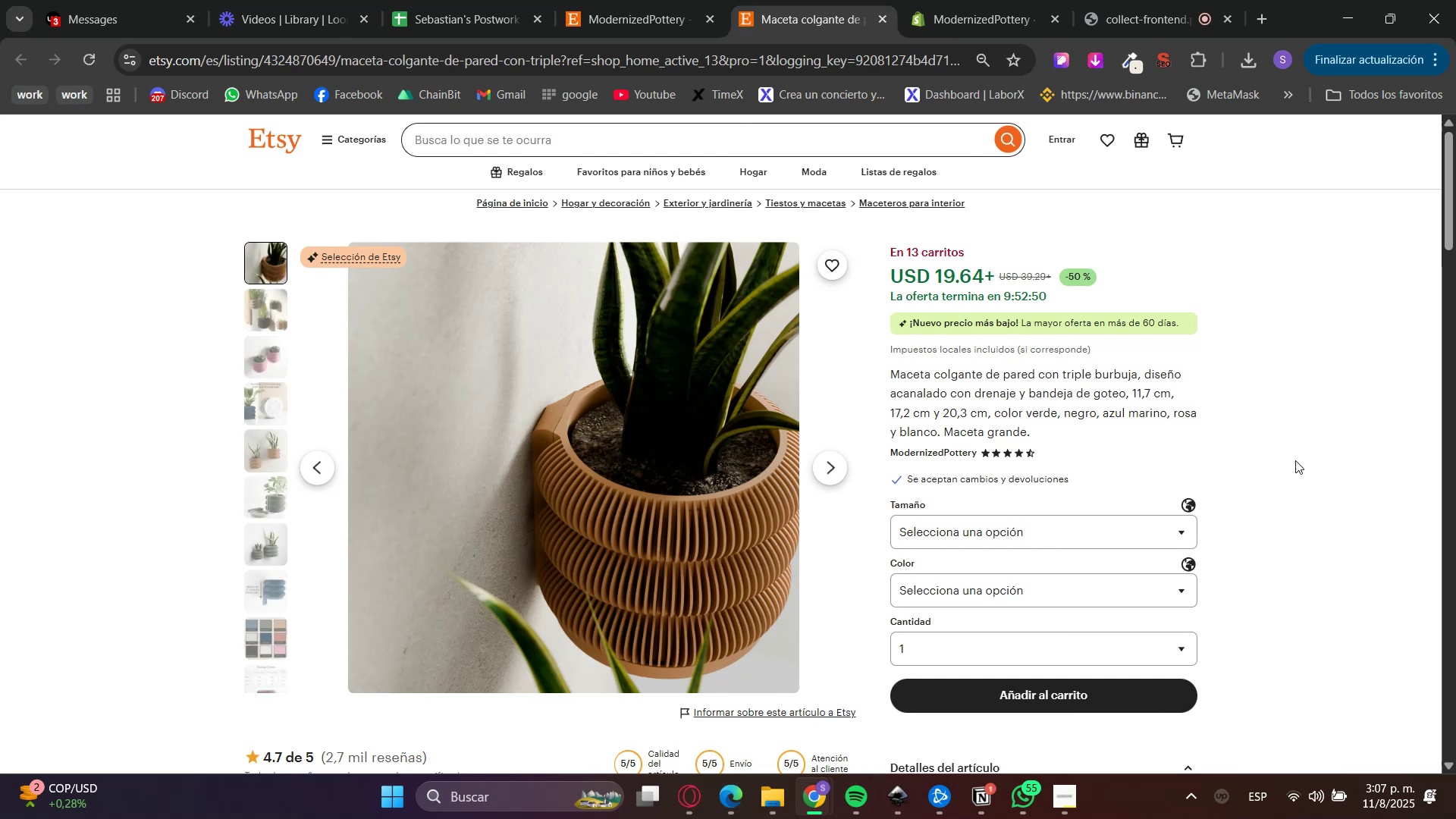 
left_click([958, 586])
 